 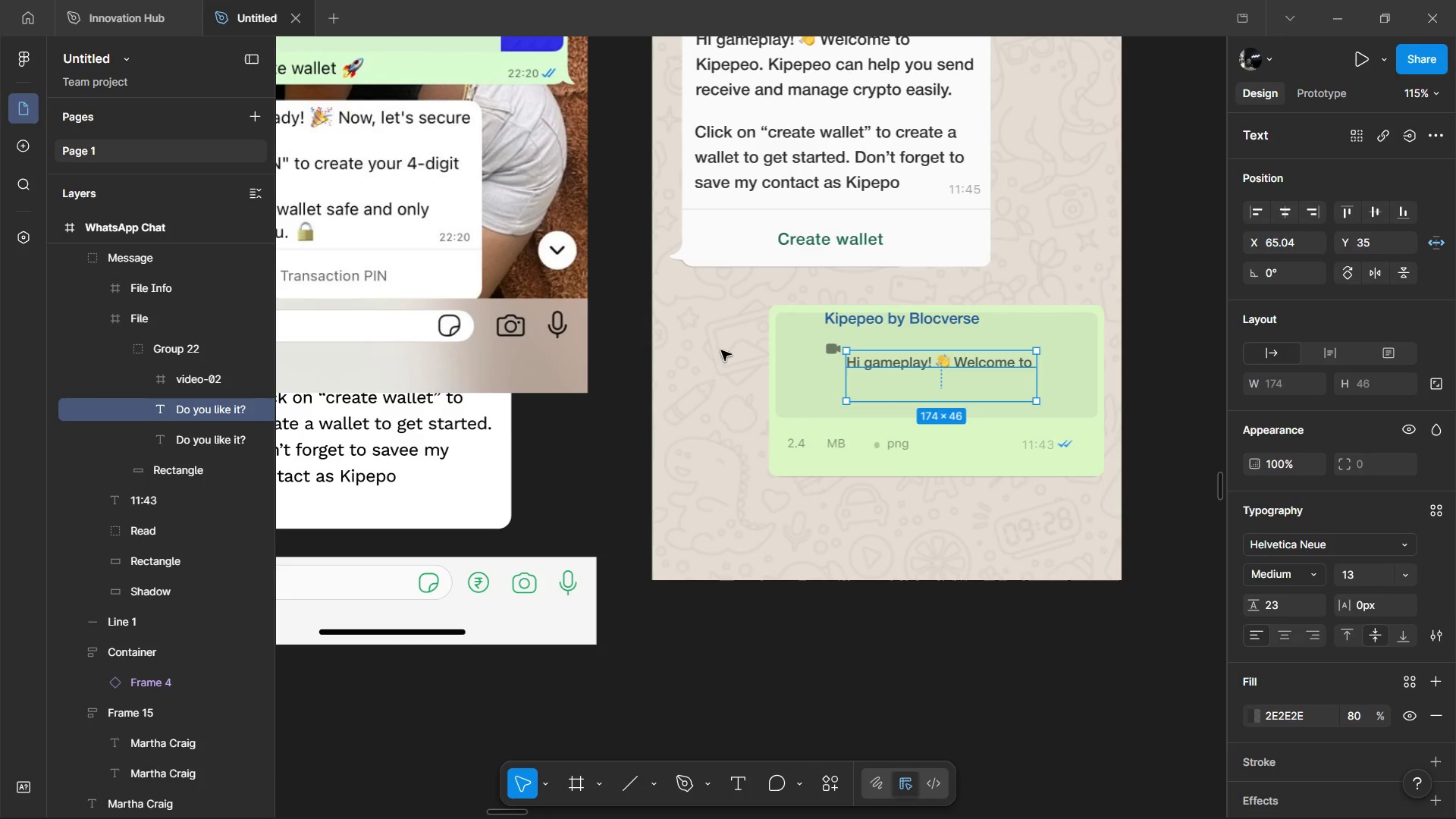 
left_click([1291, 606])
 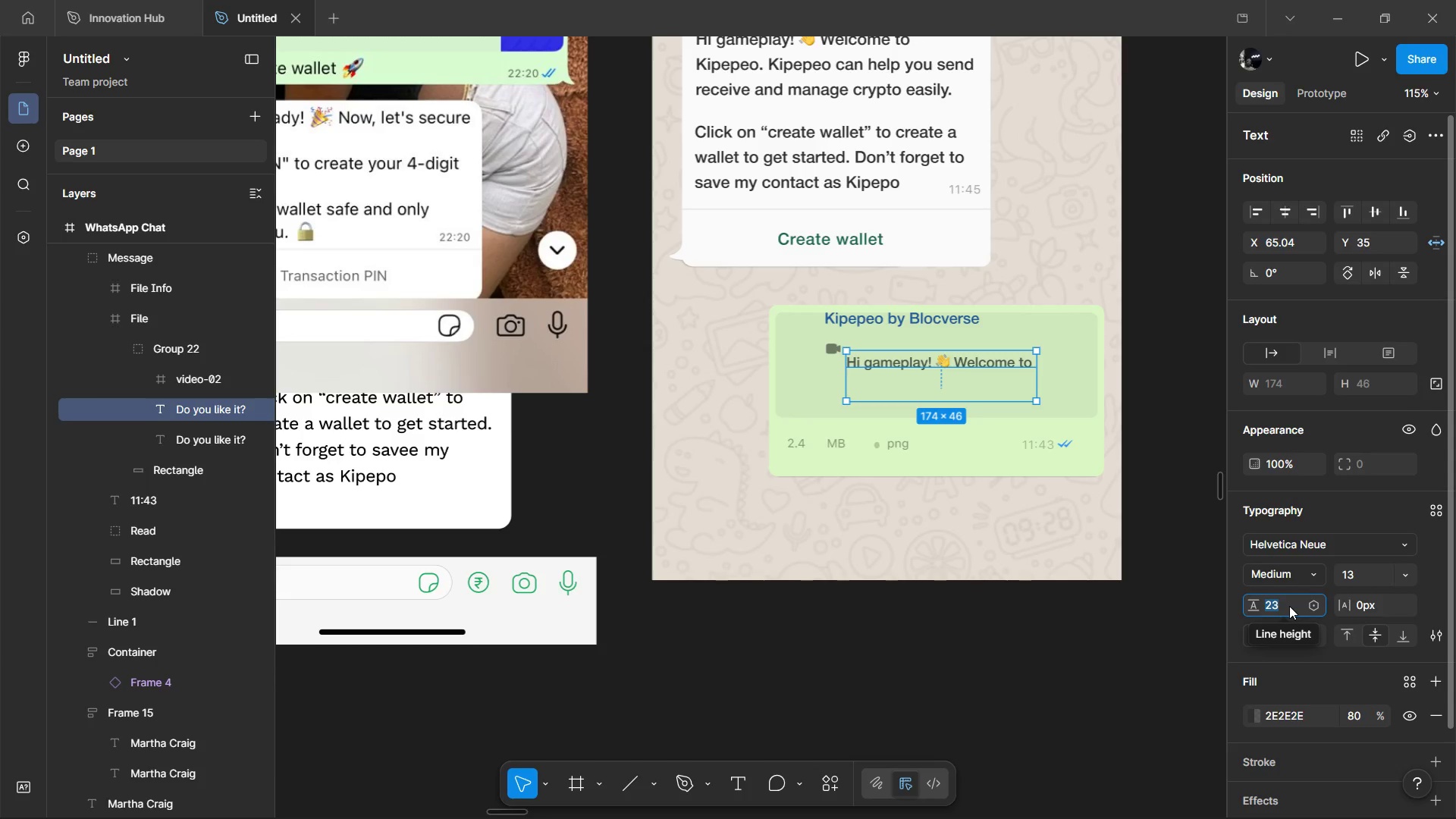 
key(1)
 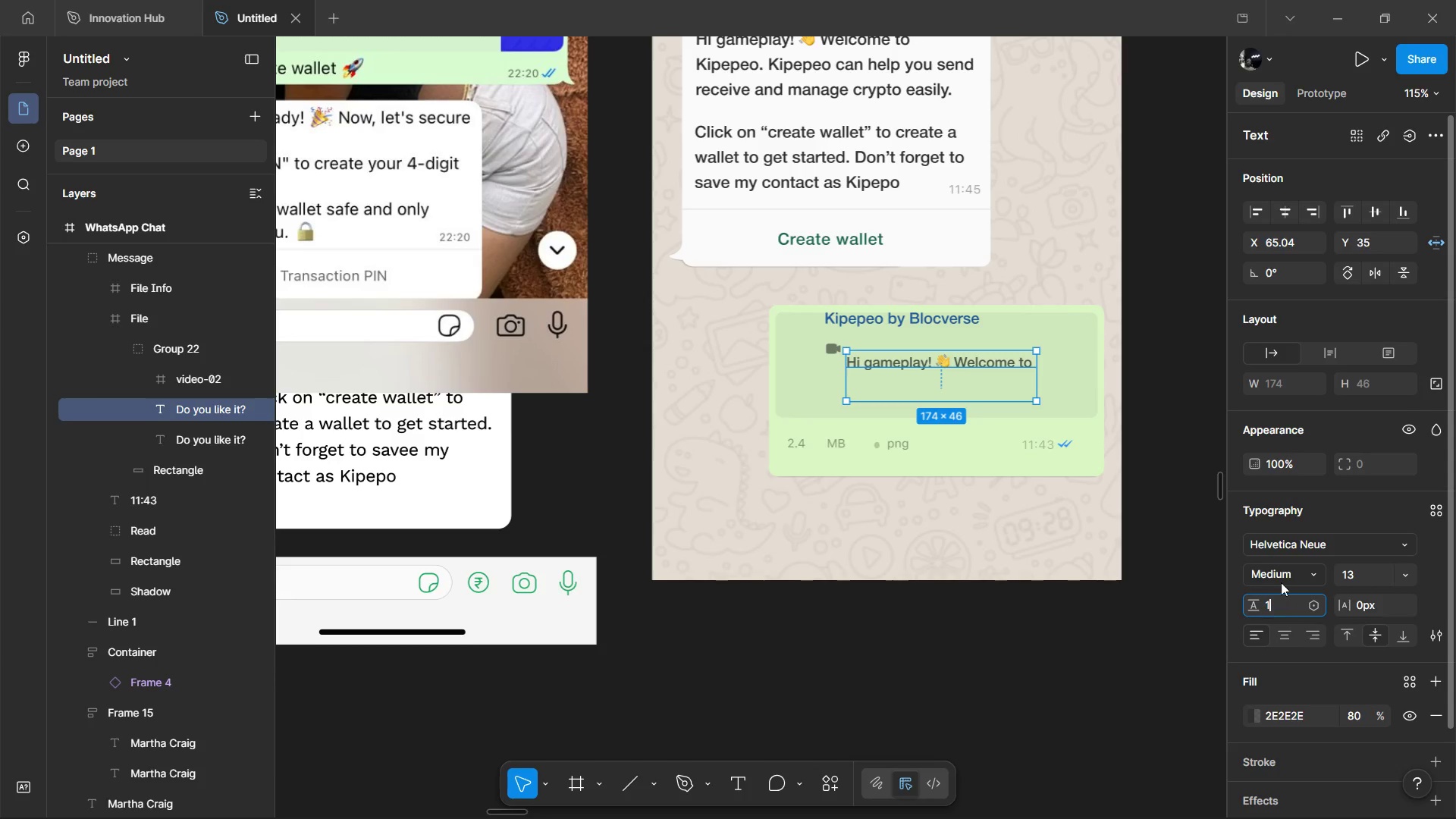 
key(6)
 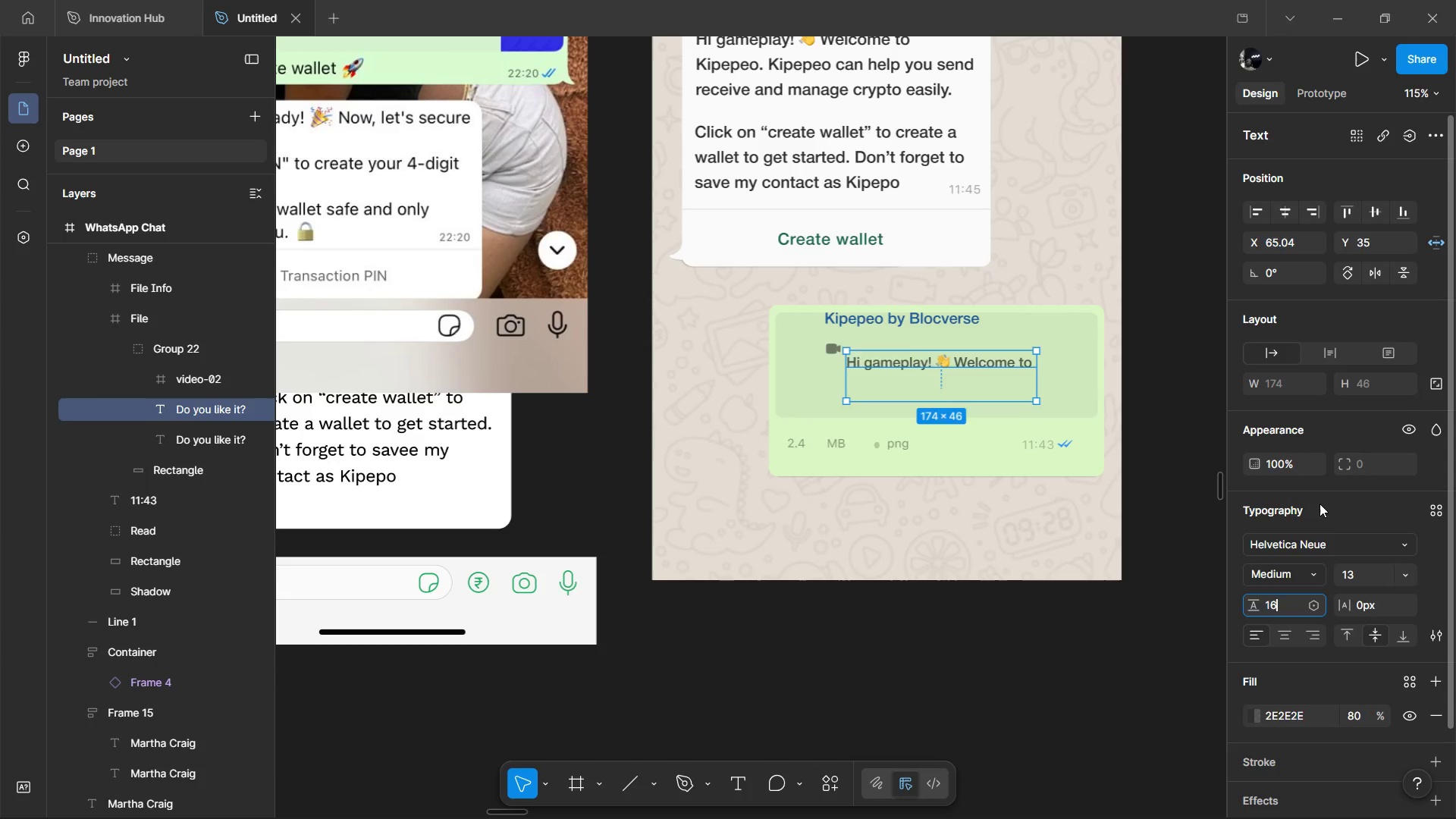 
left_click([1340, 503])
 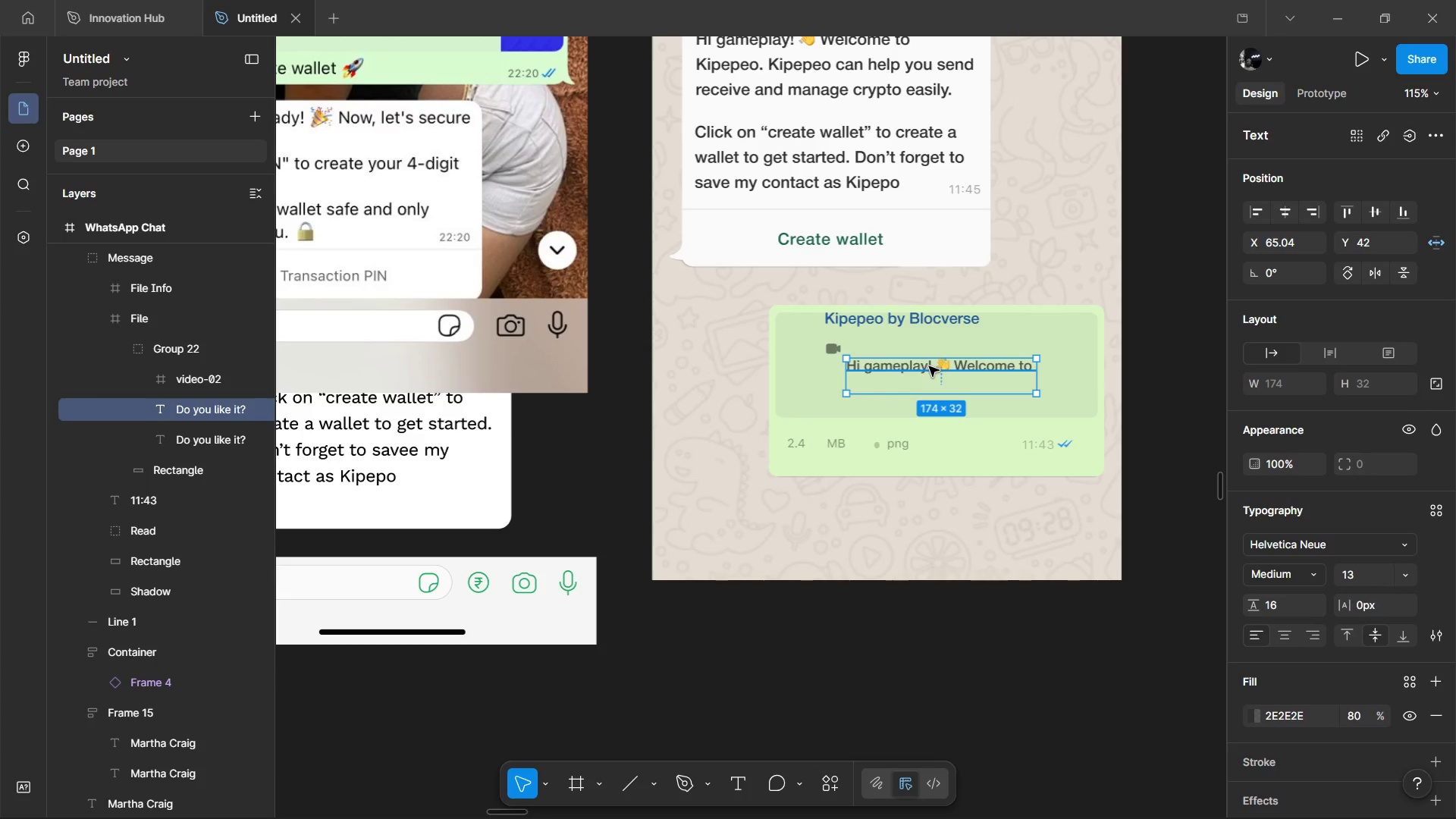 
double_click([929, 366])
 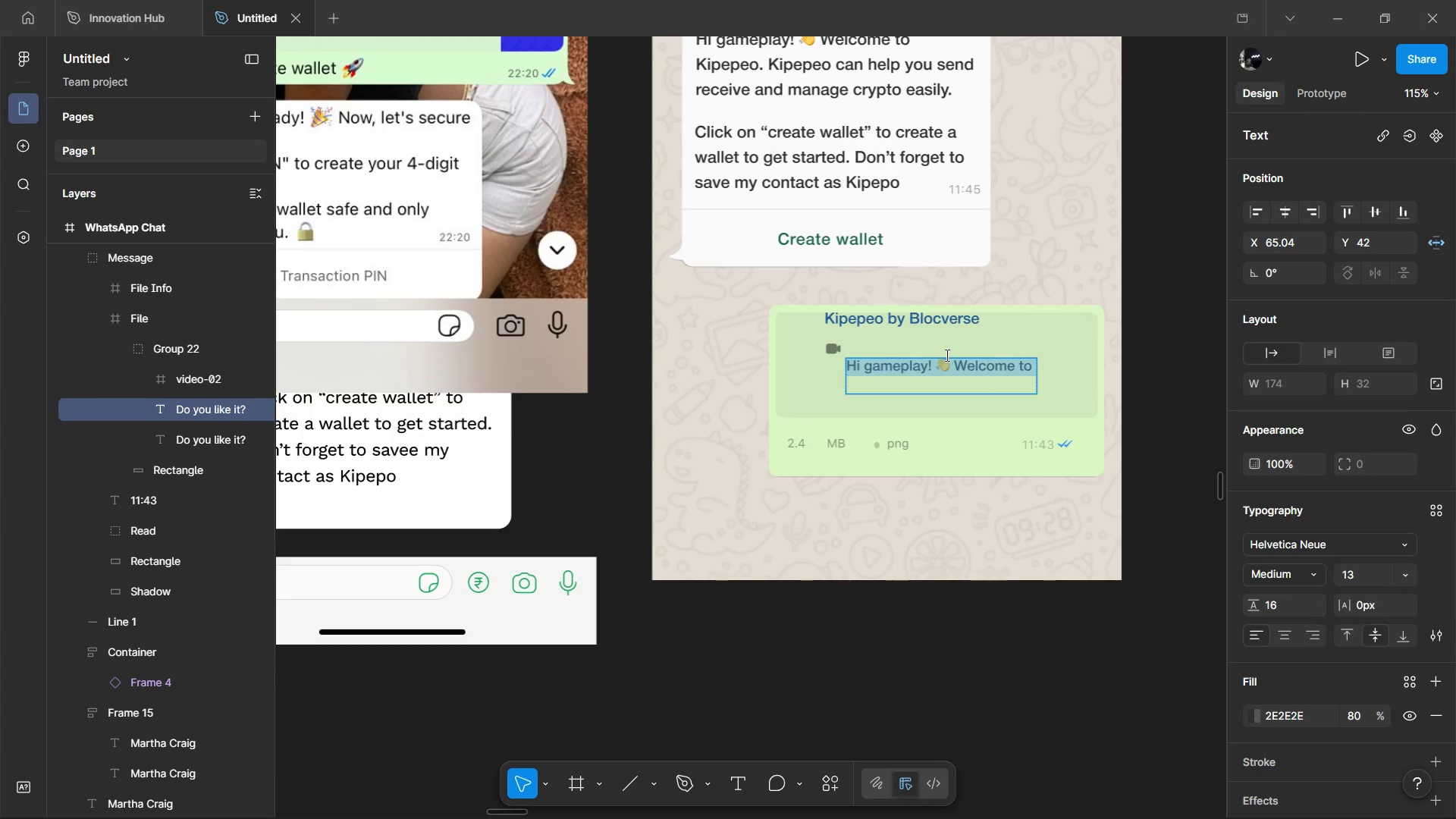 
key(ArrowRight)
 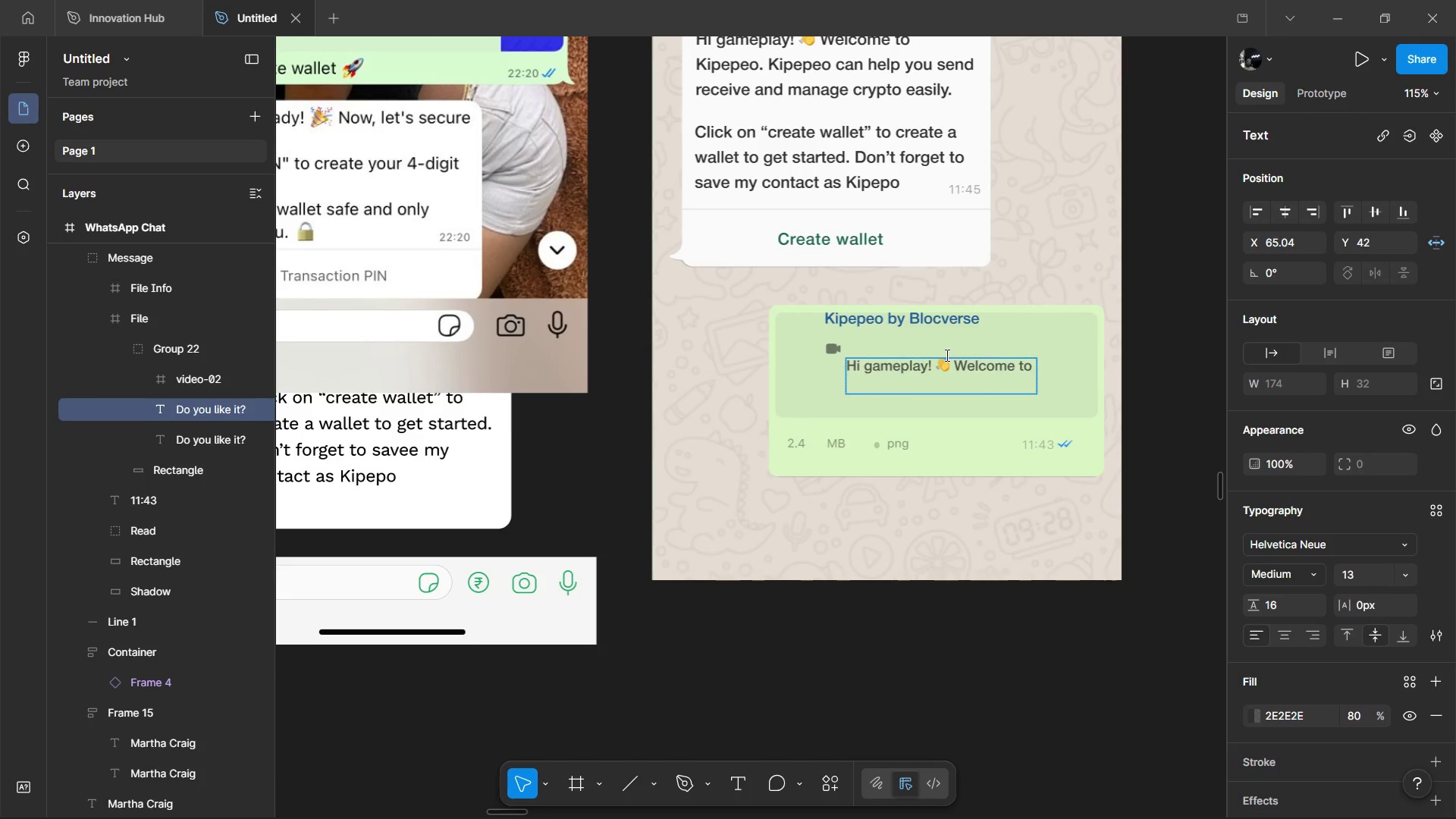 
key(Backspace)
 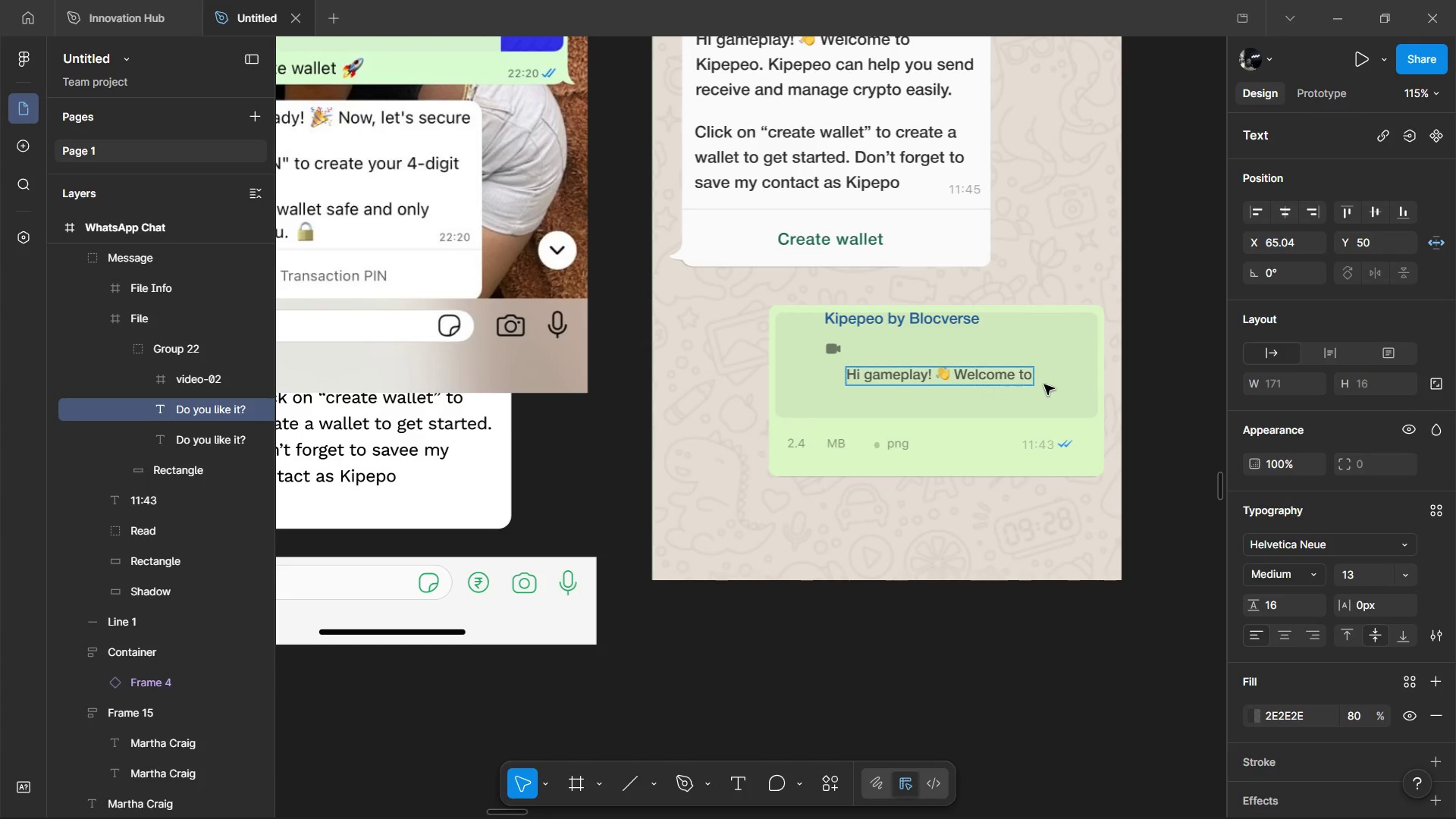 
key(Backspace)
 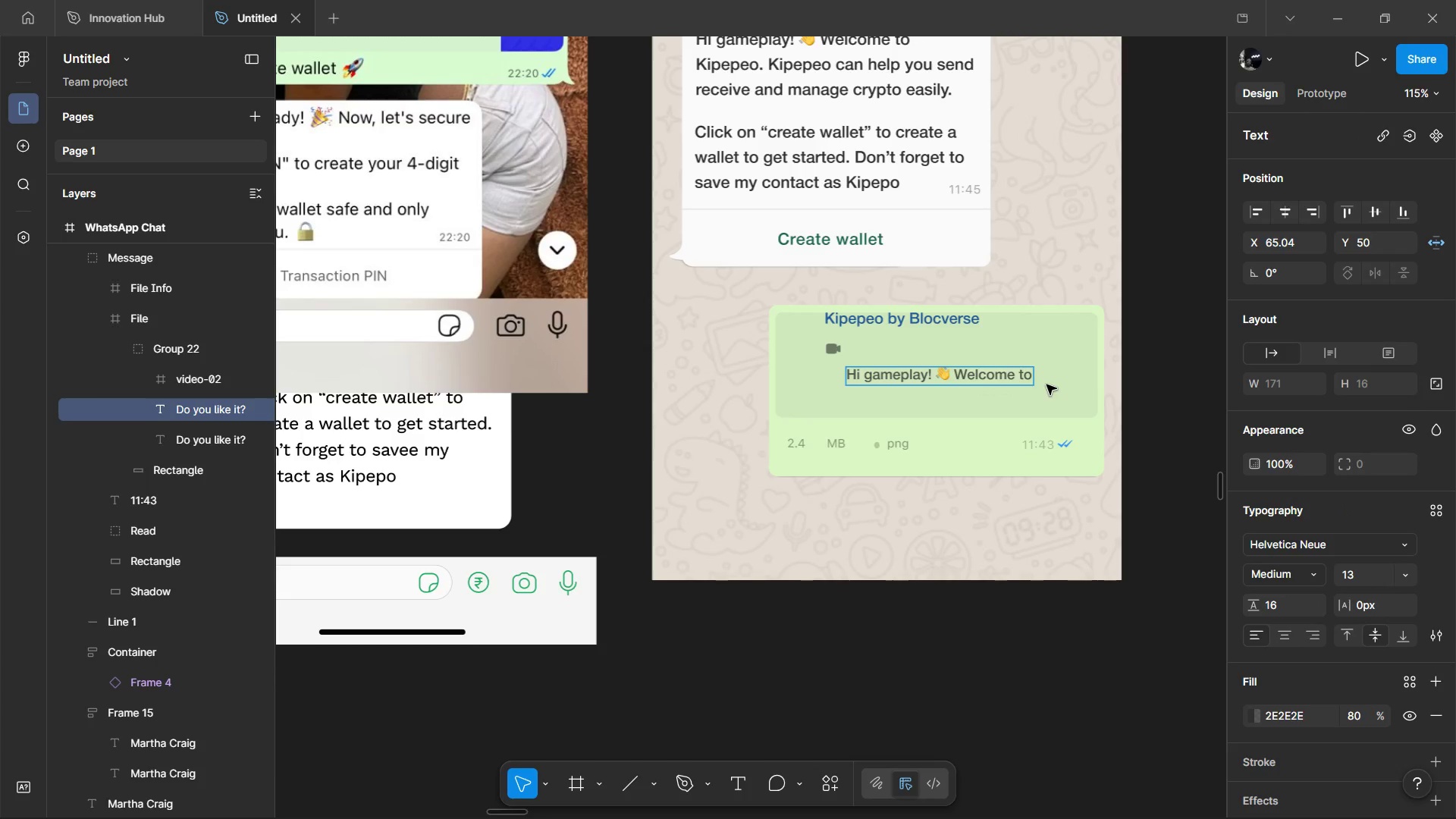 
left_click([1046, 384])
 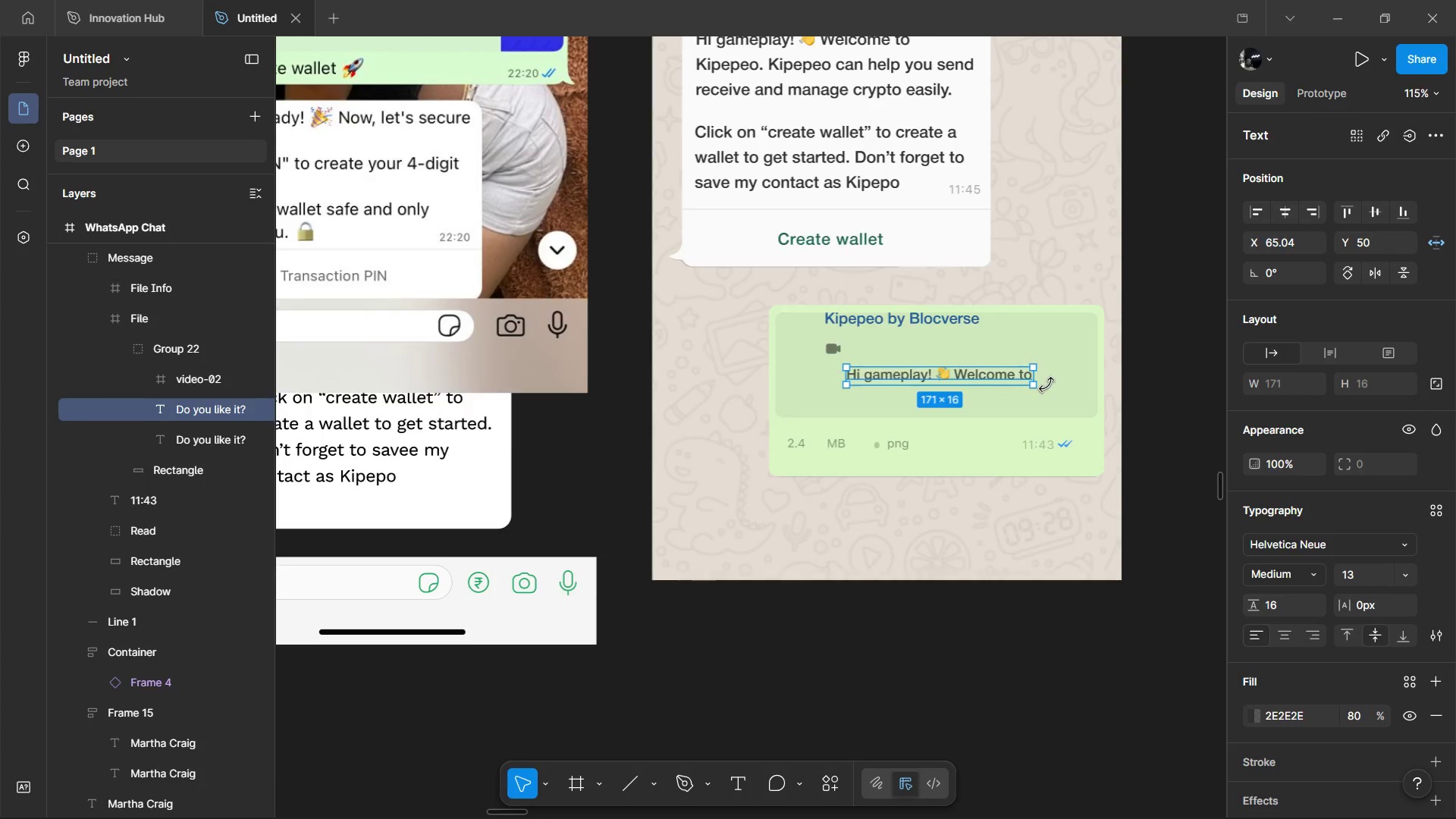 
scroll: coordinate [1046, 384], scroll_direction: up, amount: 3.0
 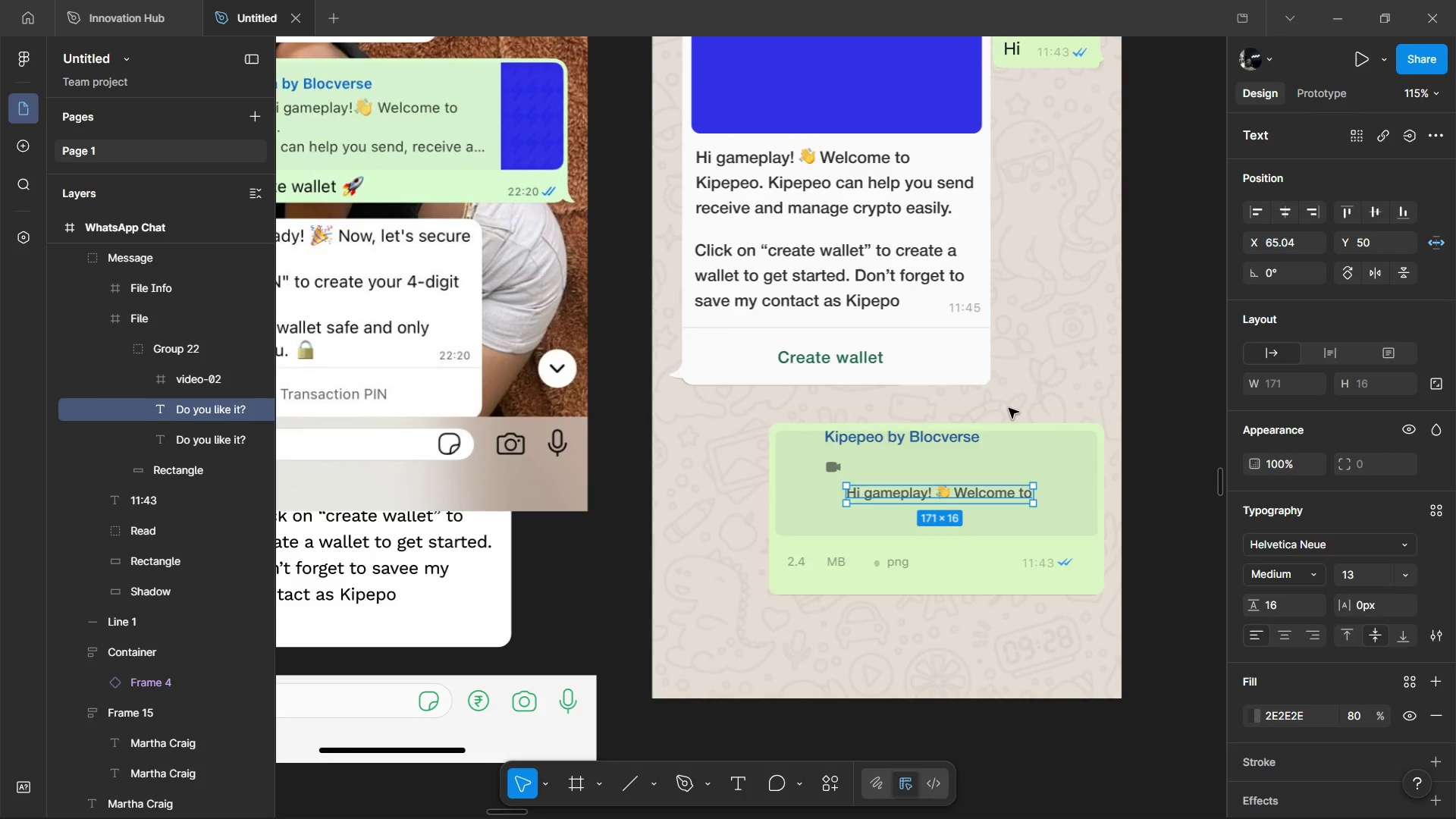 
key(Alt+Shift+ArrowUp)
 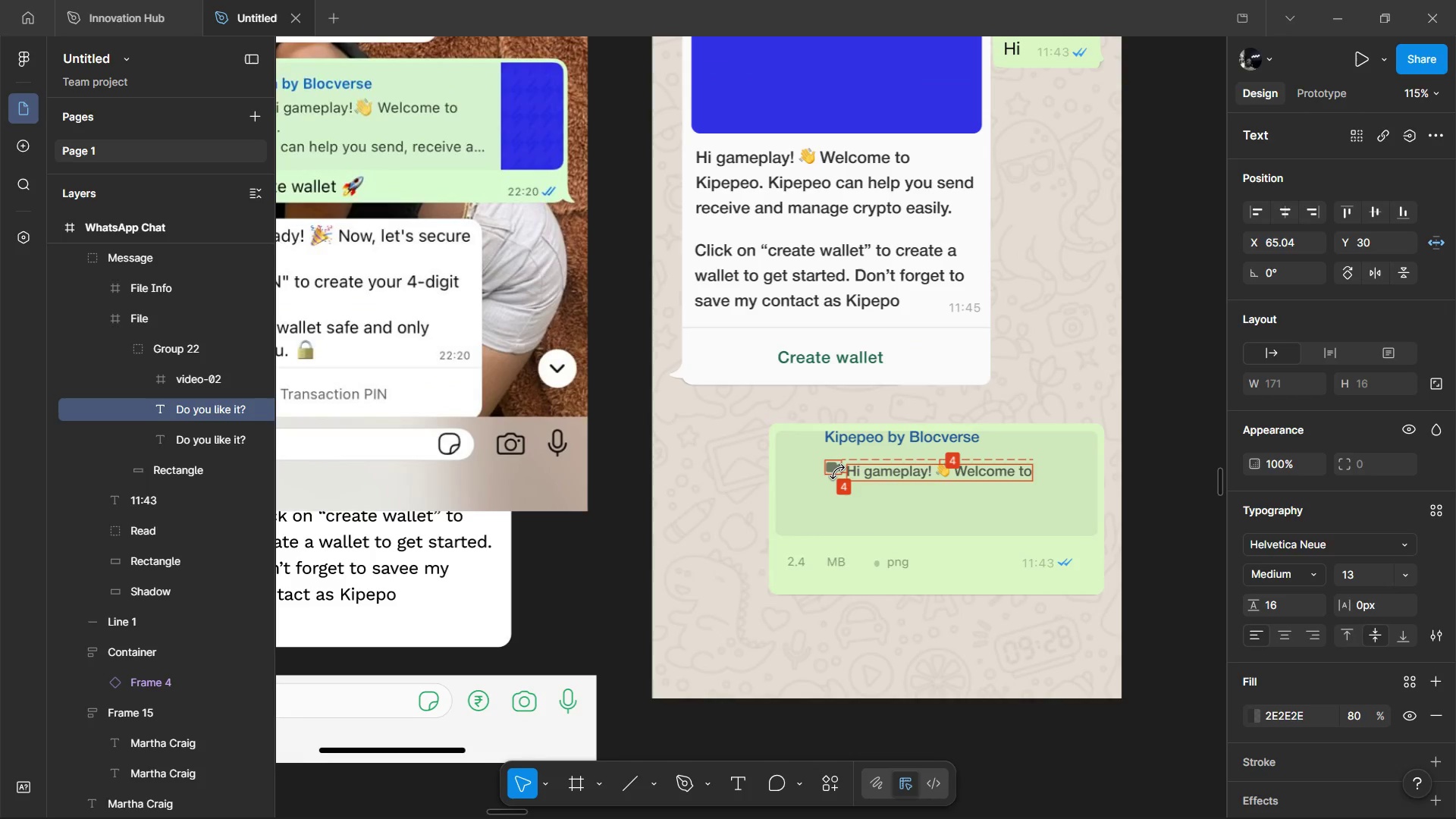 
key(Alt+Shift+ArrowUp)
 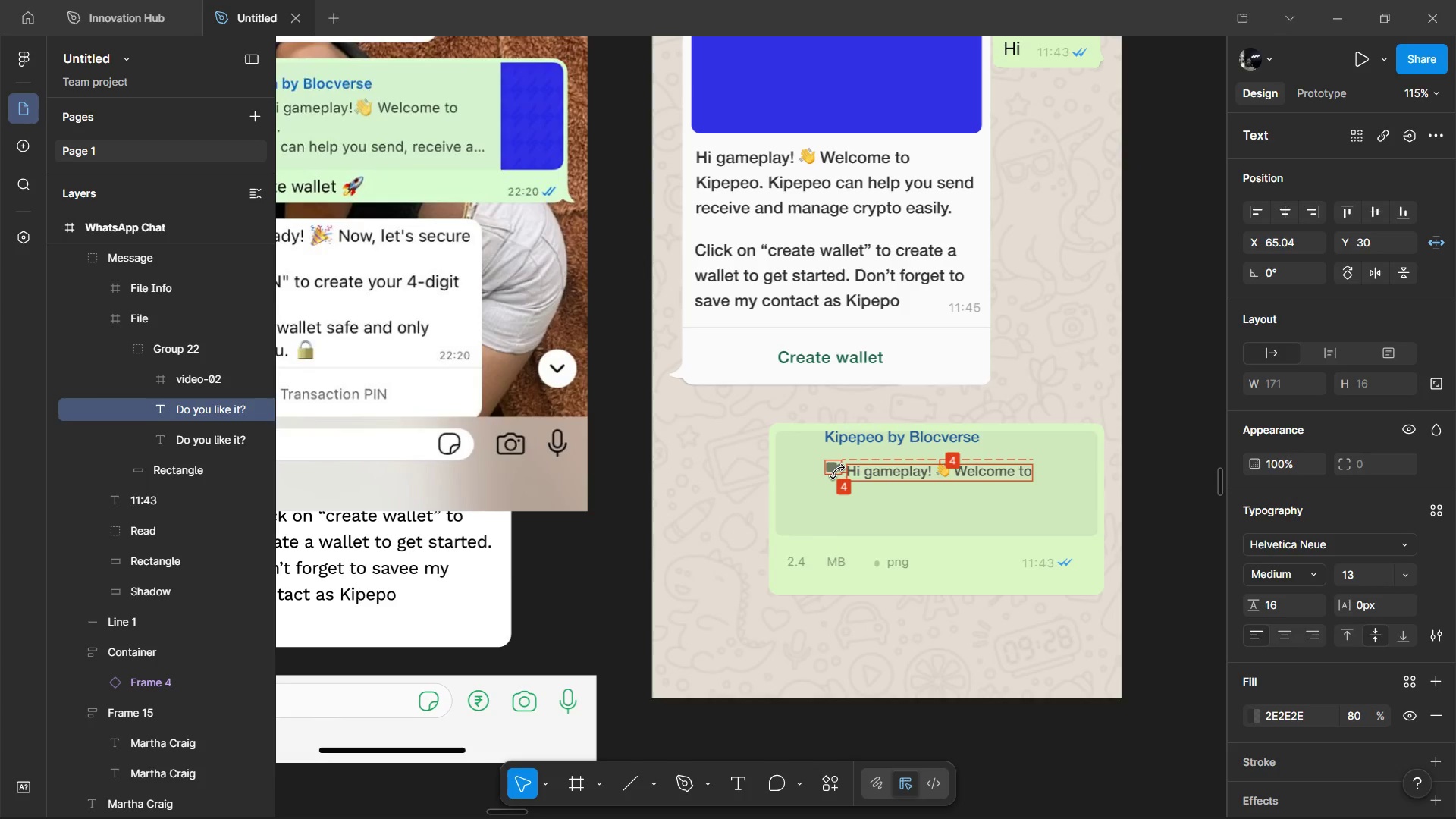 
key(Alt+ArrowUp)
 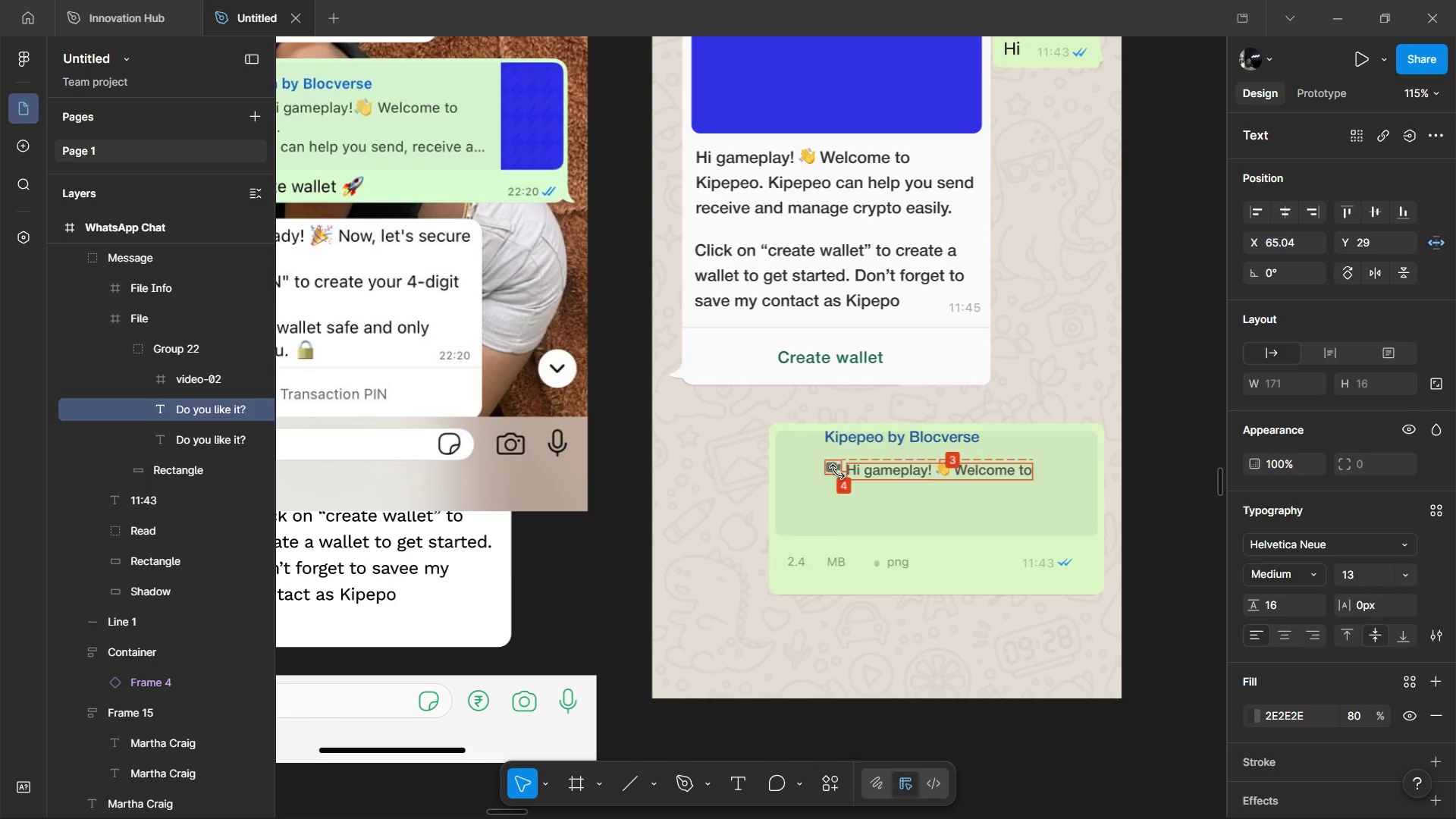 
key(Alt+ArrowUp)
 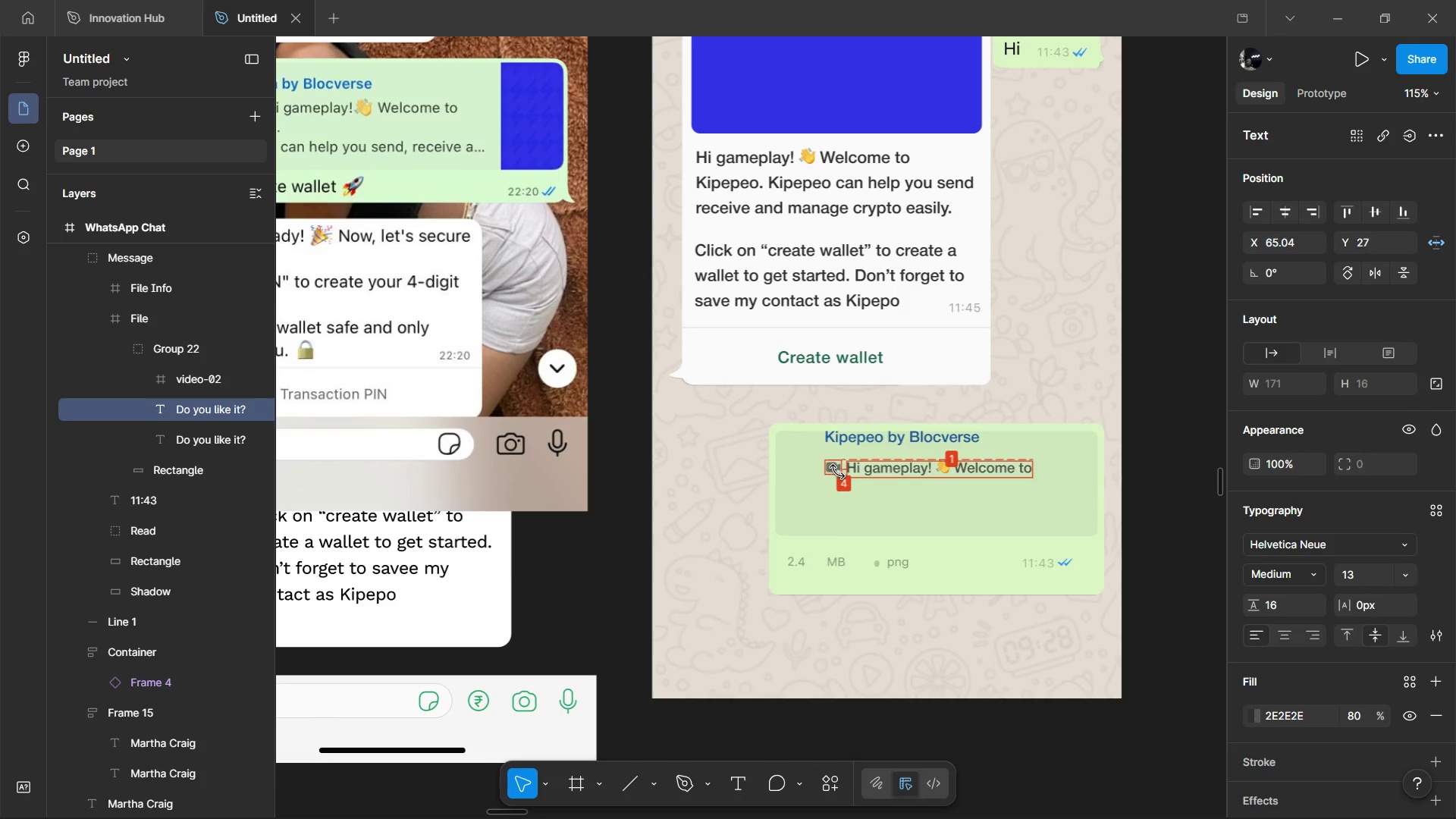 
key(Alt+ArrowUp)
 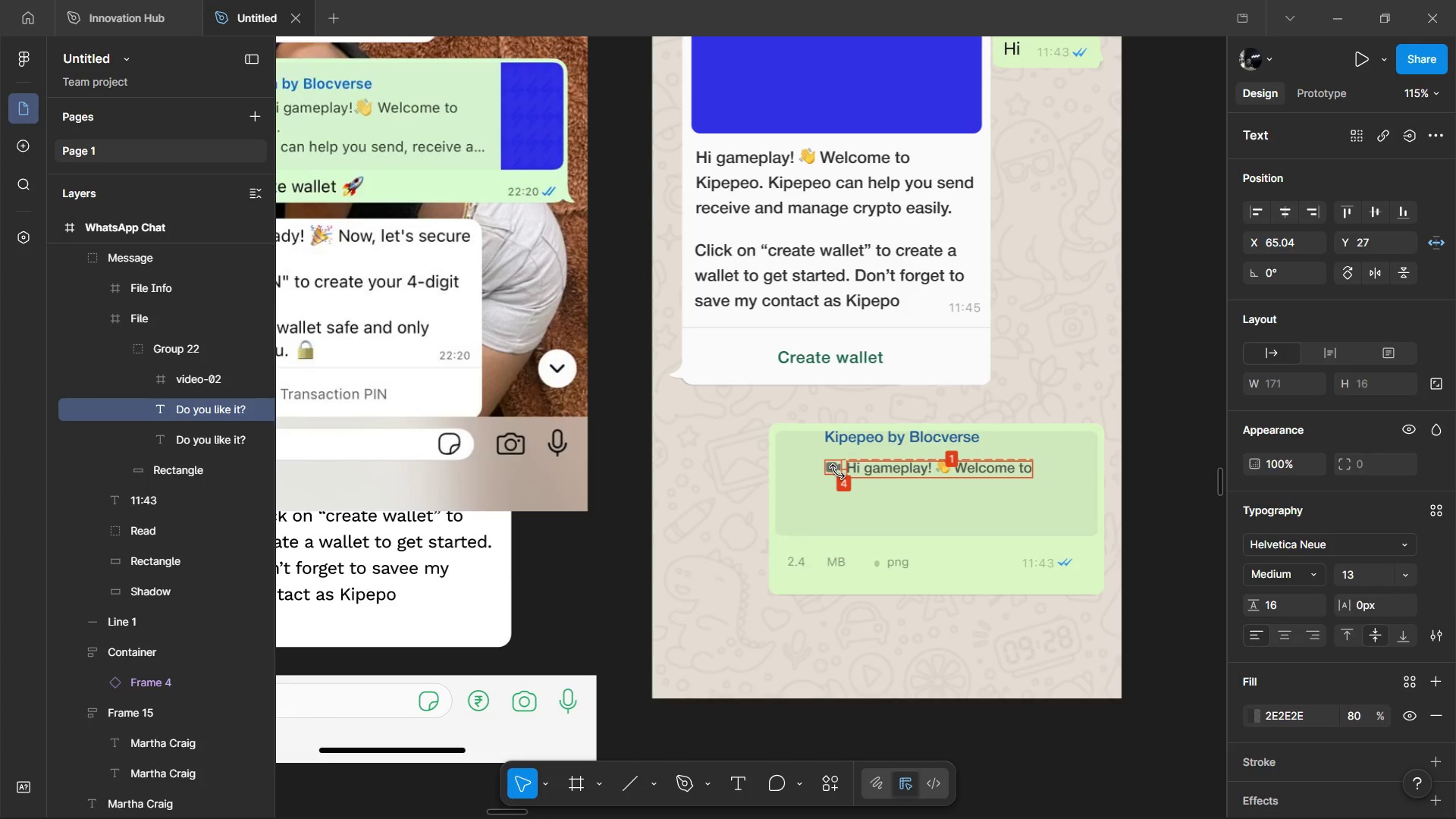 
key(Alt+ArrowUp)
 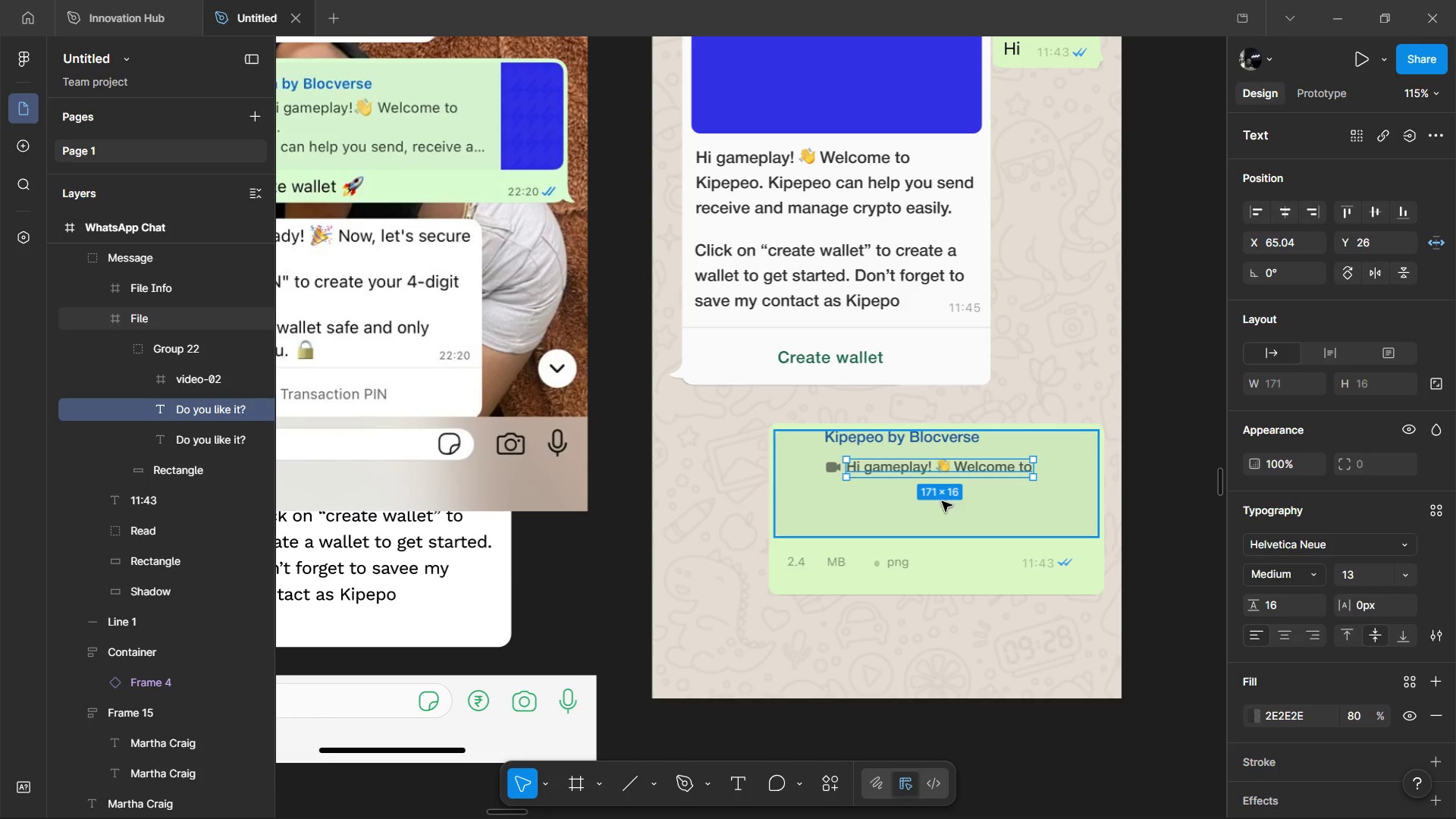 
hold_key(key=ControlLeft, duration=1.5)
 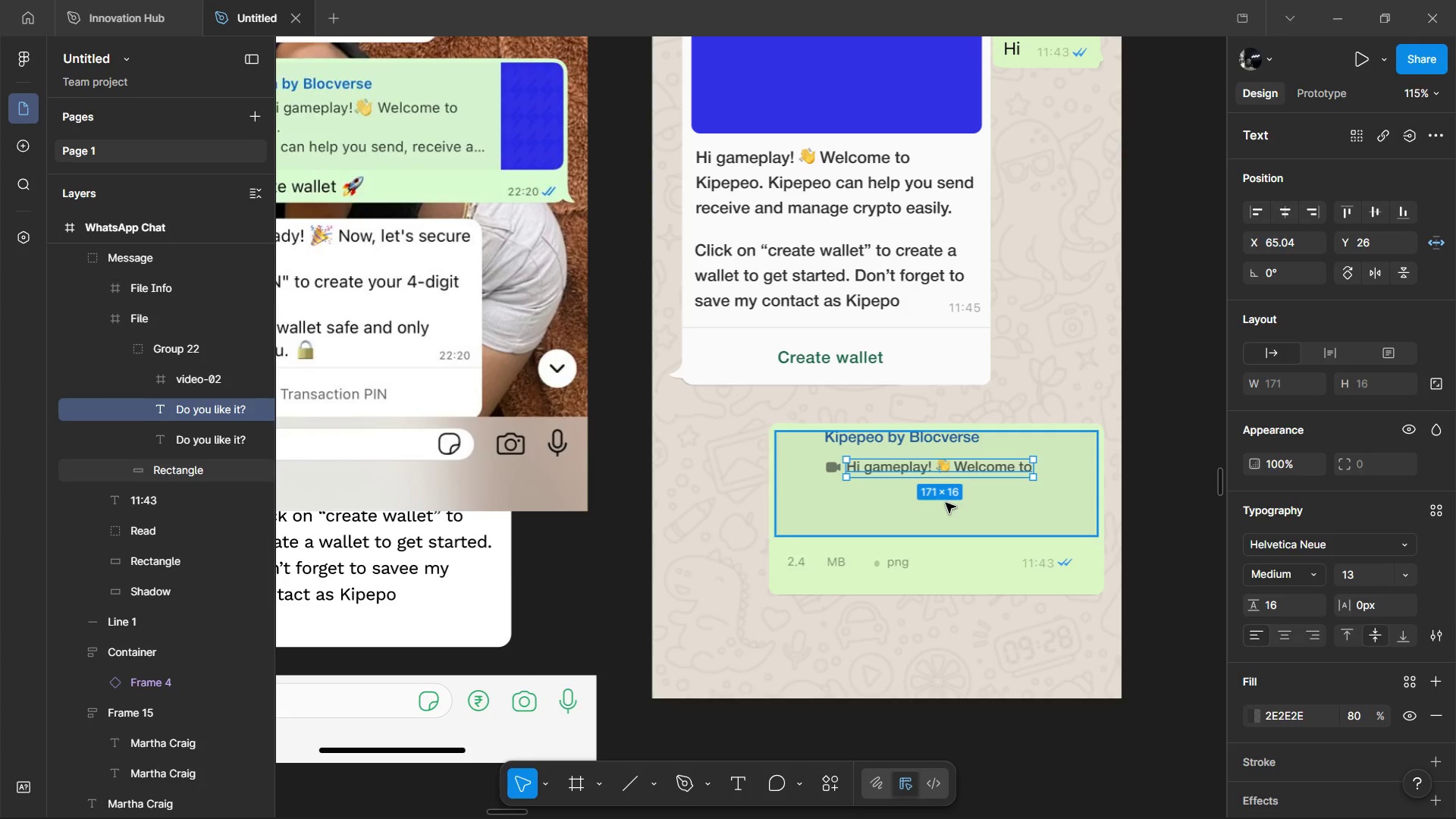 
hold_key(key=ControlLeft, duration=1.06)
 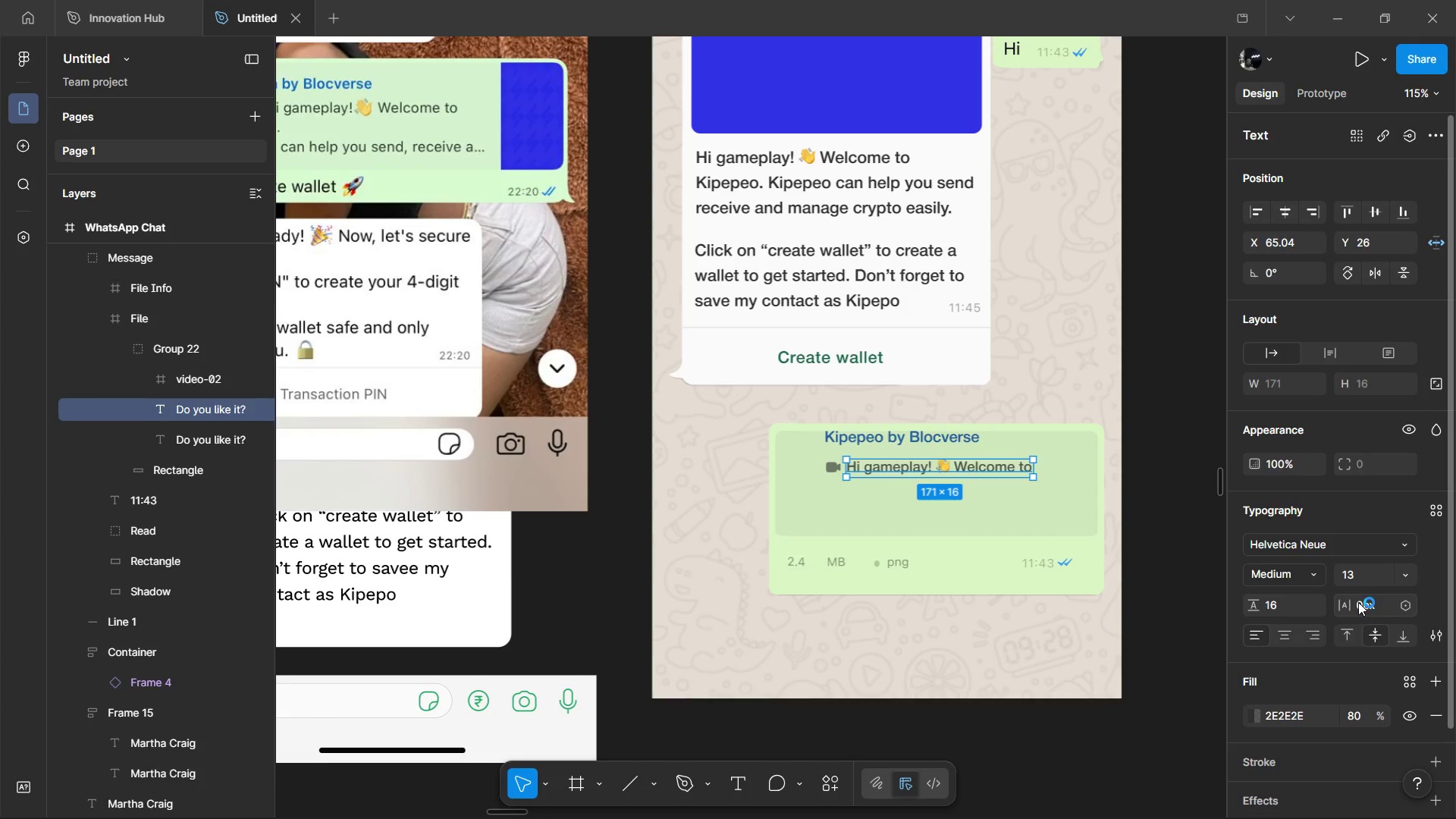 
left_click([1363, 604])
 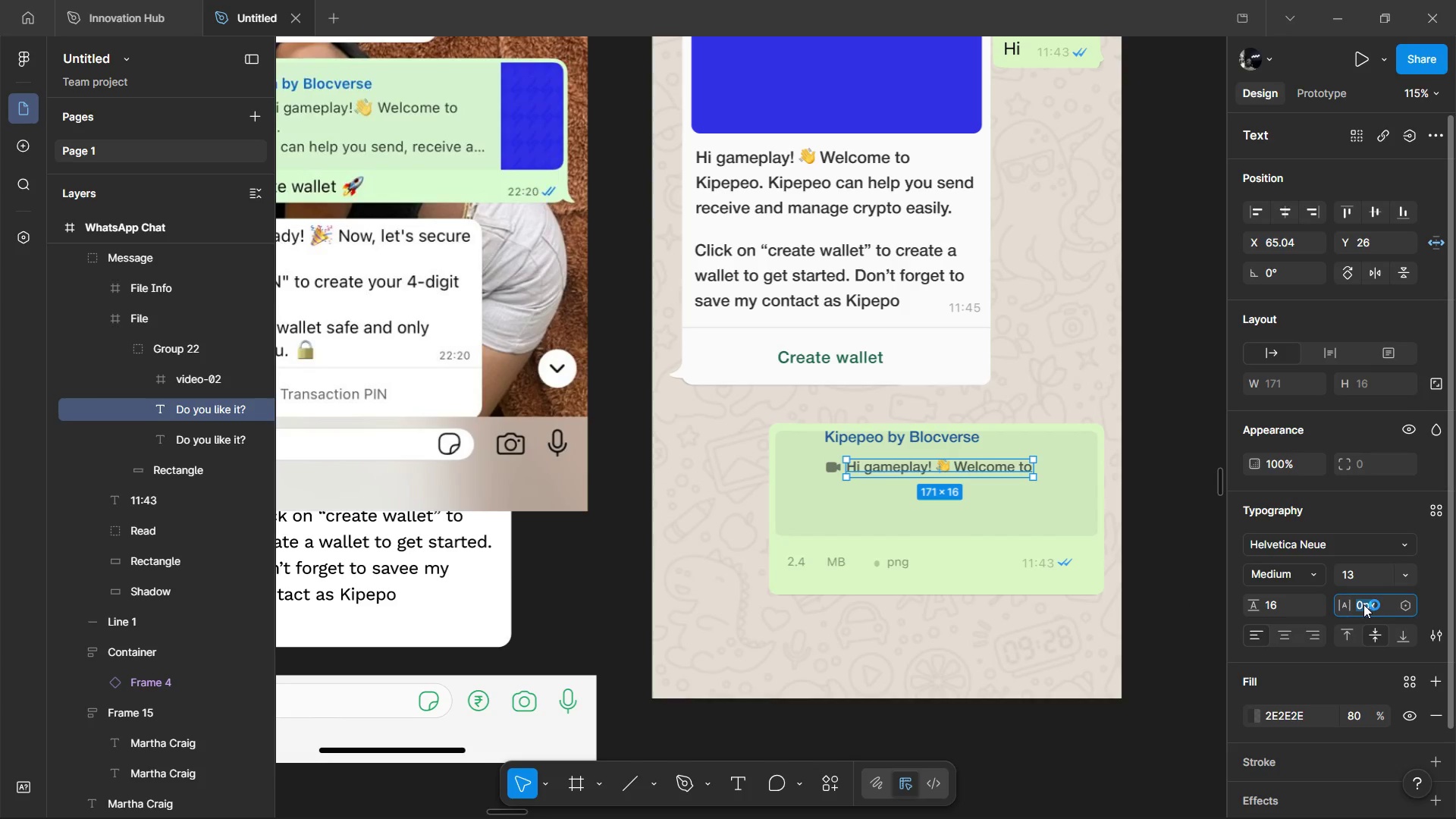 
key(1)
 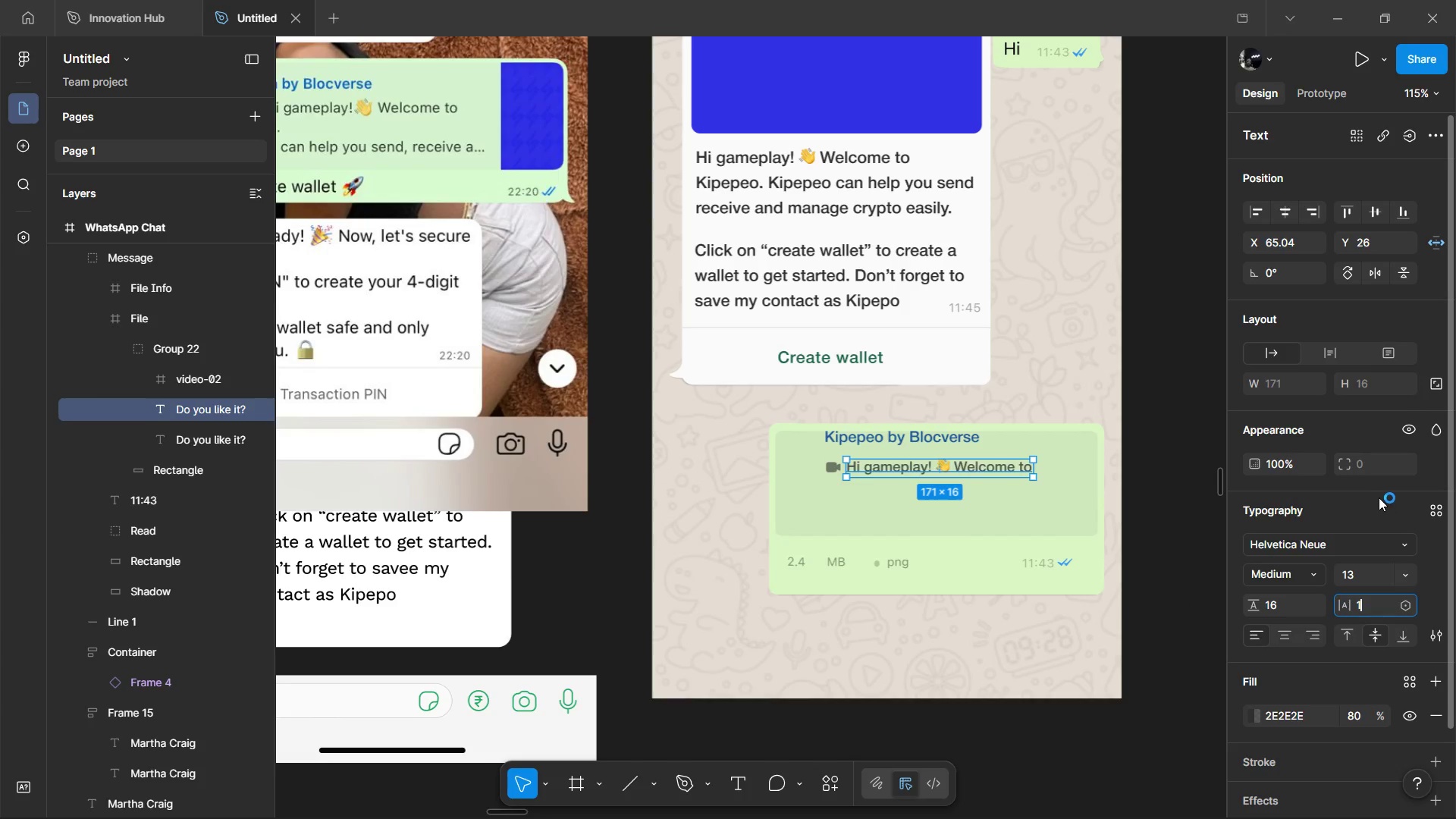 
left_click([1379, 497])
 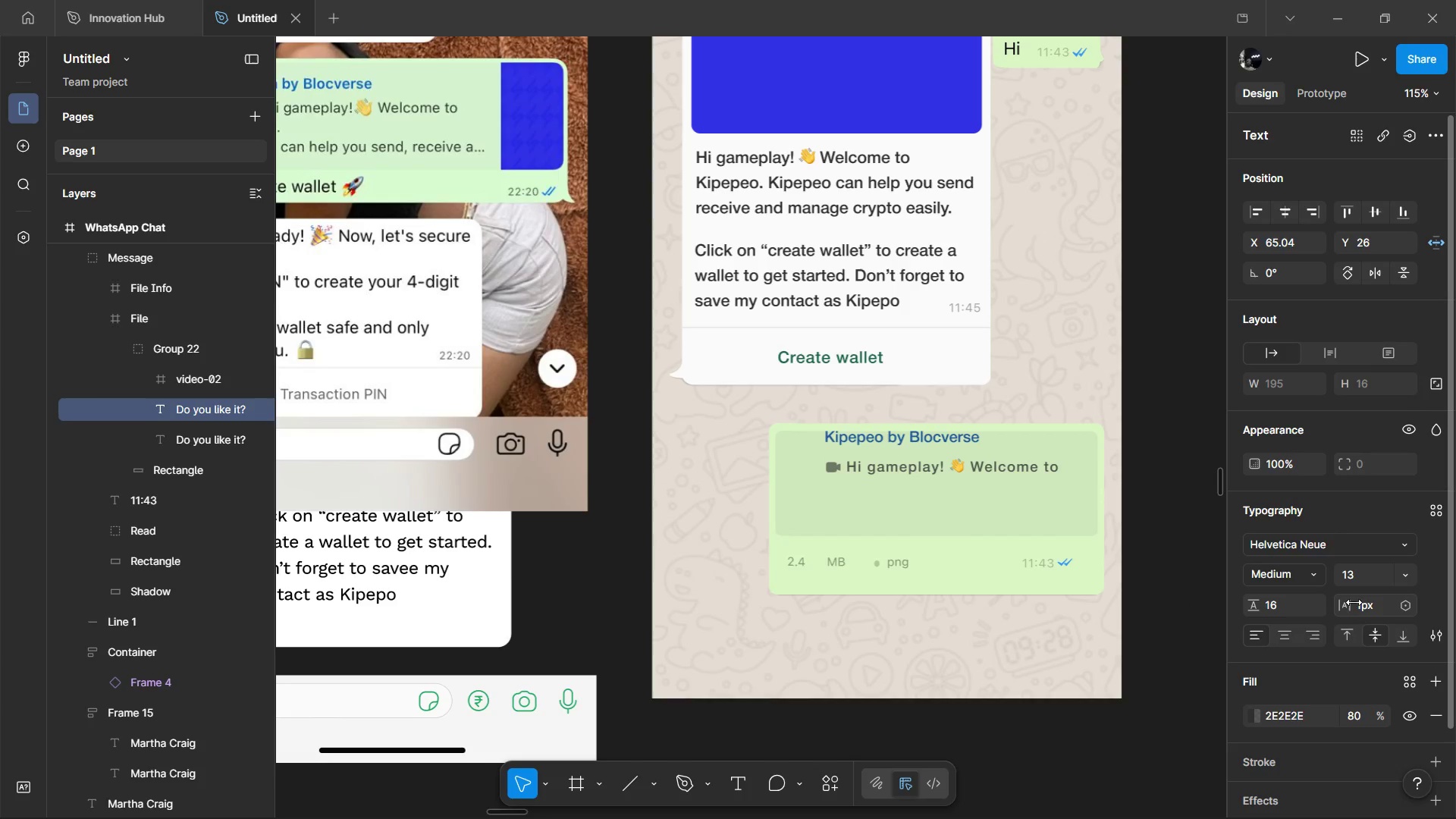 
left_click_drag(start_coordinate=[1354, 604], to_coordinate=[729, 427])
 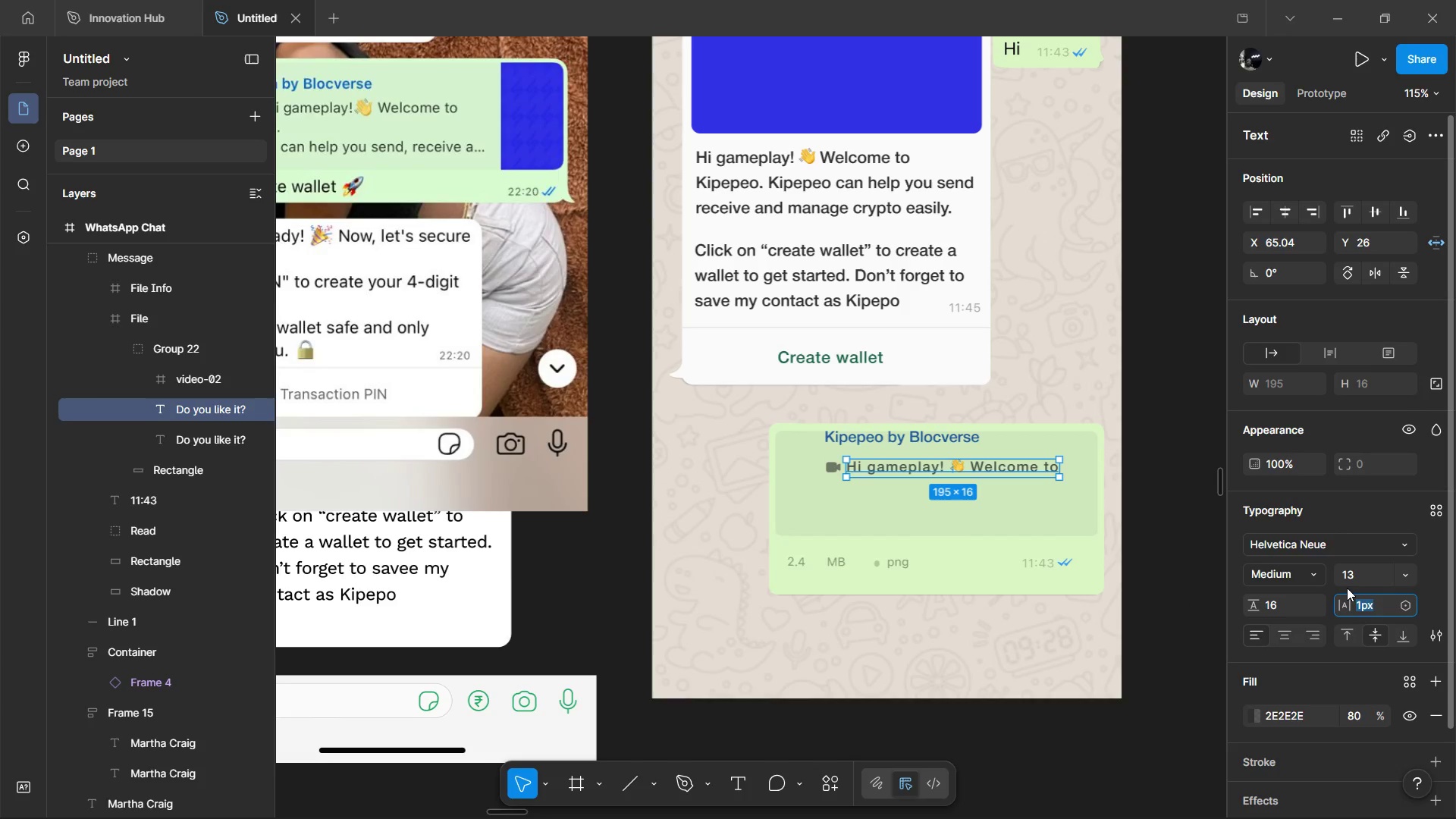 
key(Period)
 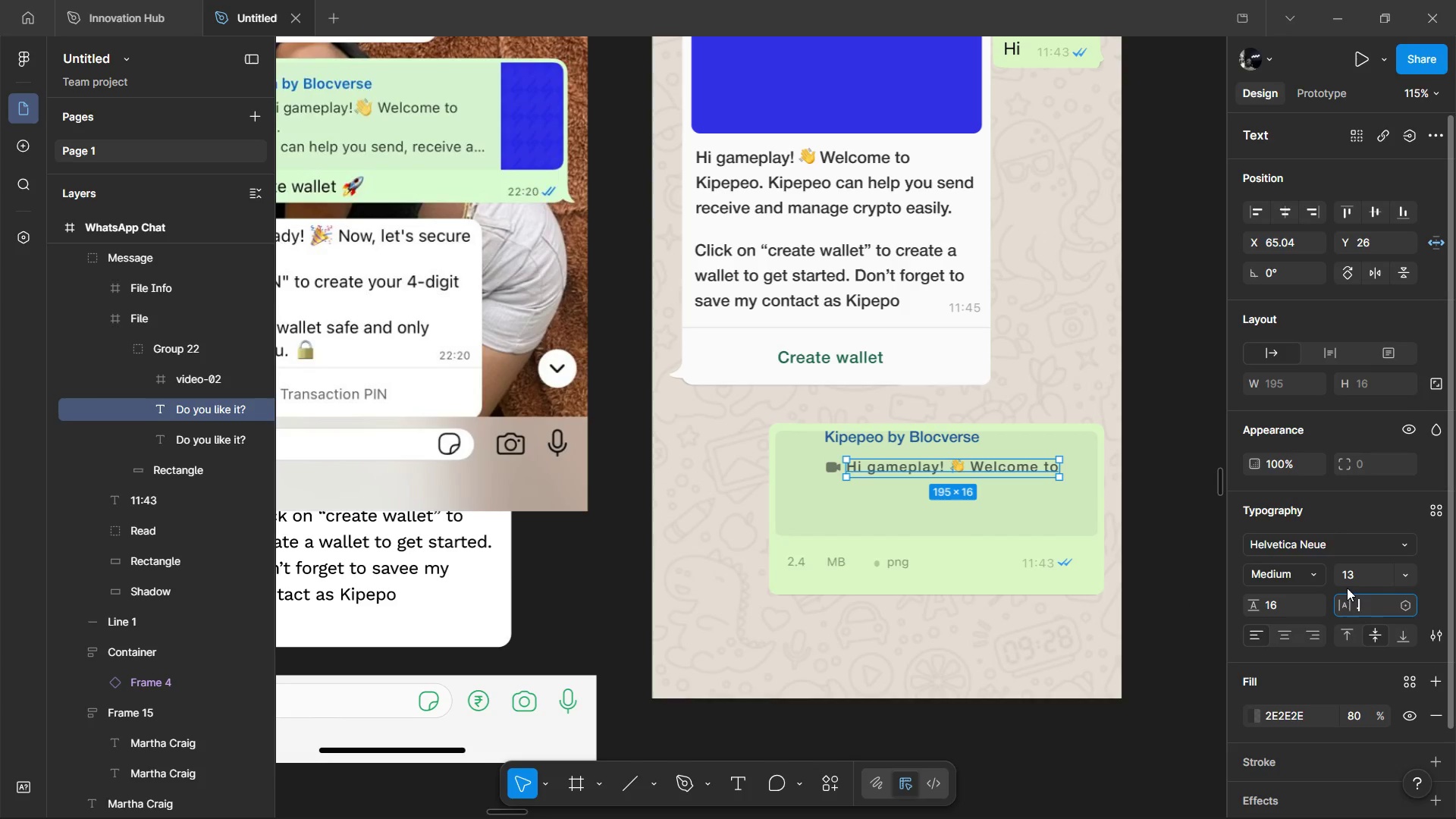 
key(1)
 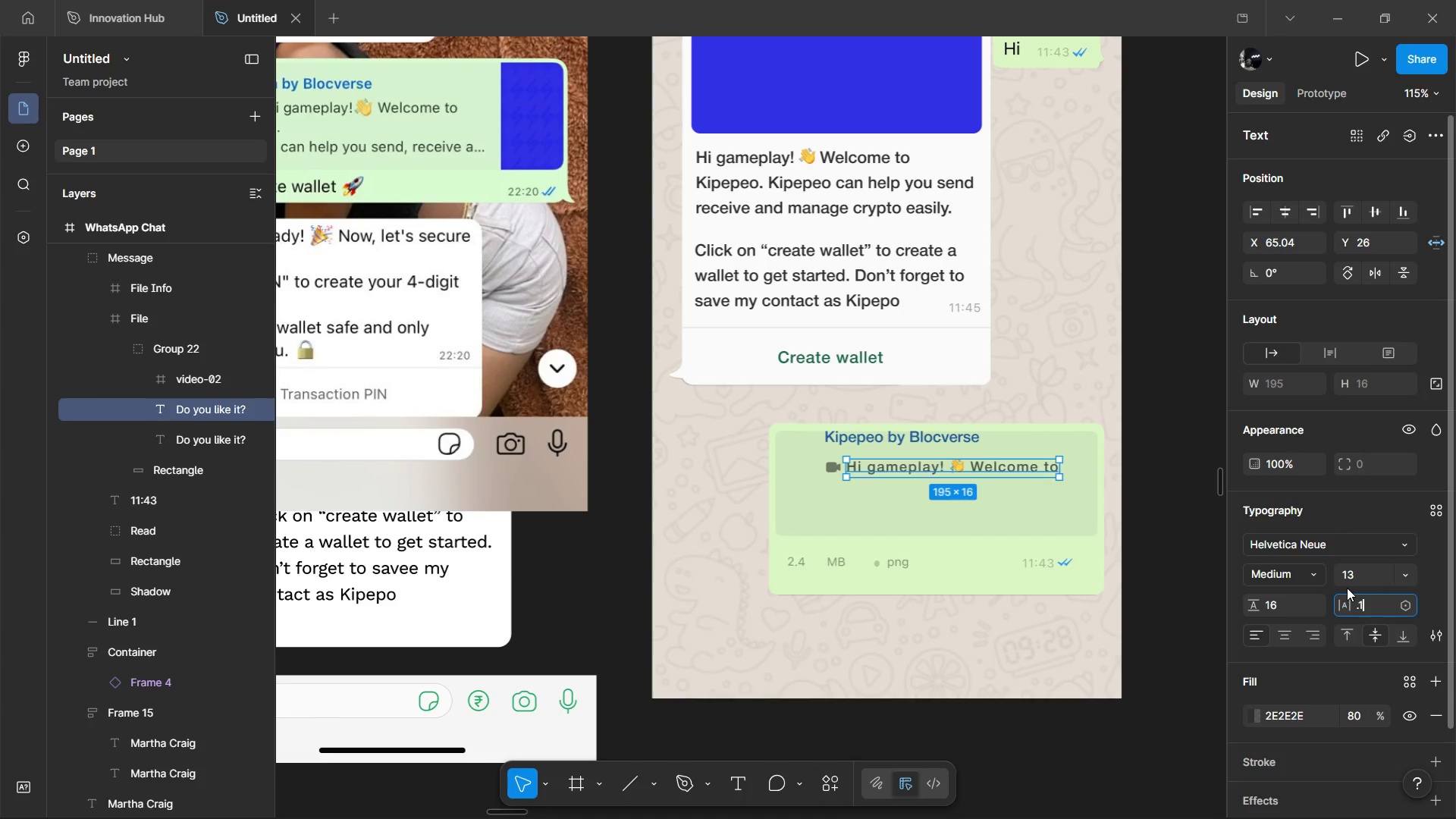 
key(Enter)
 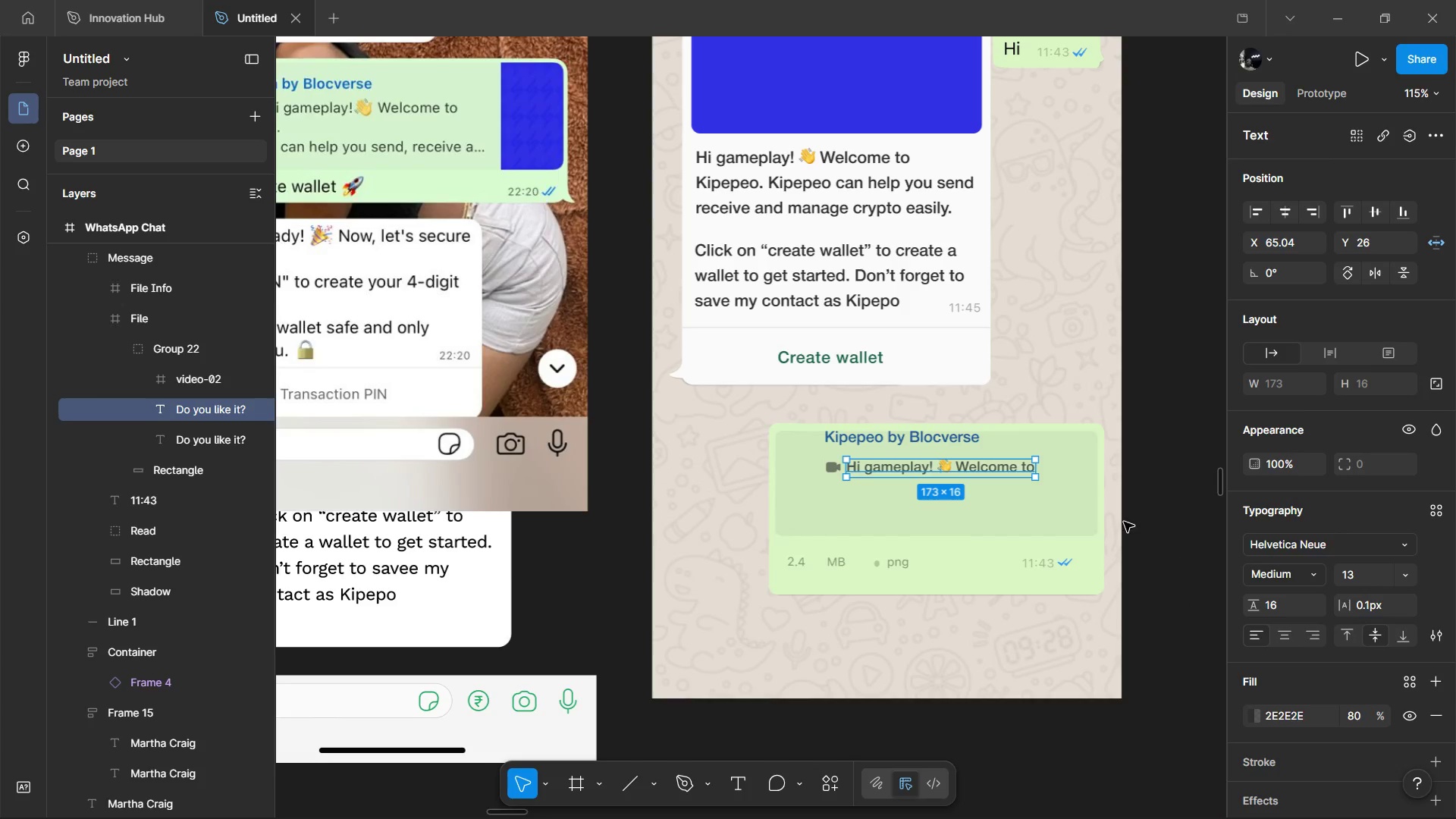 
key(Control+D)
 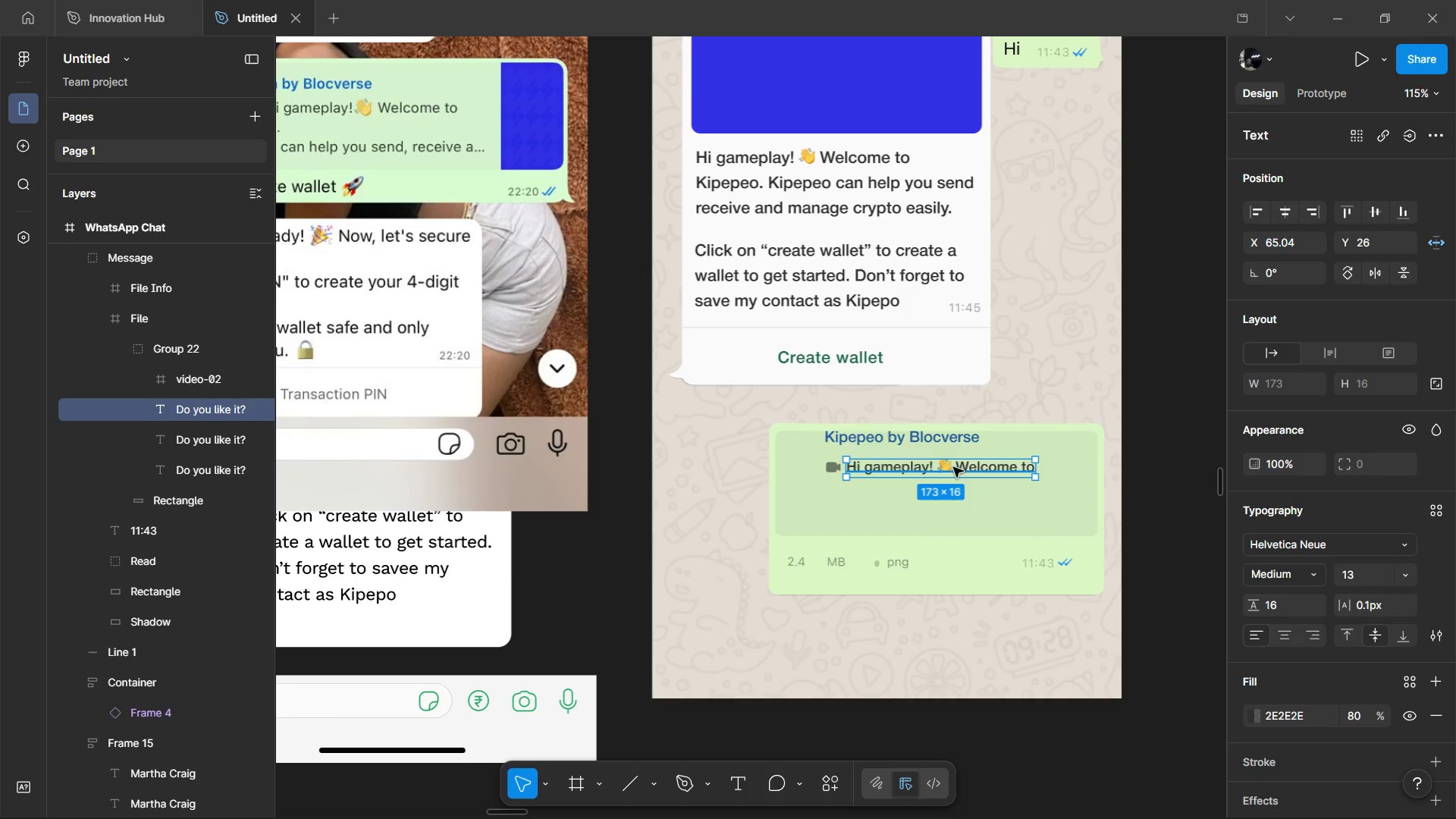 
left_click_drag(start_coordinate=[953, 467], to_coordinate=[950, 492])
 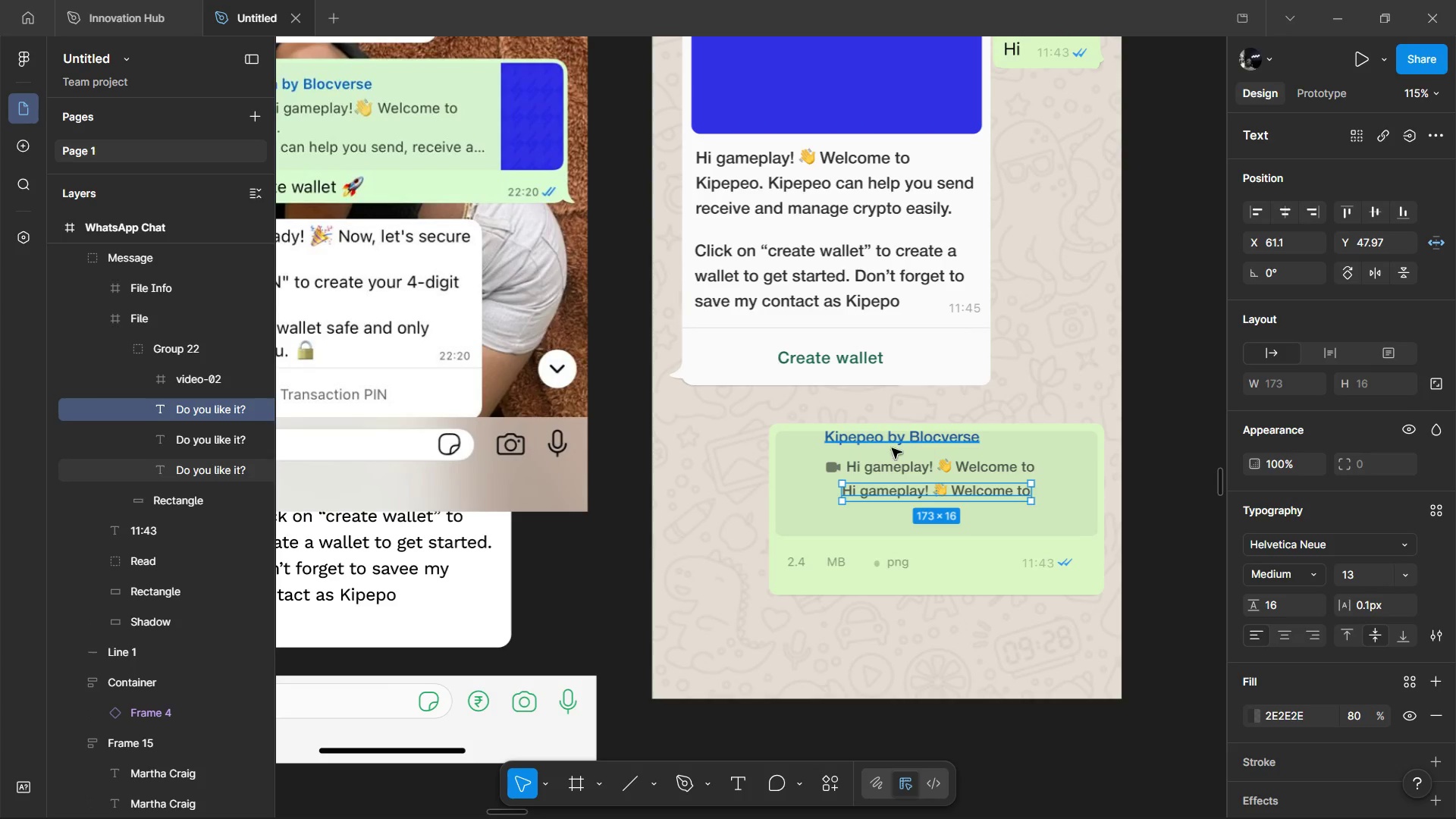 
key(Alt+Shift+ArrowLeft)
 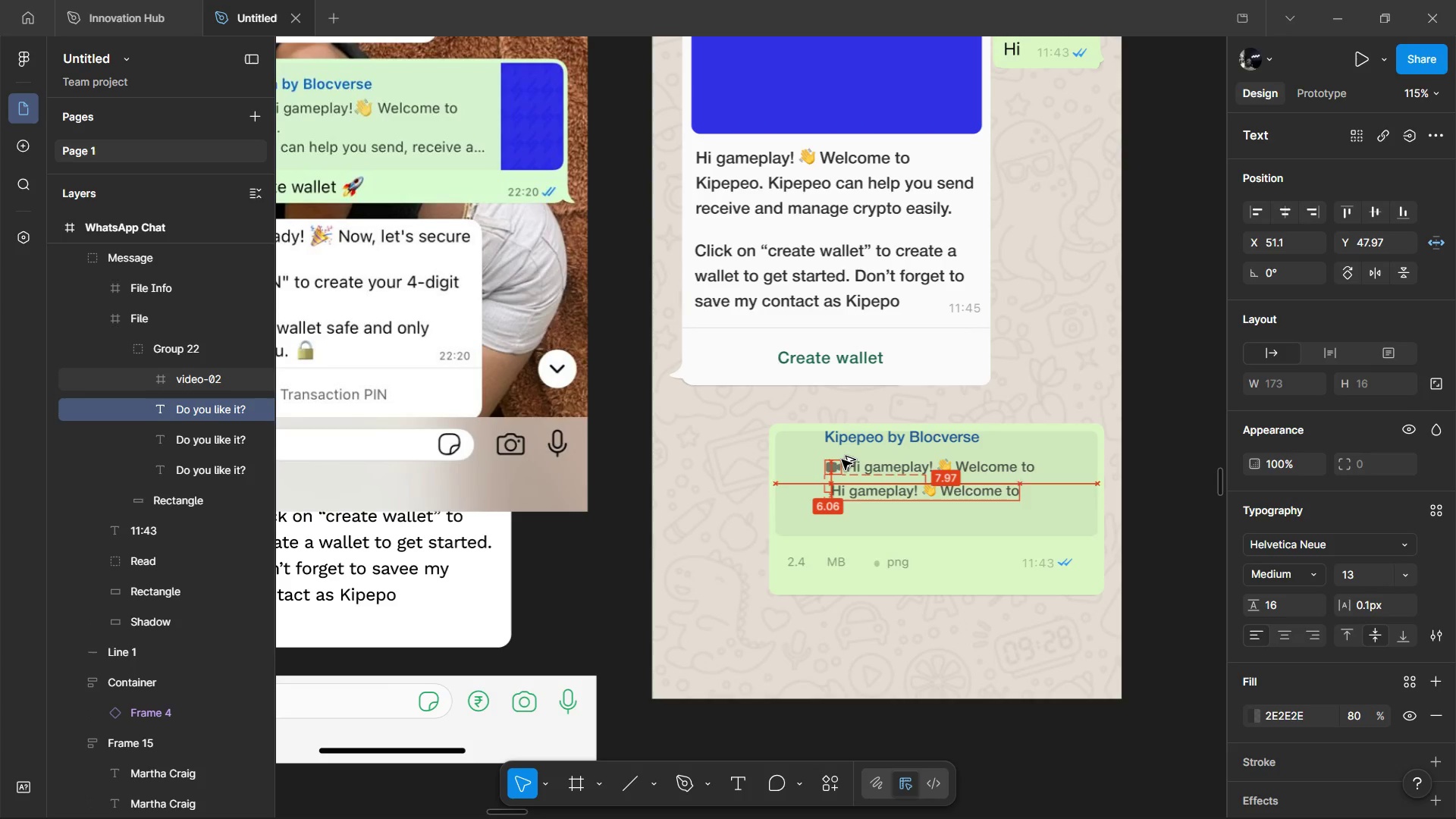 
key(Alt+ArrowLeft)
 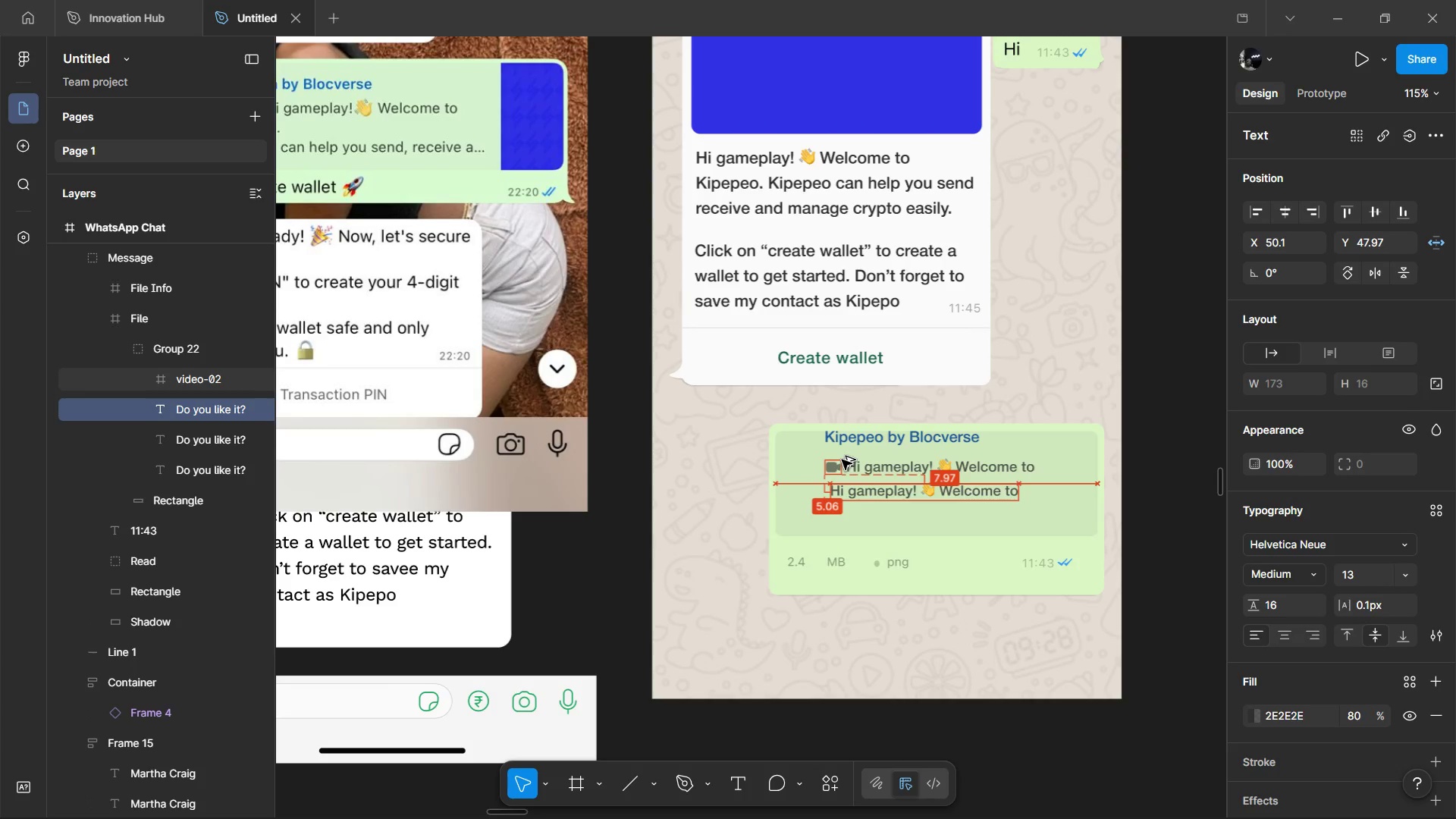 
key(Alt+ArrowLeft)
 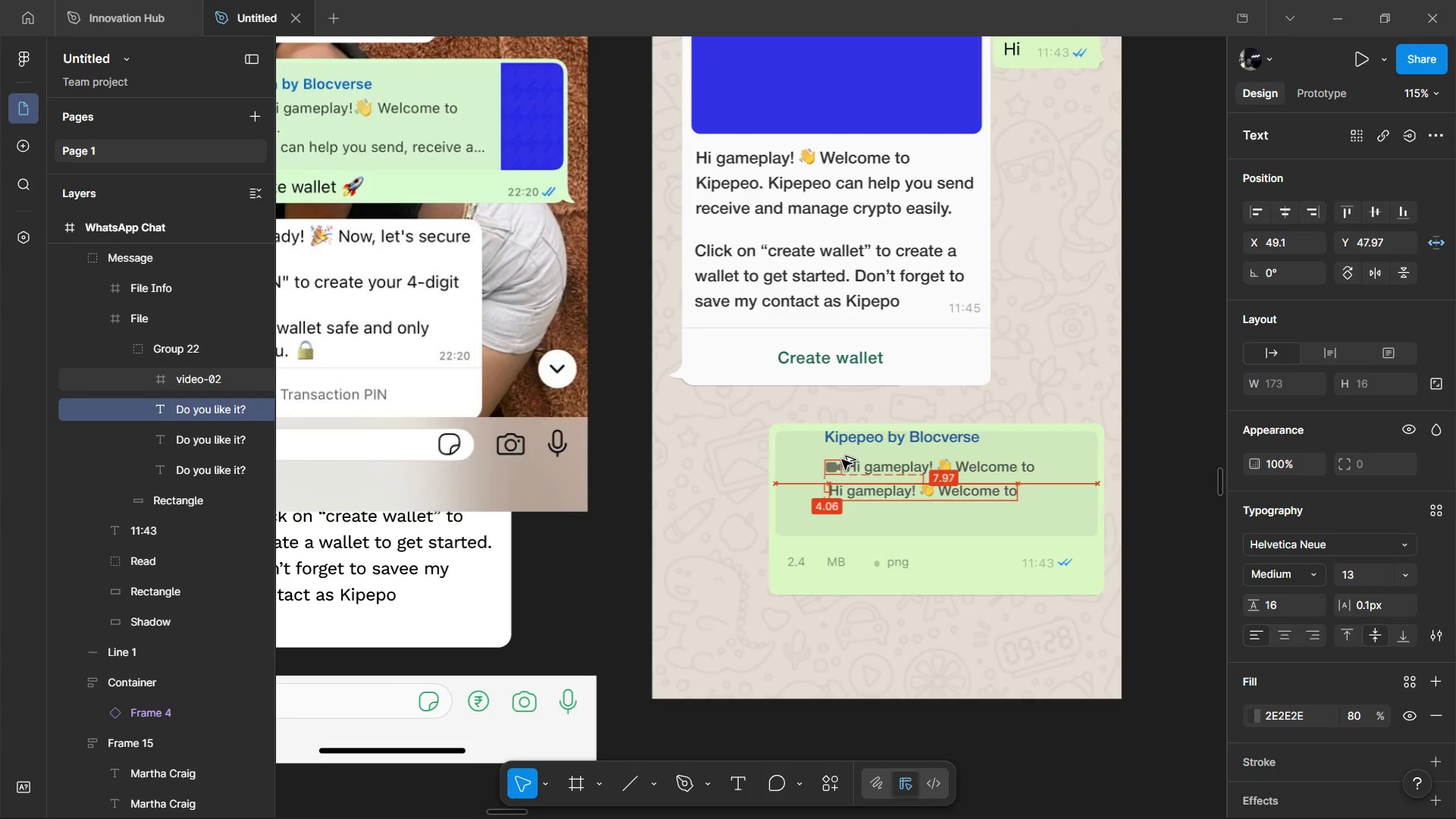 
key(Alt+ArrowLeft)
 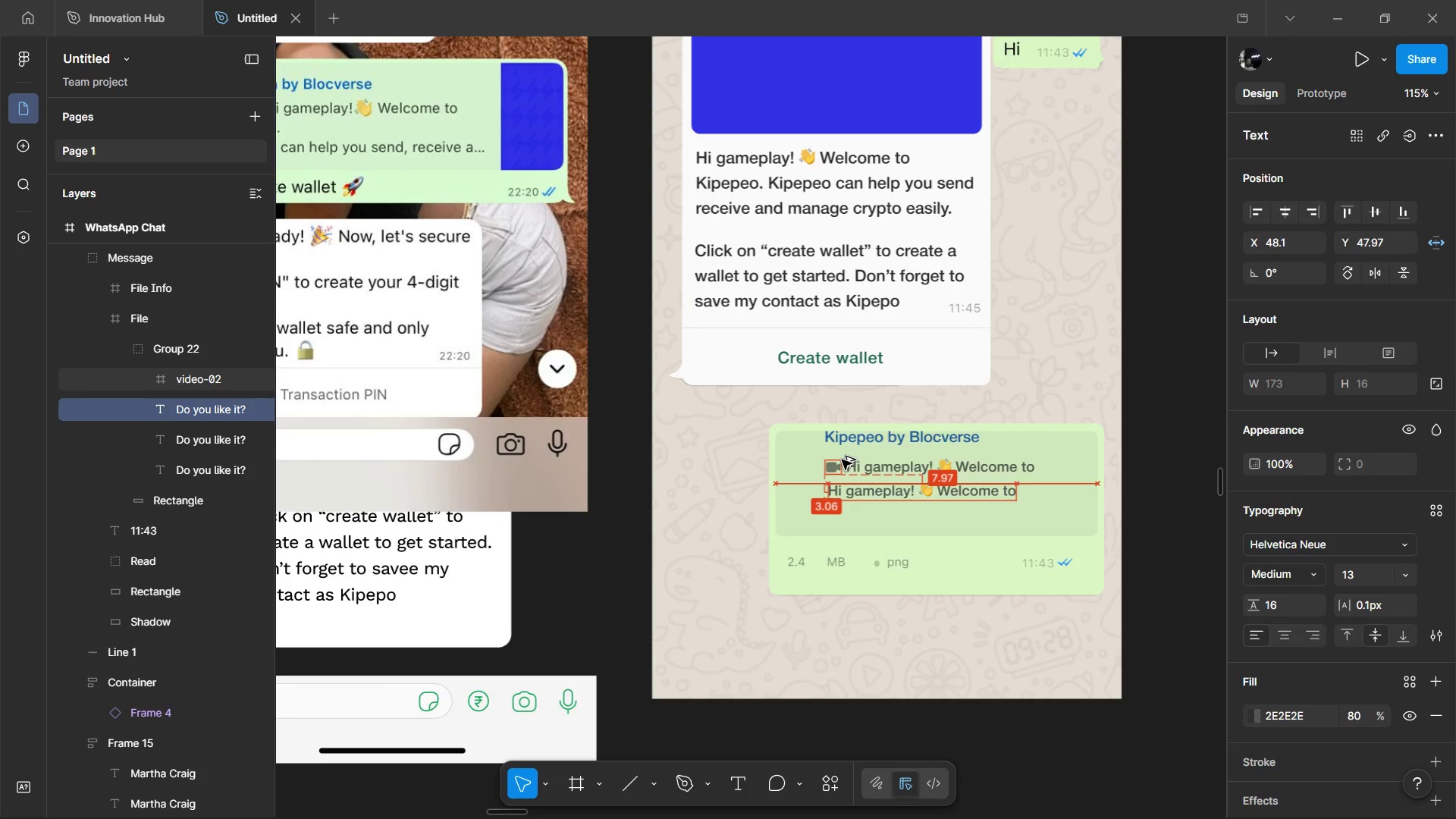 
key(Alt+ArrowLeft)
 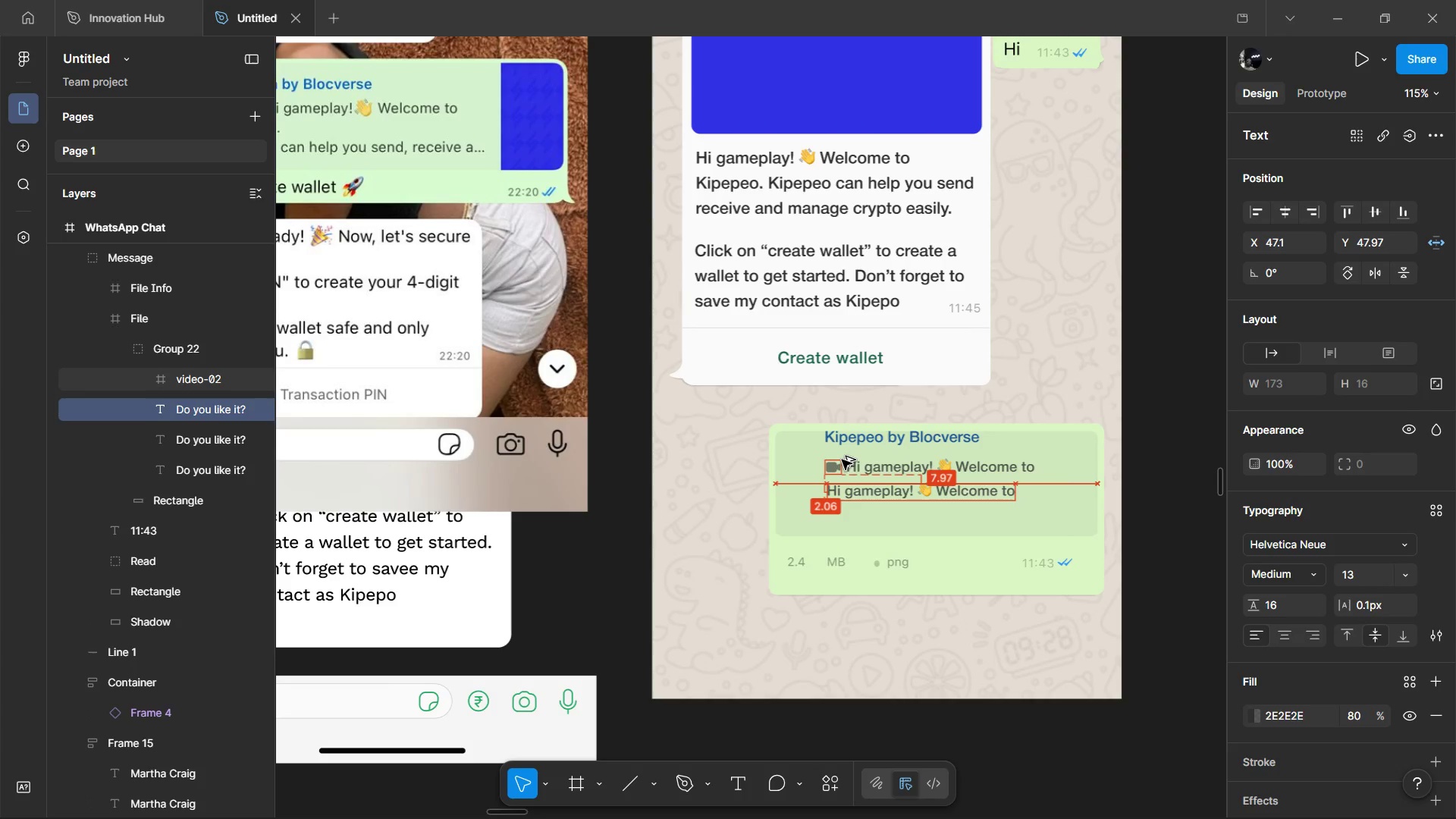 
key(Alt+ArrowLeft)
 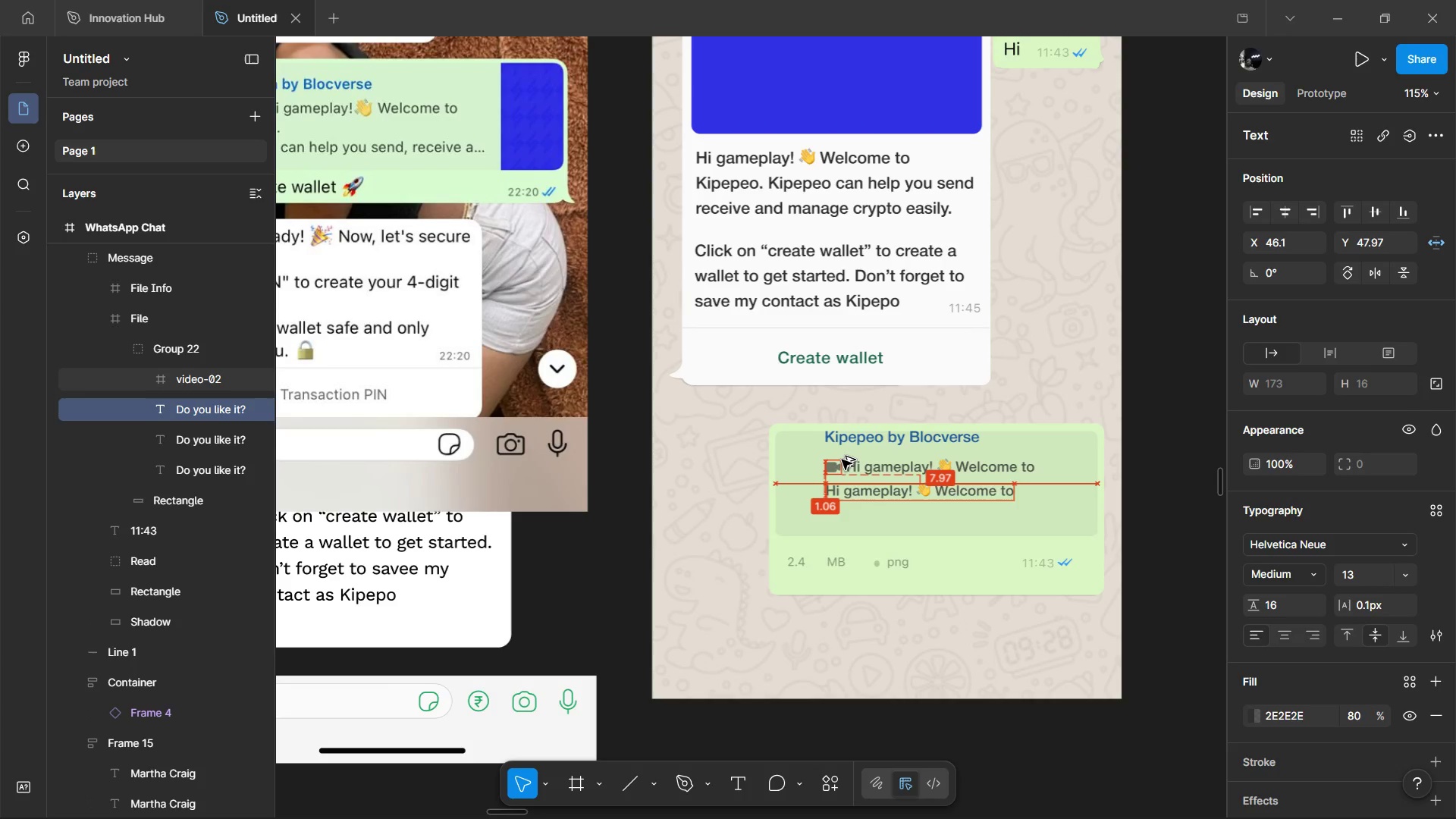 
key(Alt+ArrowLeft)
 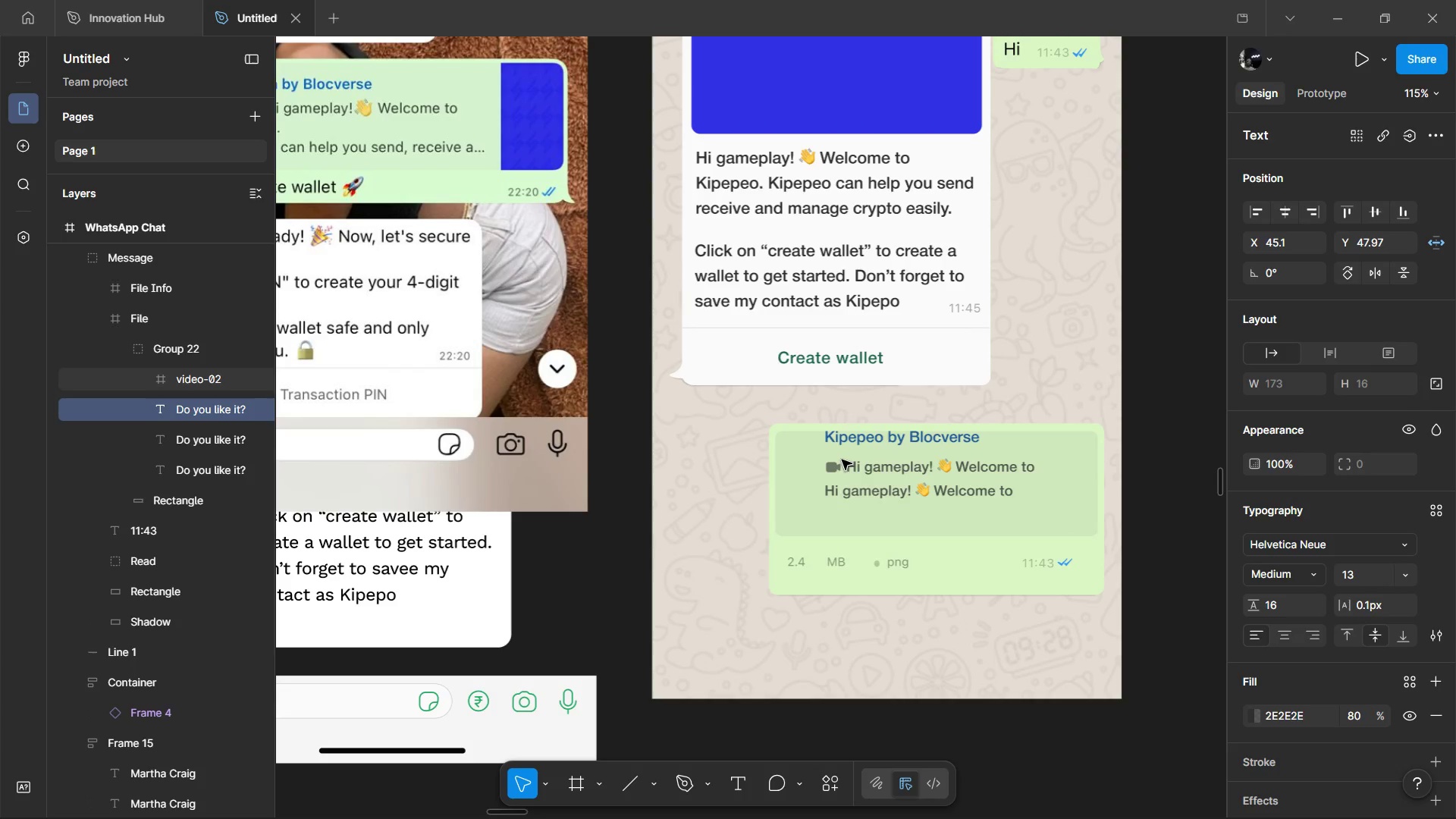 
key(Enter)
 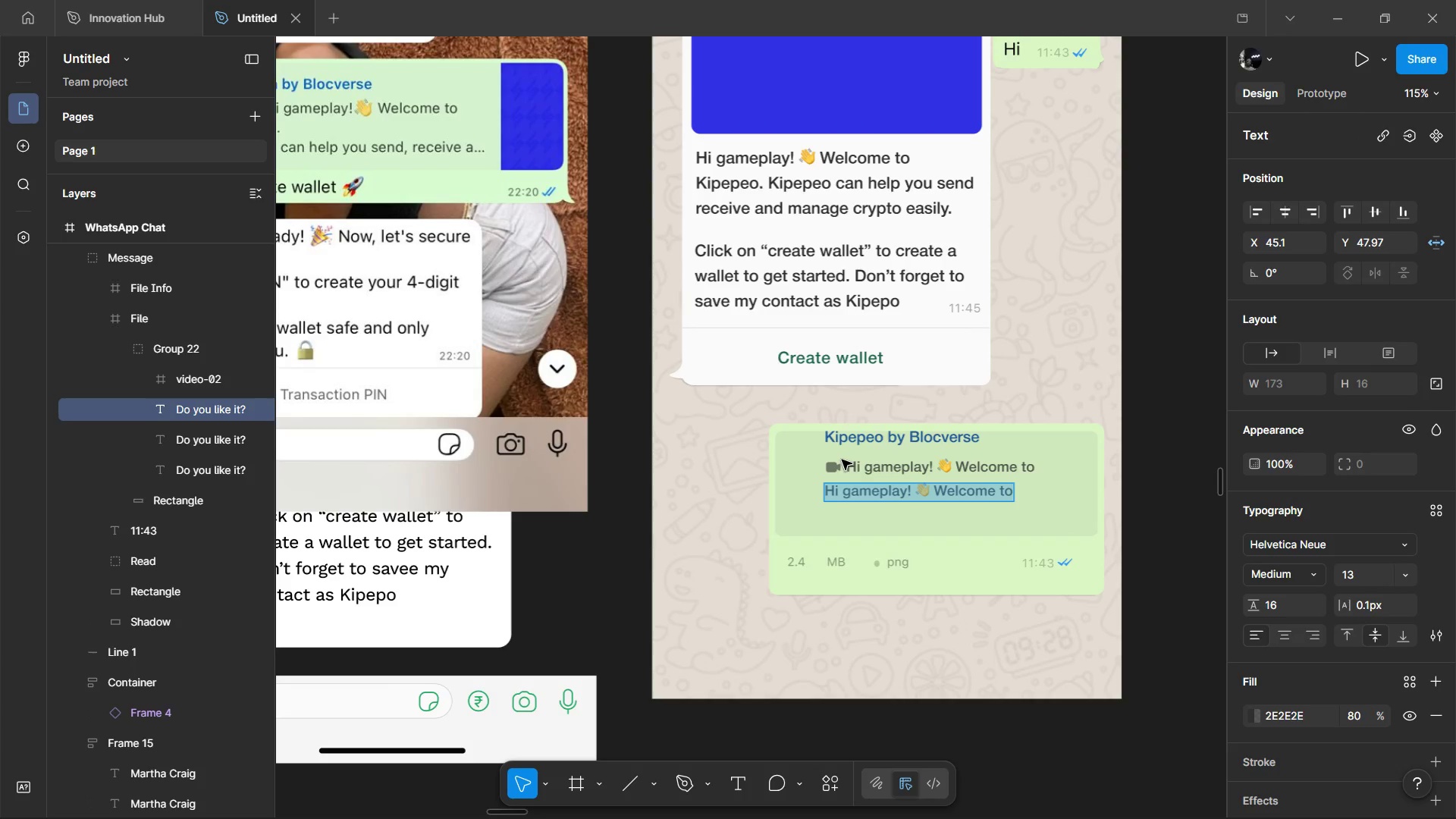 
key(Control+V)
 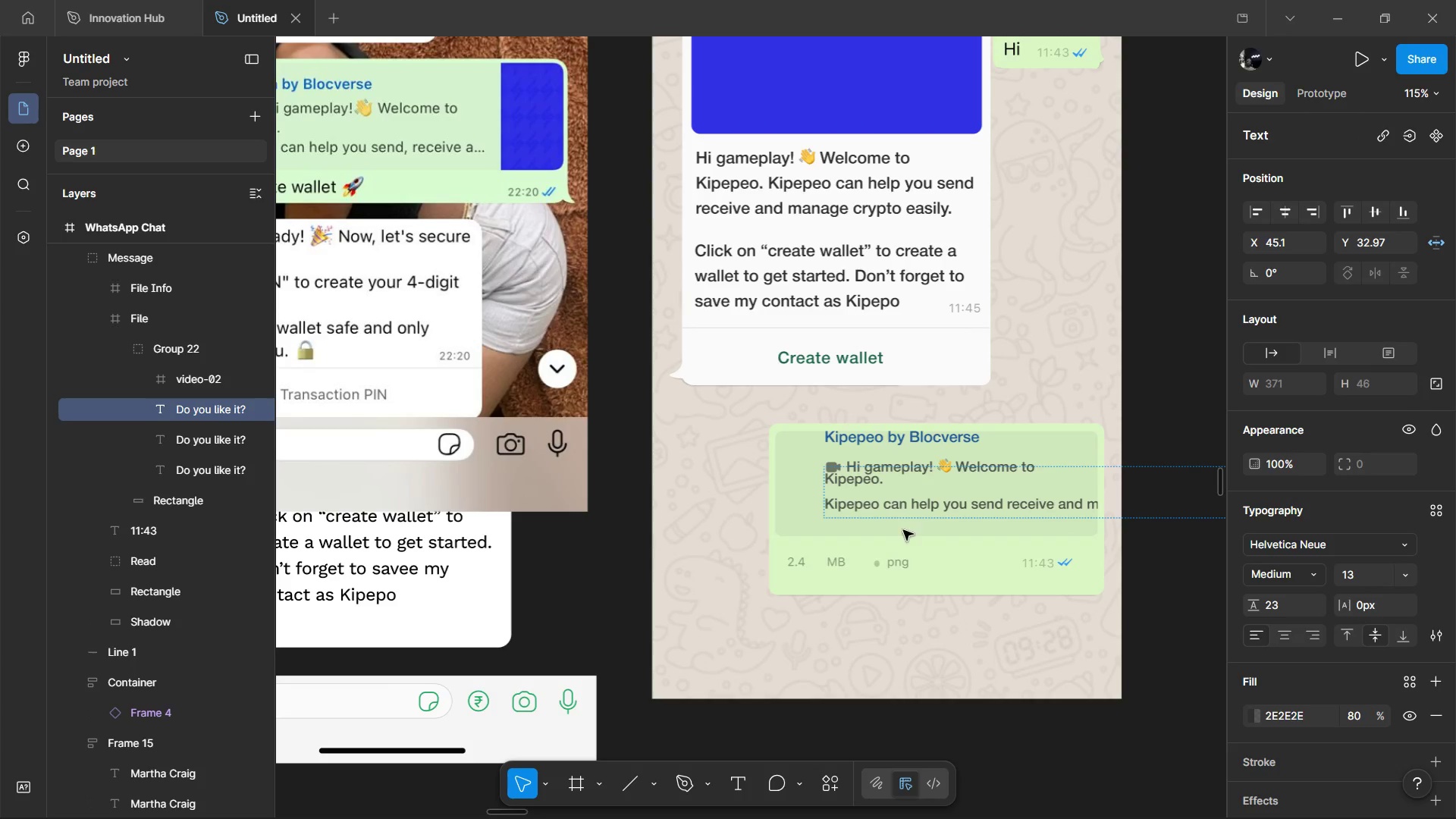 
left_click([902, 535])
 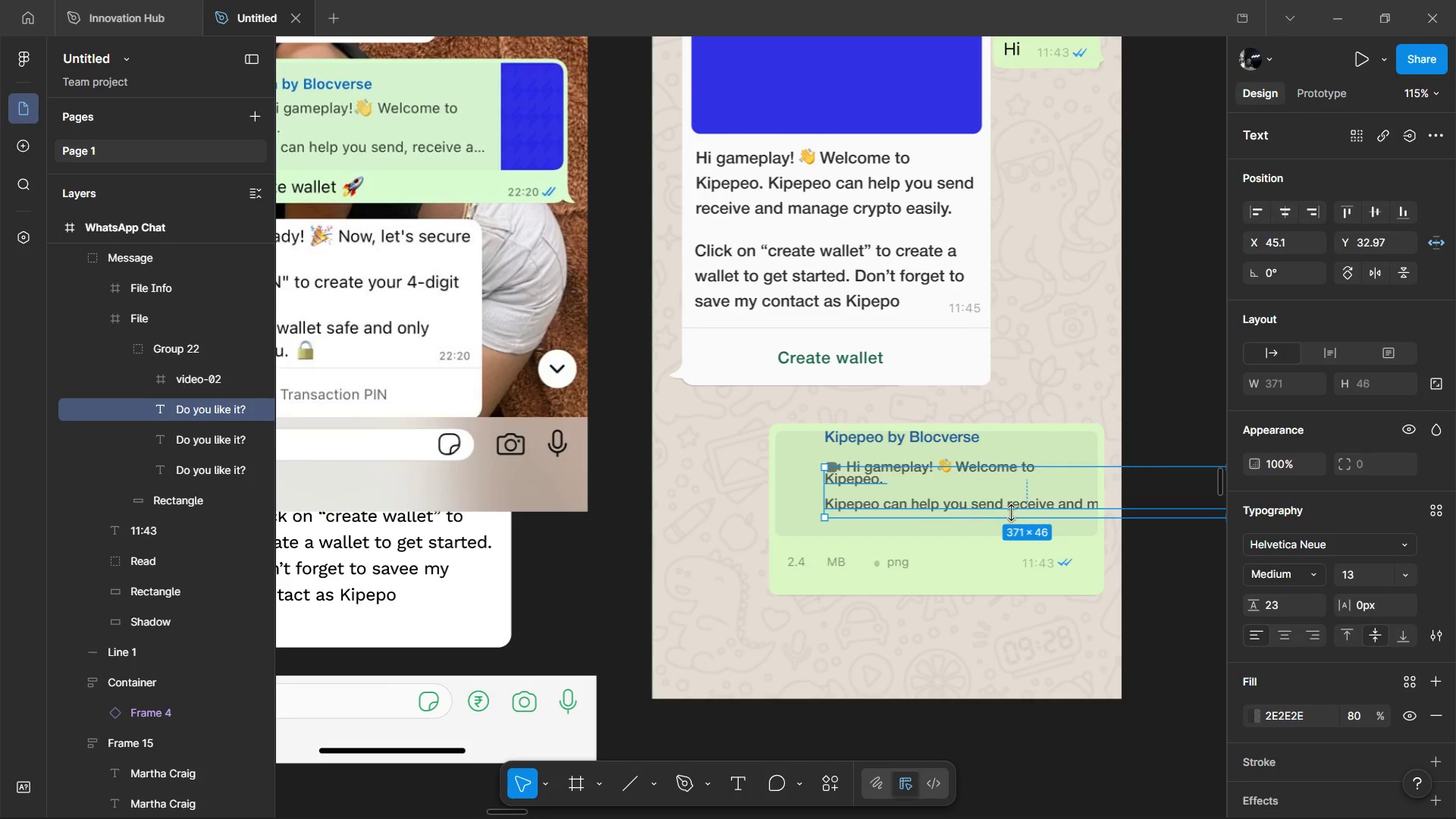 
hold_key(key=ShiftLeft, duration=0.44)
scroll: coordinate [865, 485], scroll_direction: down, amount: 4.0
 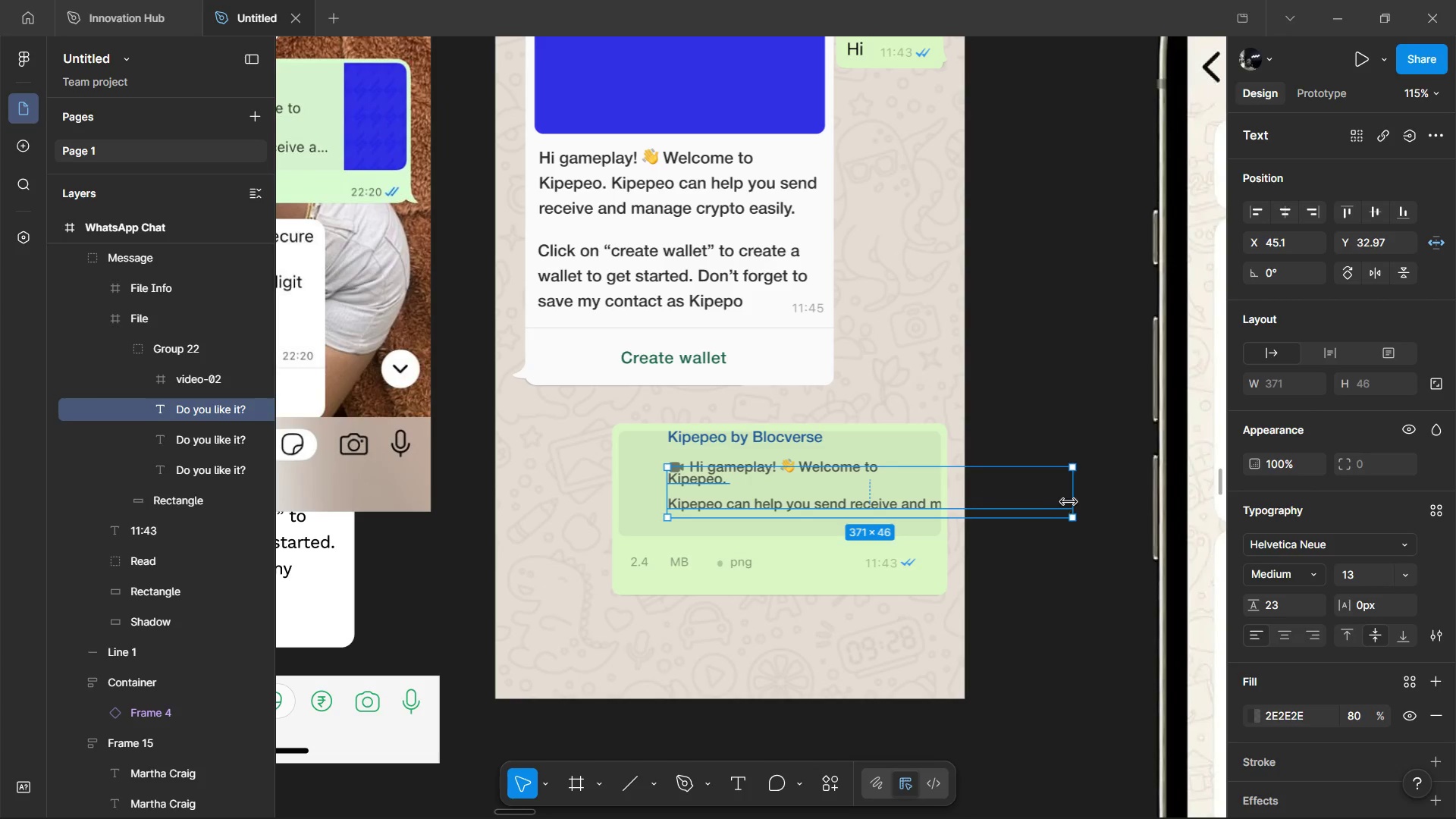 
left_click_drag(start_coordinate=[1071, 500], to_coordinate=[911, 536])
 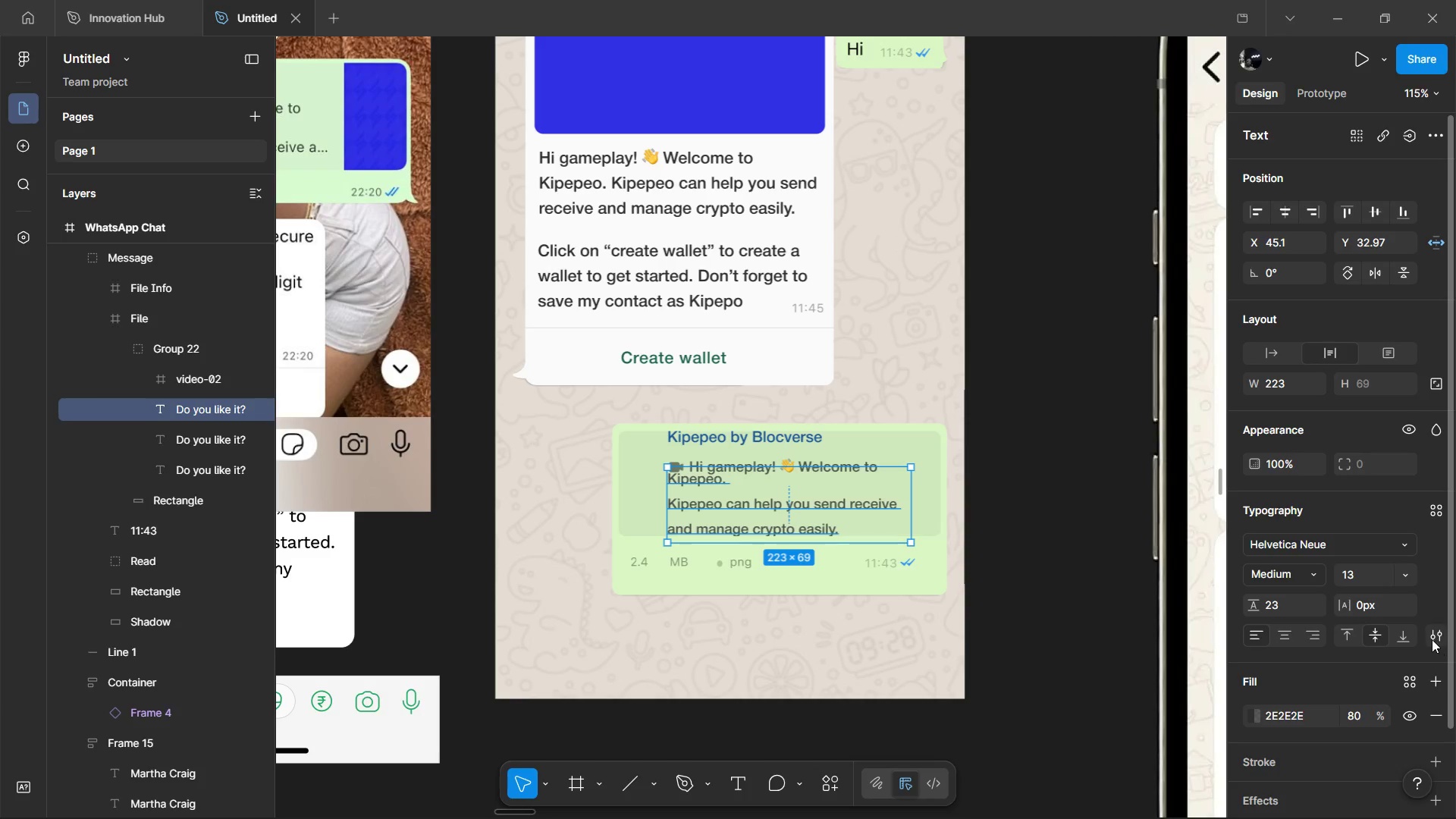 
left_click([1432, 639])
 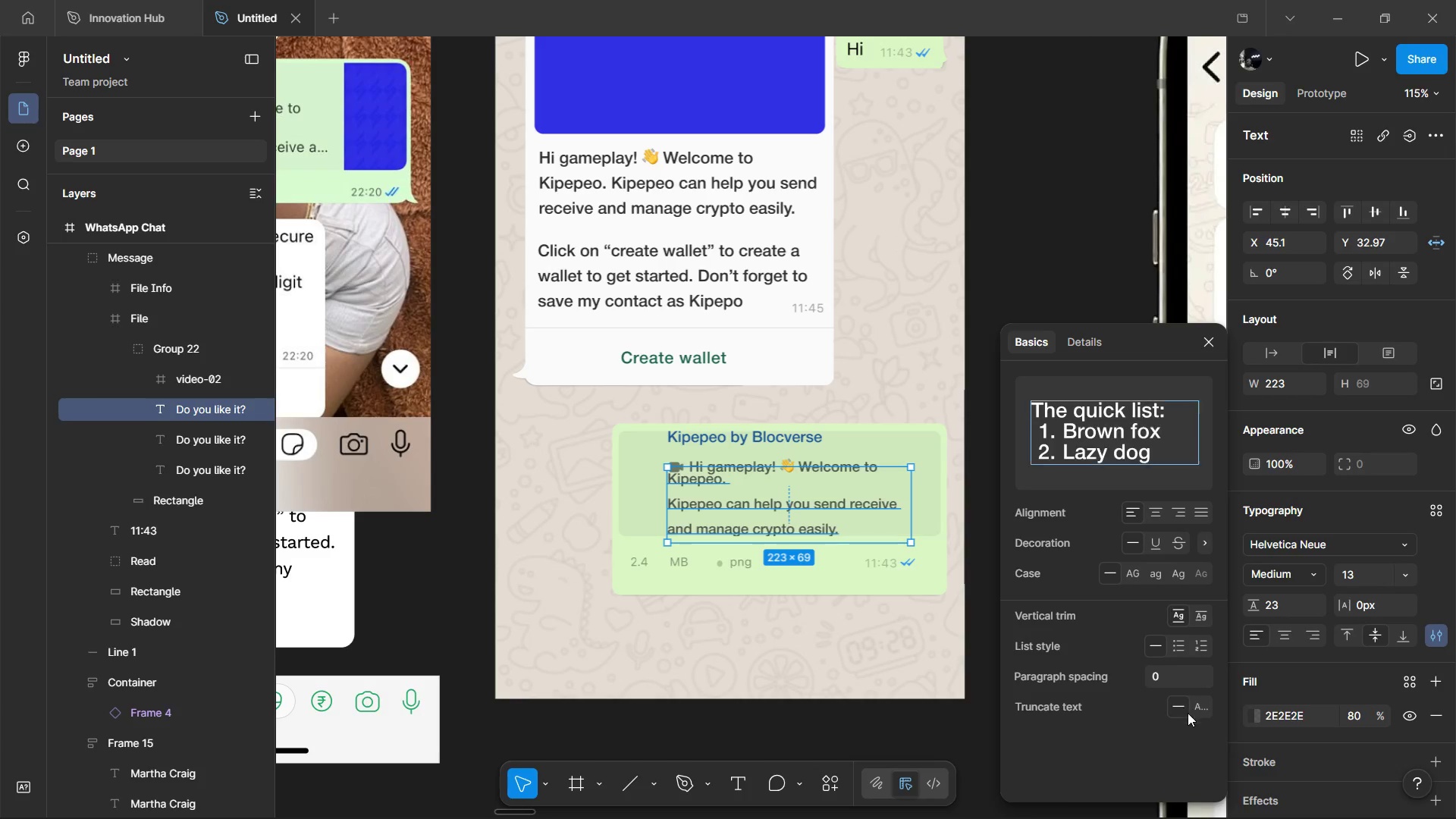 
left_click([1197, 703])
 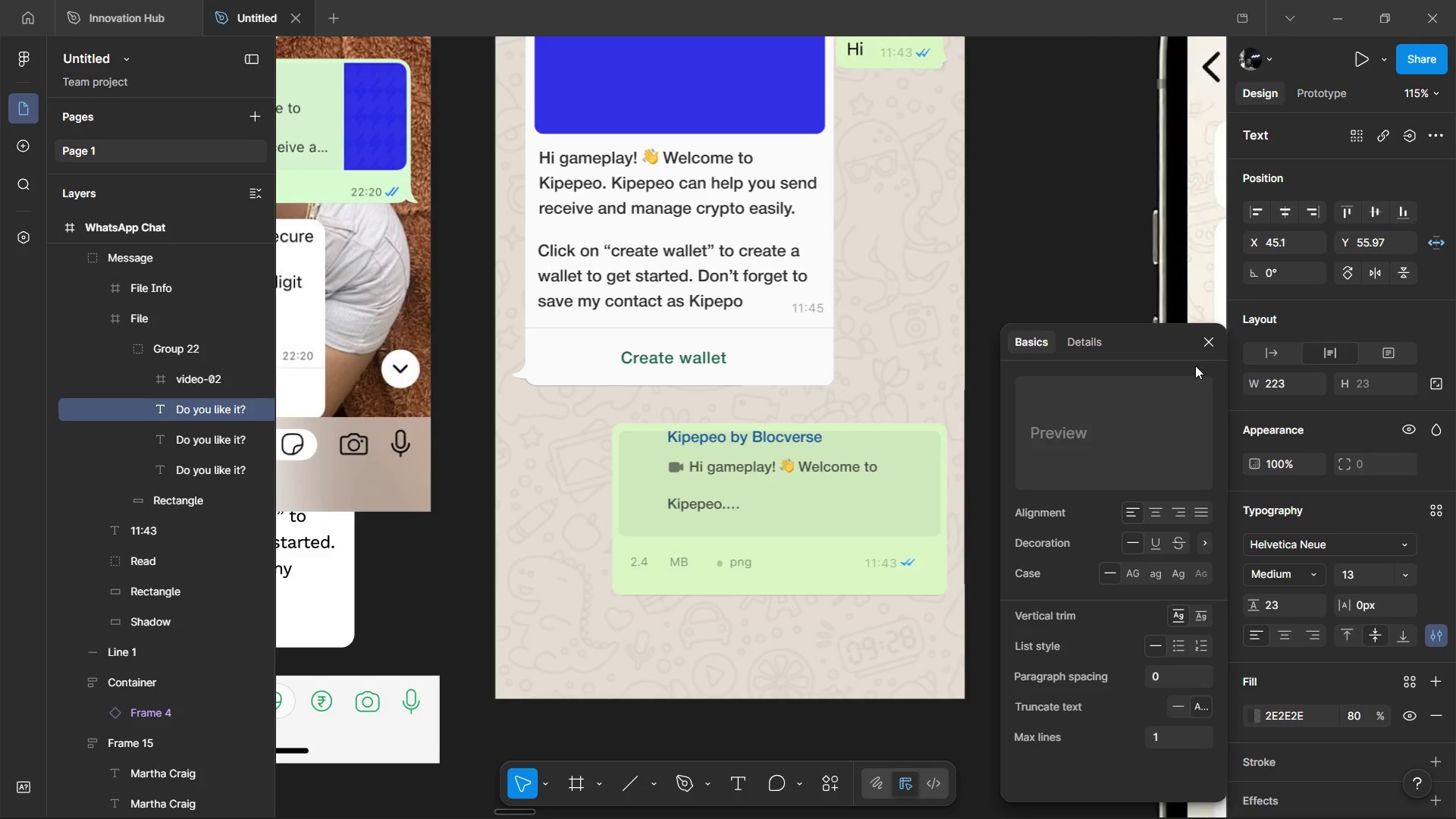 
left_click([1205, 352])
 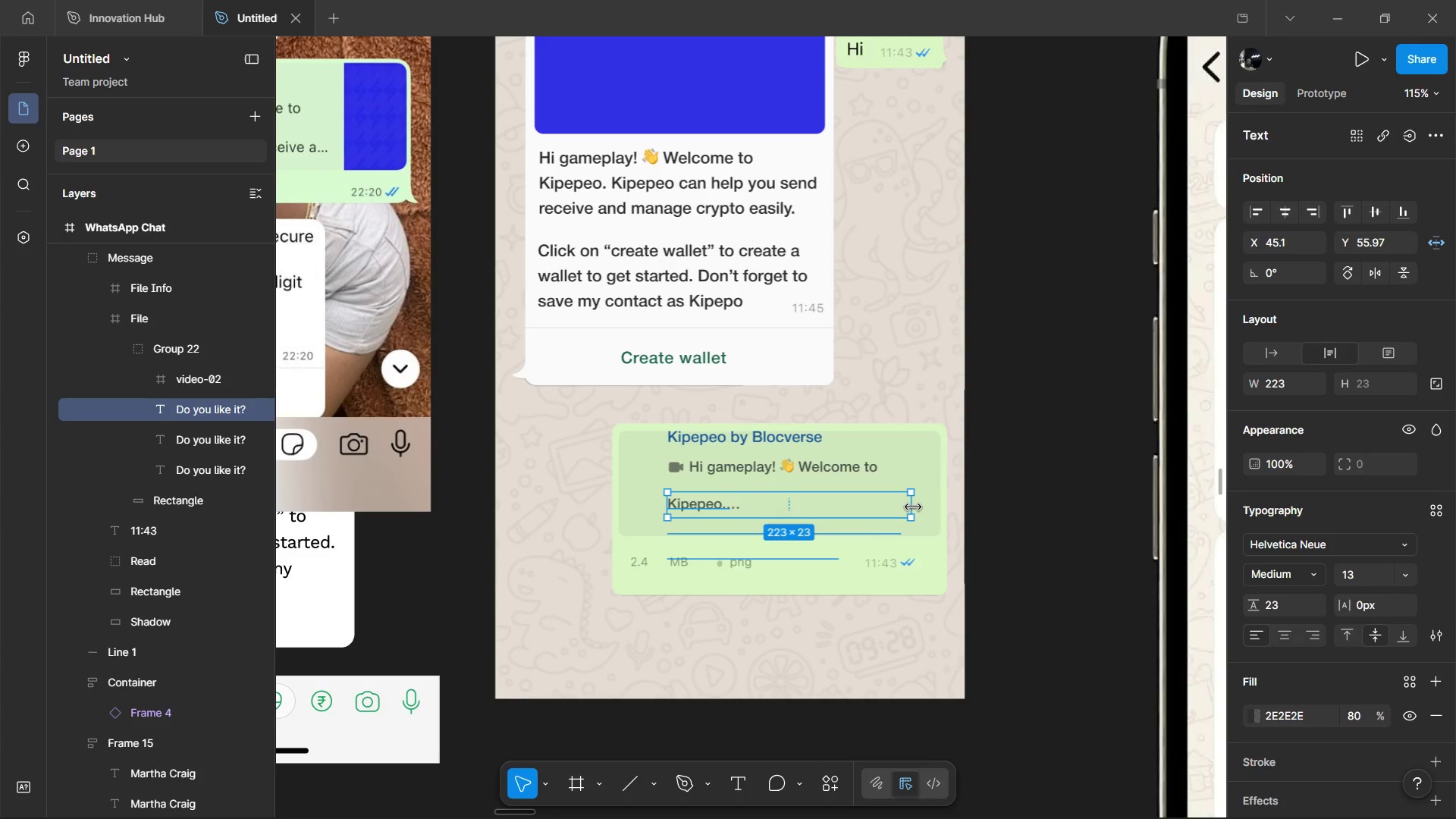 
left_click_drag(start_coordinate=[913, 507], to_coordinate=[937, 508])
 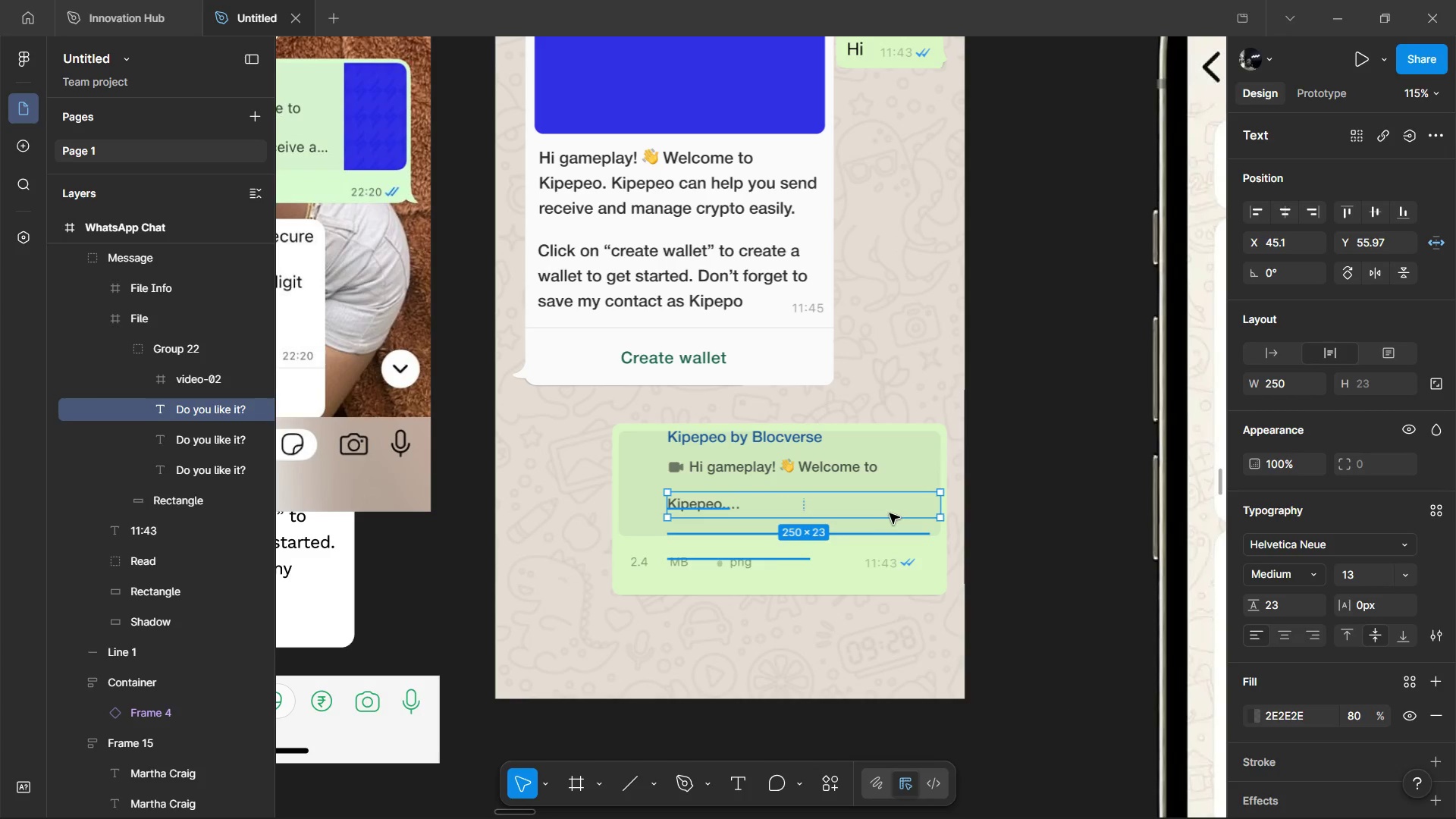 
left_click([890, 513])
 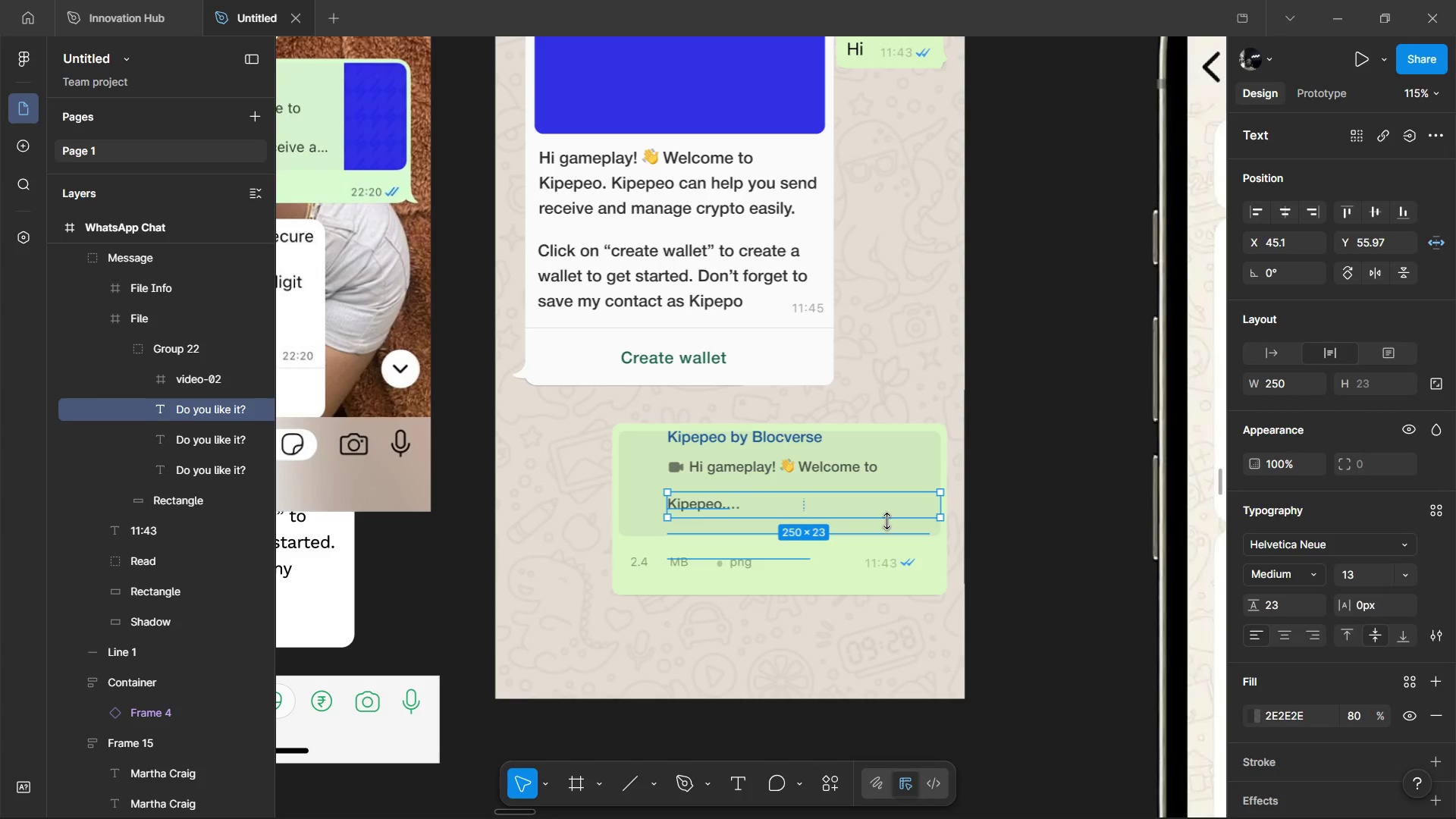 
left_click_drag(start_coordinate=[884, 522], to_coordinate=[885, 553])
 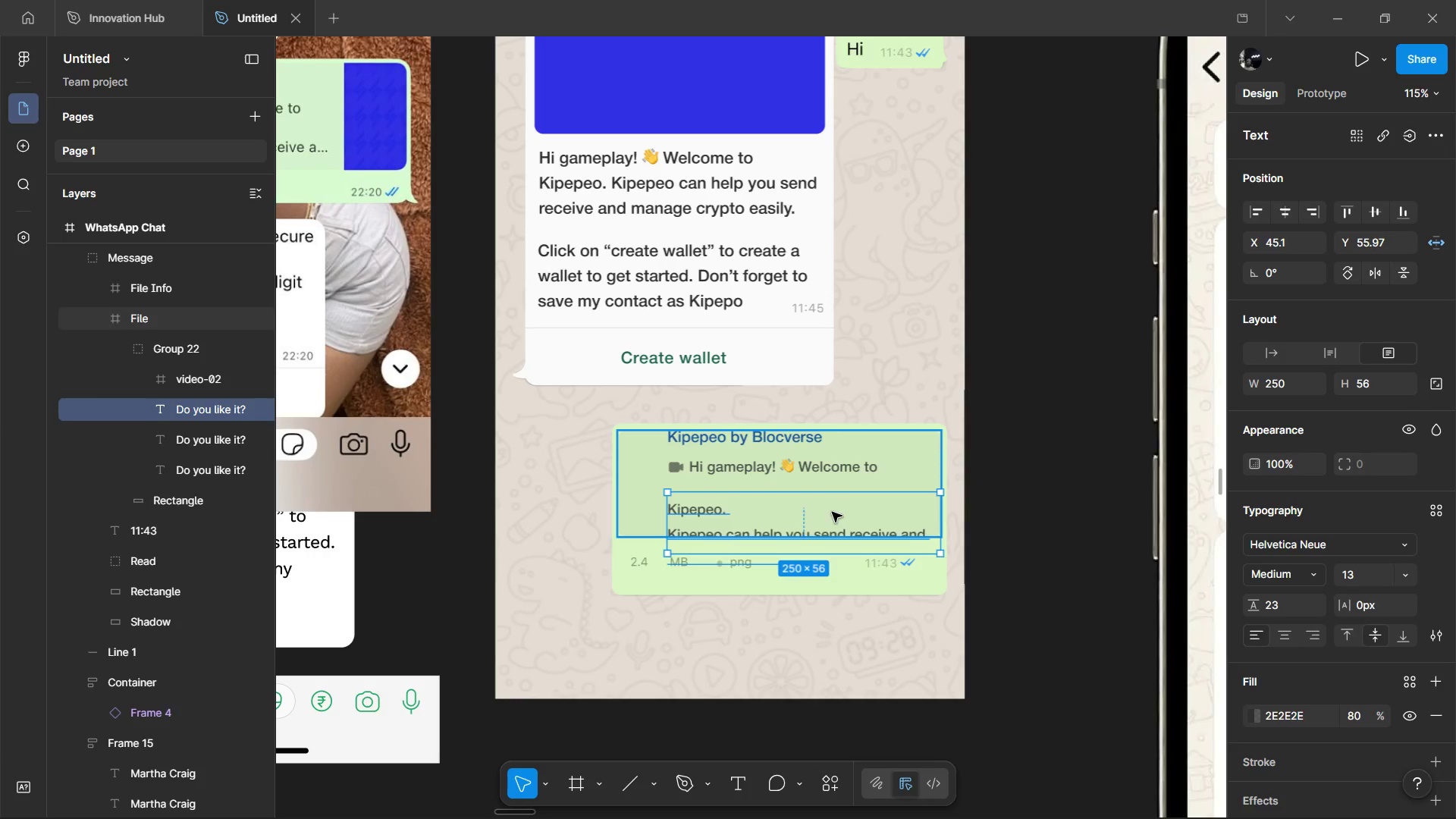 
left_click_drag(start_coordinate=[832, 512], to_coordinate=[830, 500])
 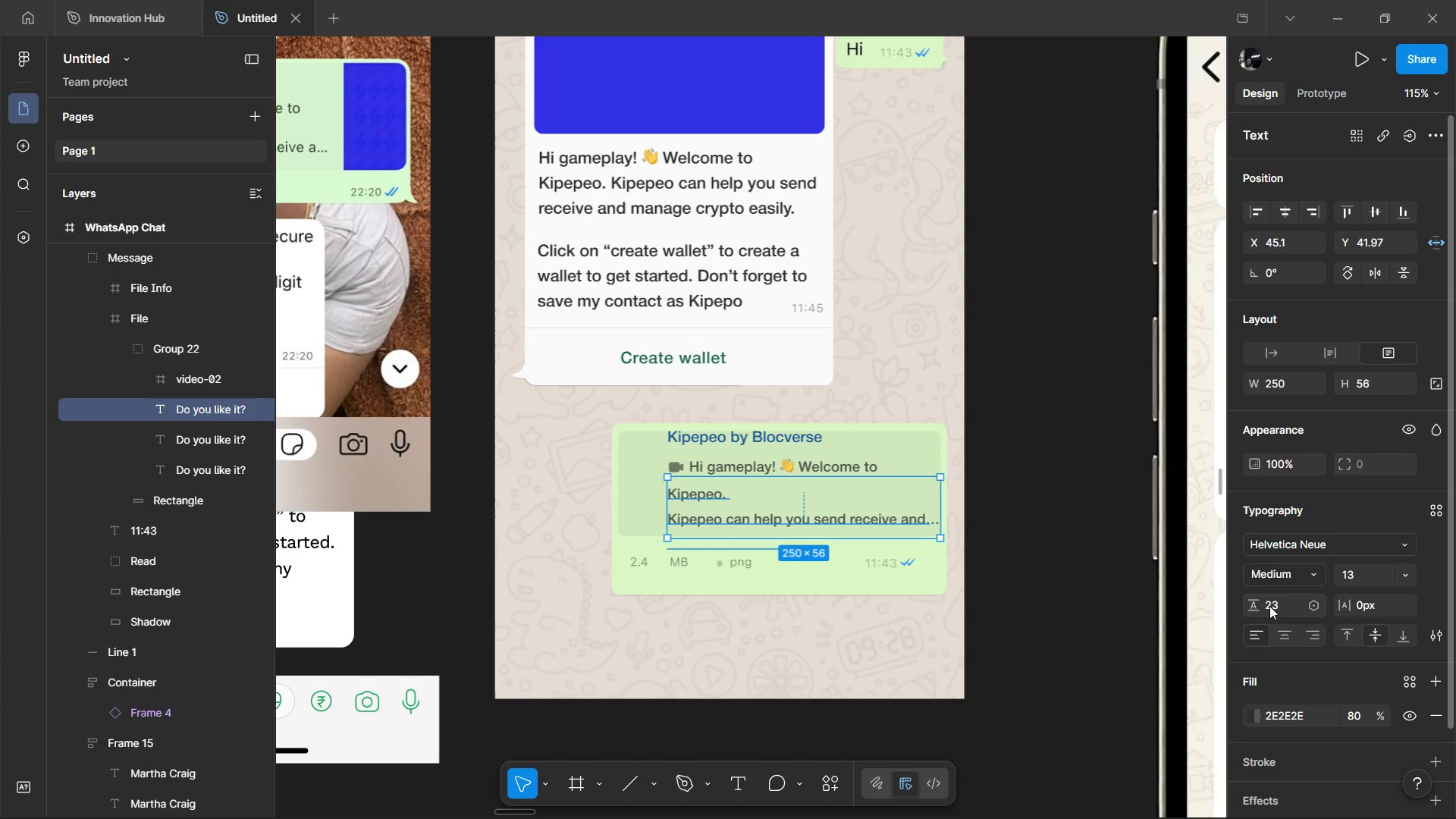 
left_click([1275, 607])
 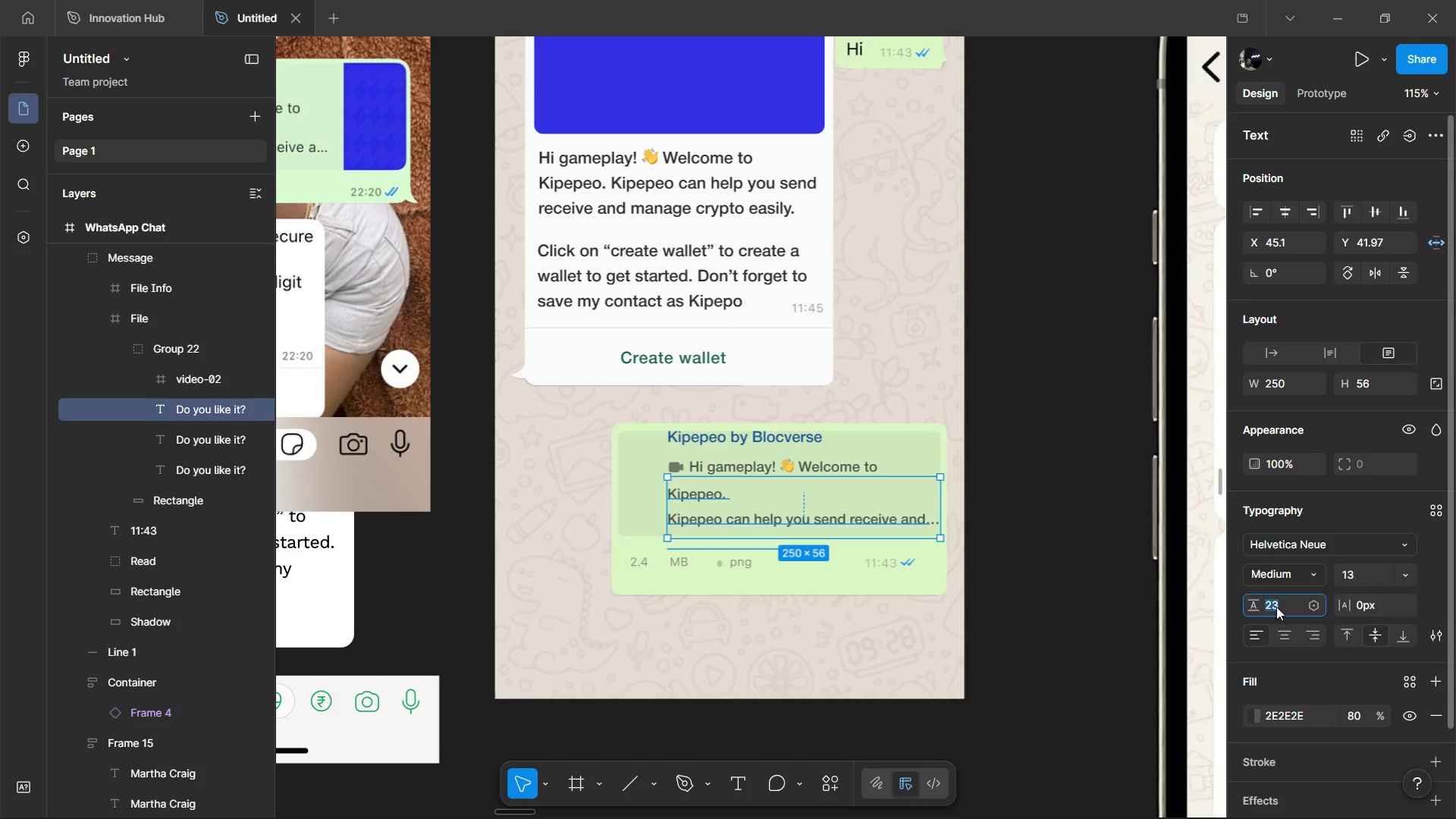 
type(16)
 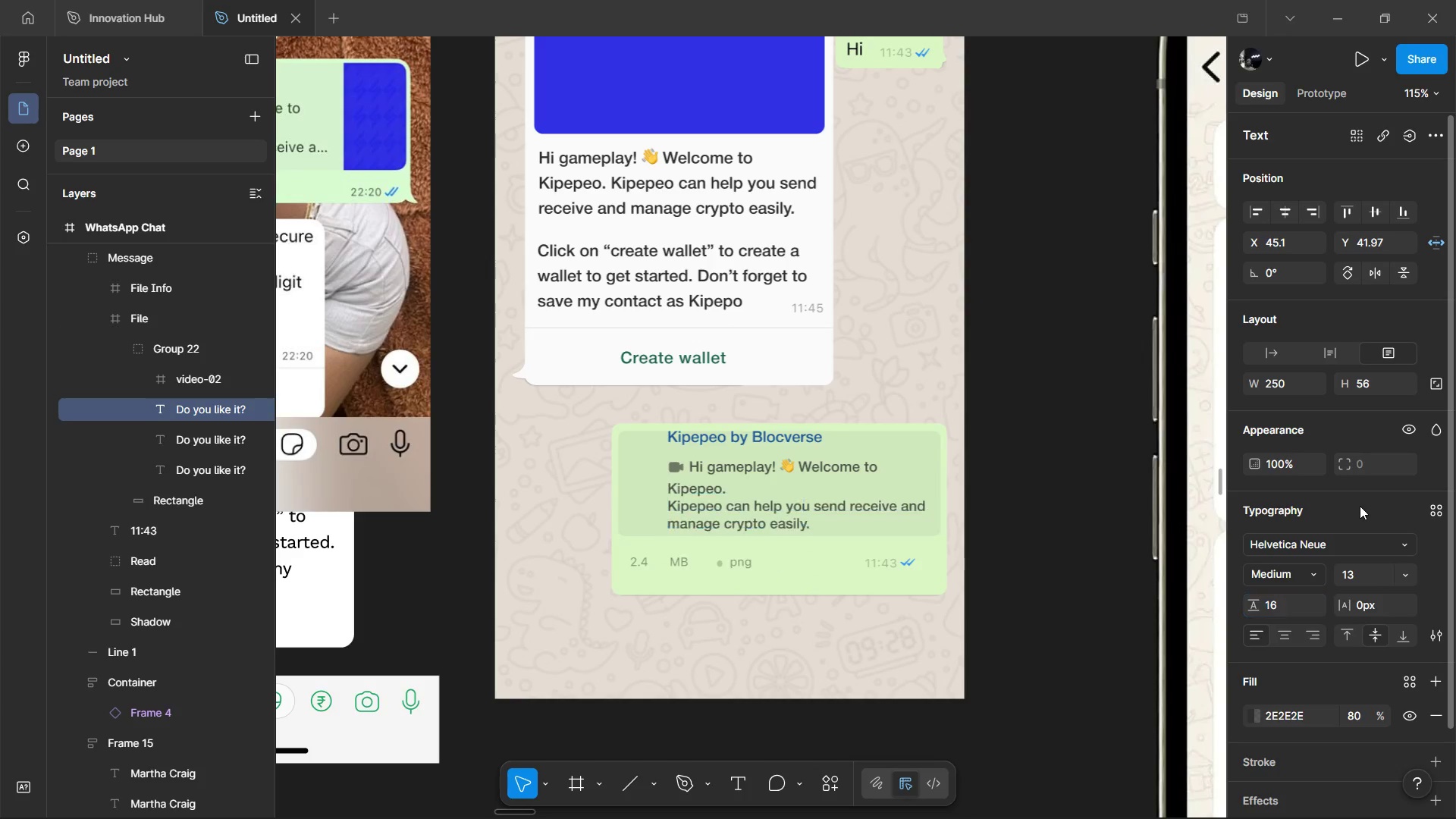 
left_click([1360, 506])
 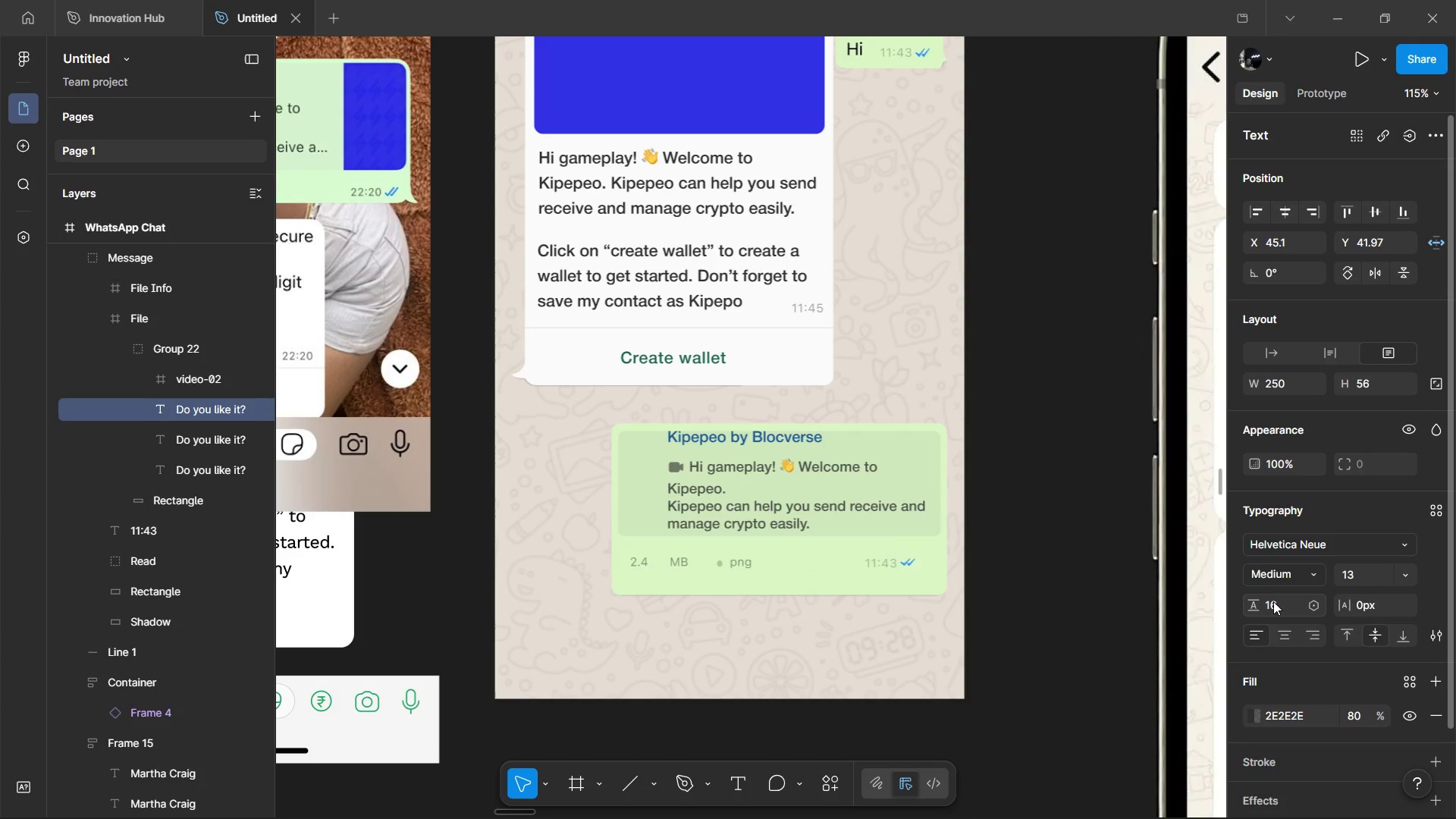 
left_click([1272, 607])
 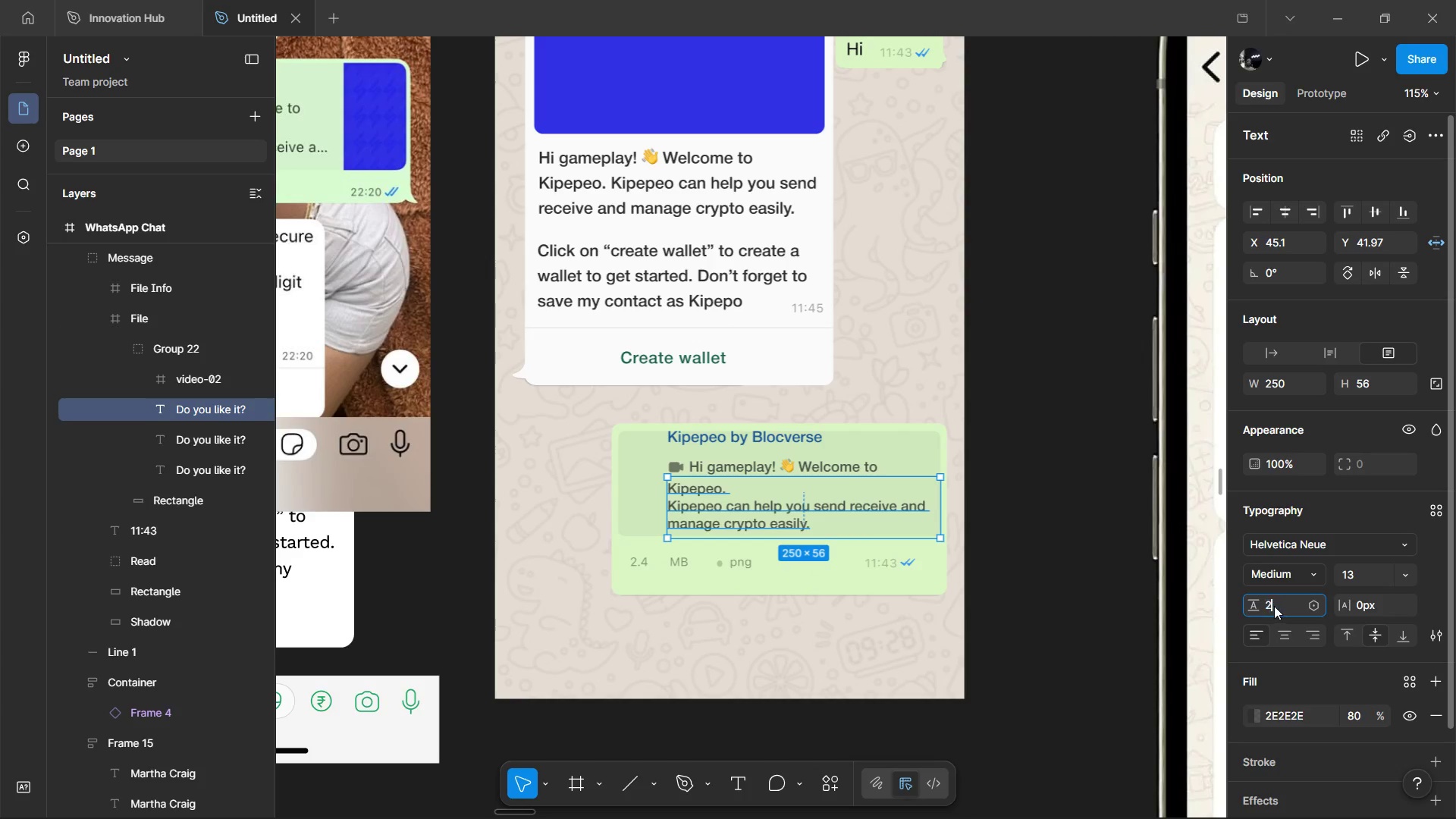 
key(2)
 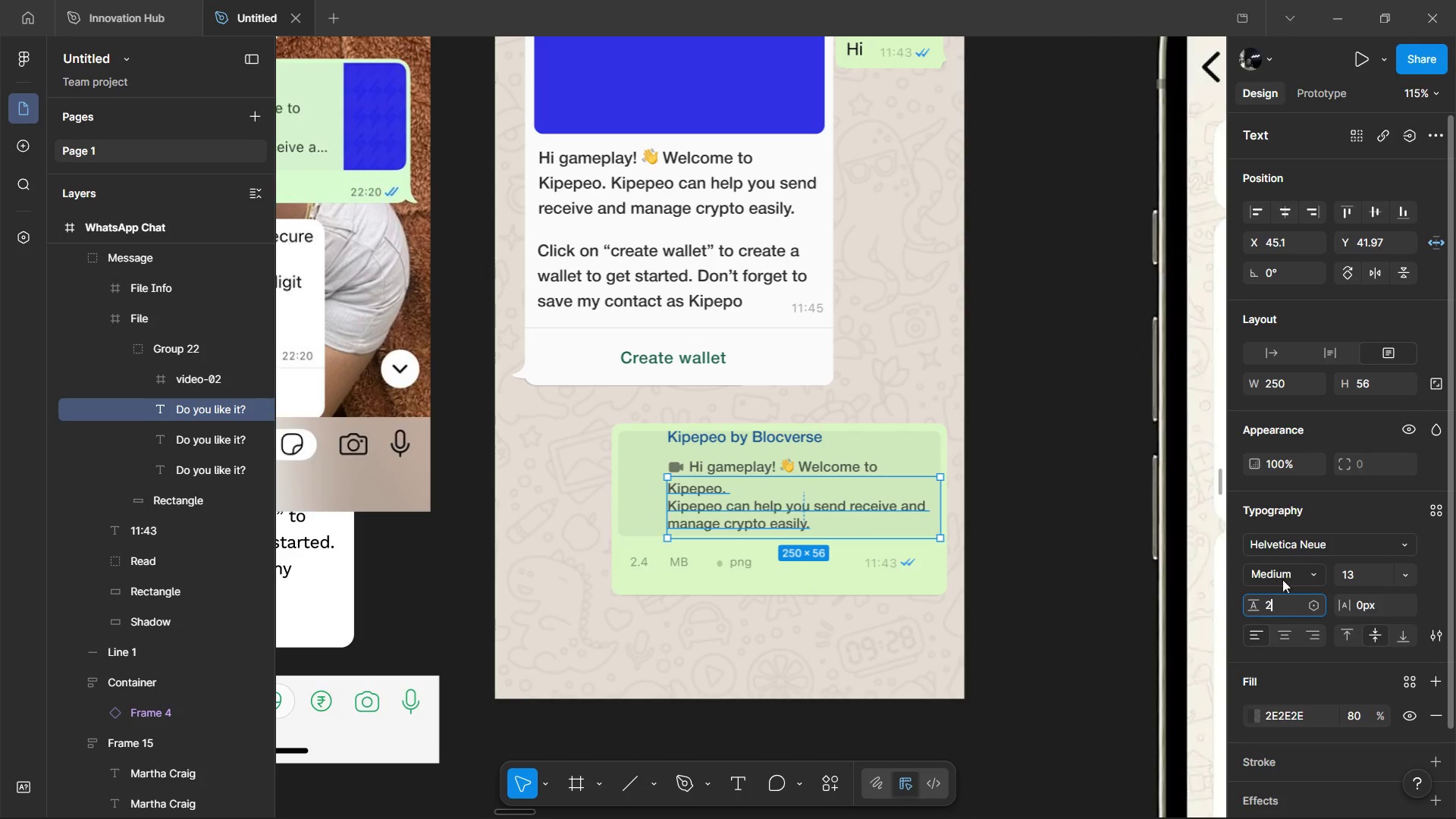 
key(0)
 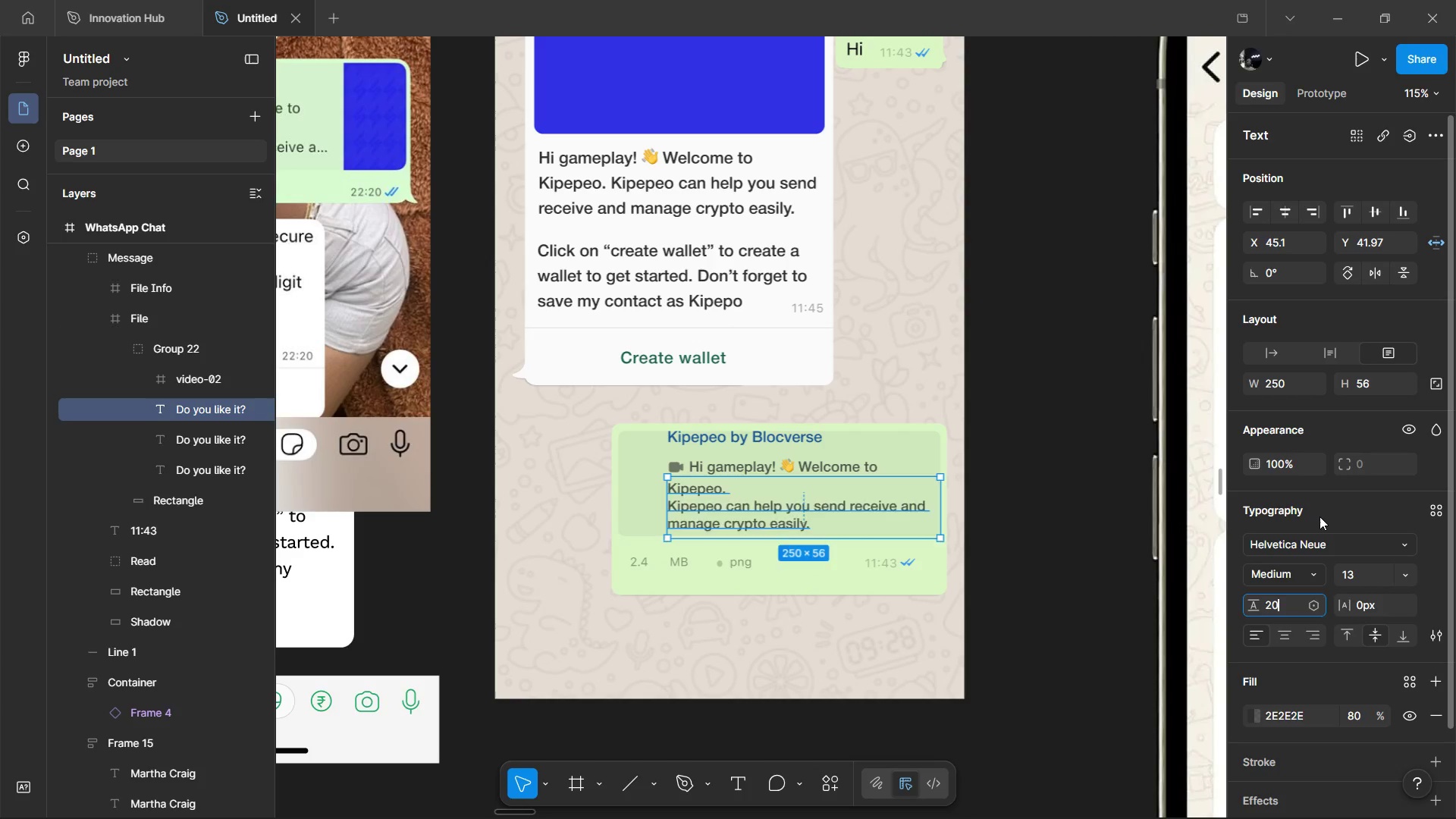 
left_click([1320, 516])
 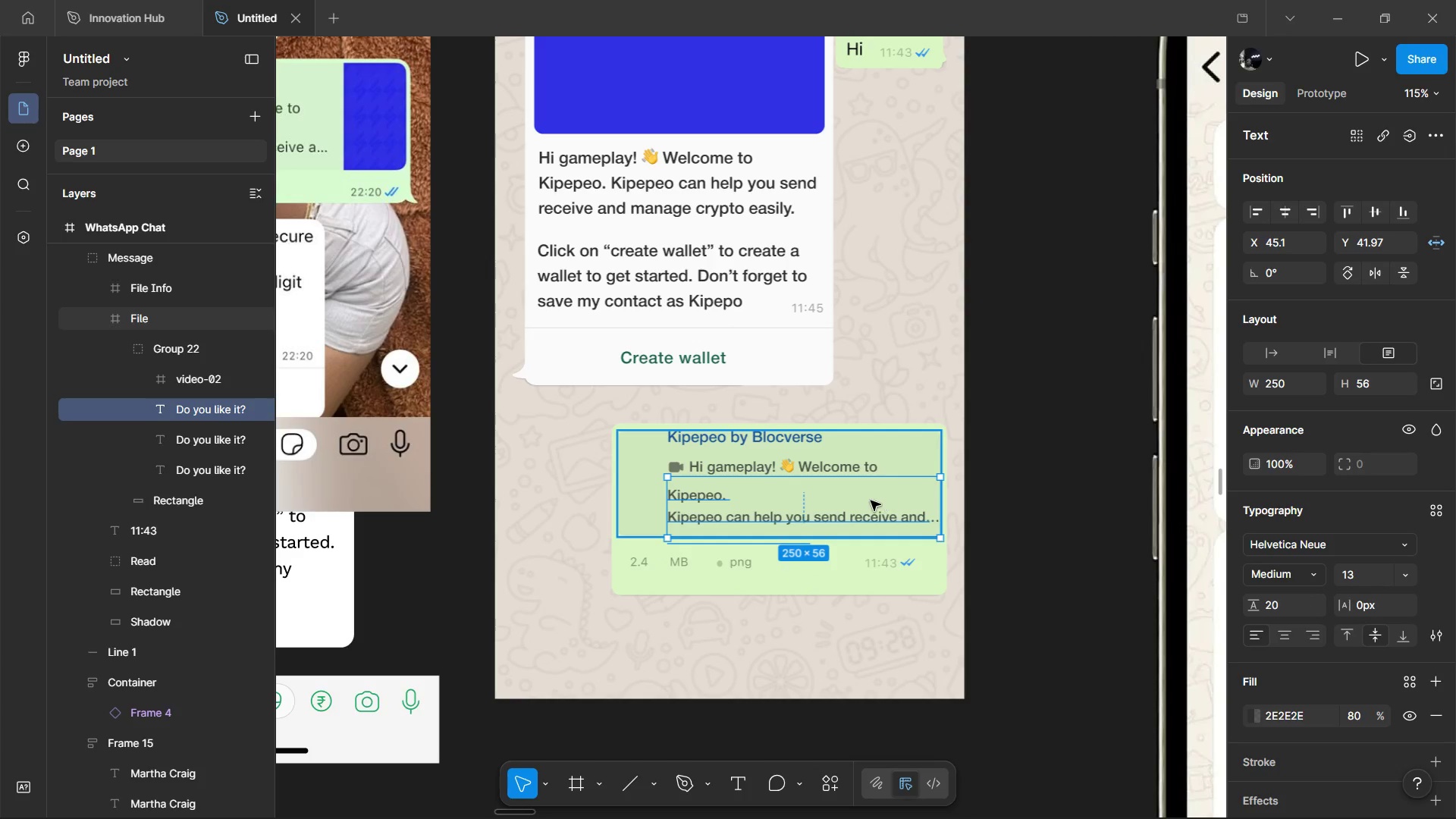 
hold_key(key=ShiftLeft, duration=1.51)
scroll: coordinate [912, 486], scroll_direction: up, amount: 7.0
 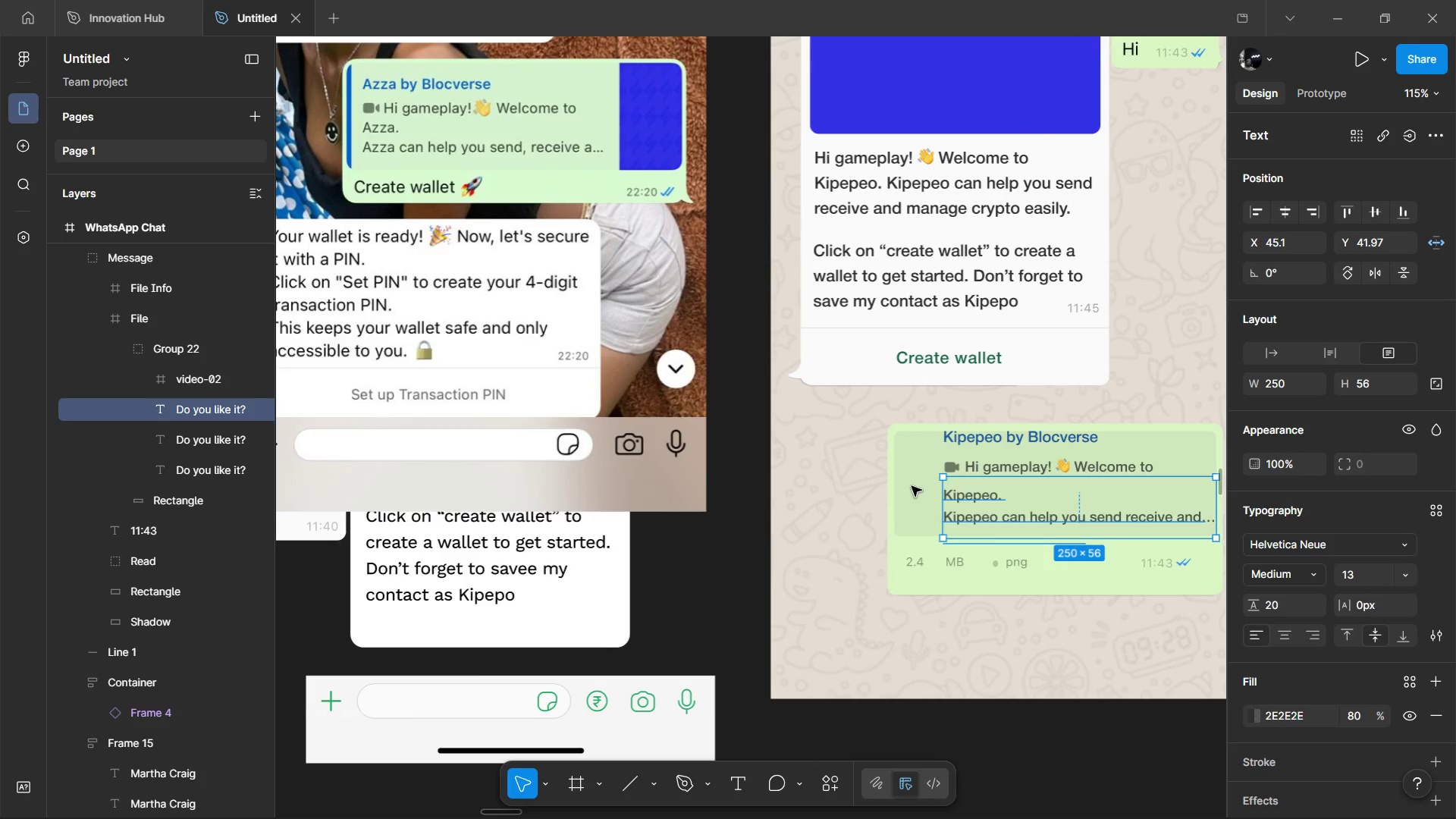 
hold_key(key=ShiftLeft, duration=0.42)
 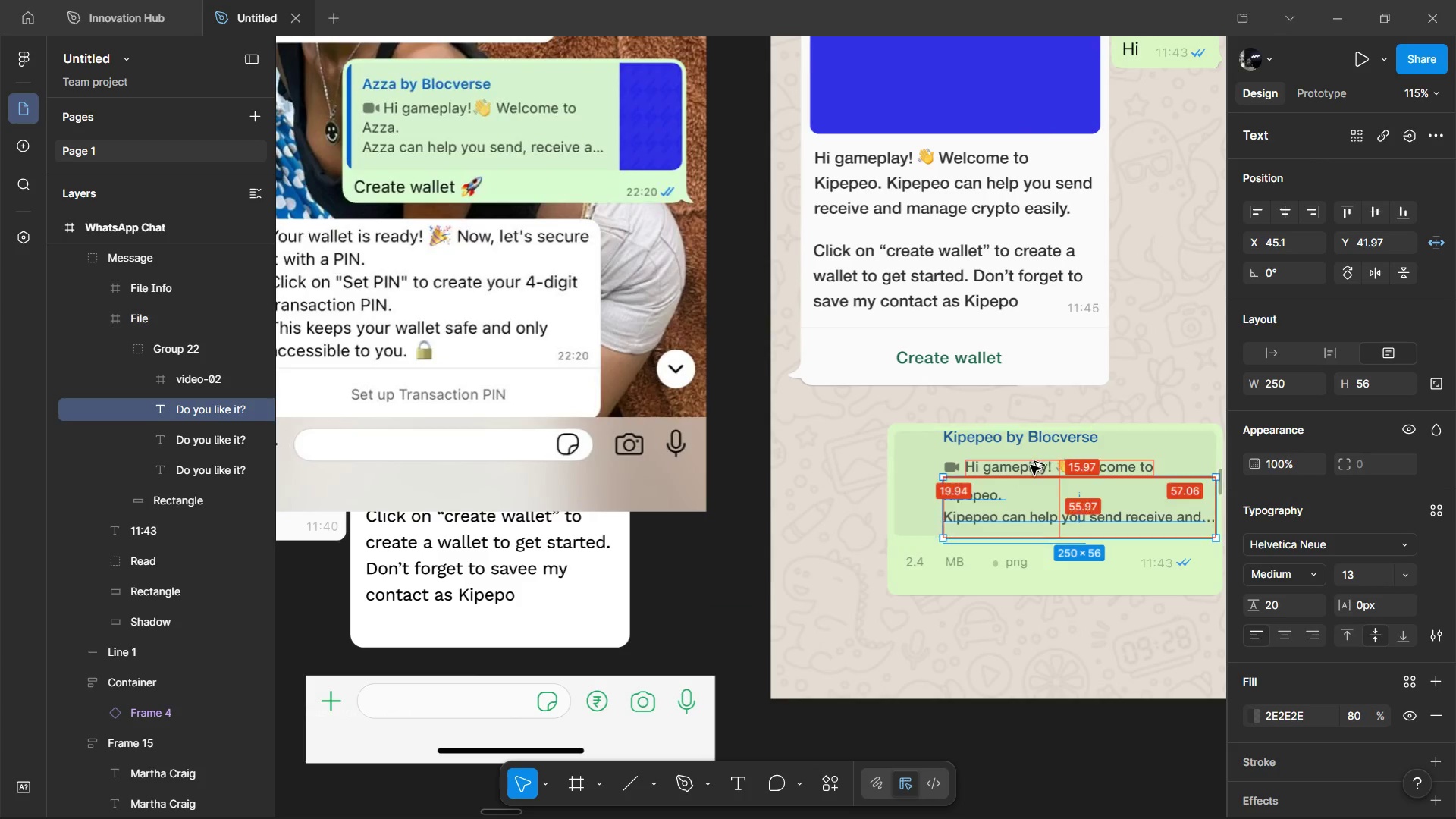 
hold_key(key=AltLeft, duration=1.06)
 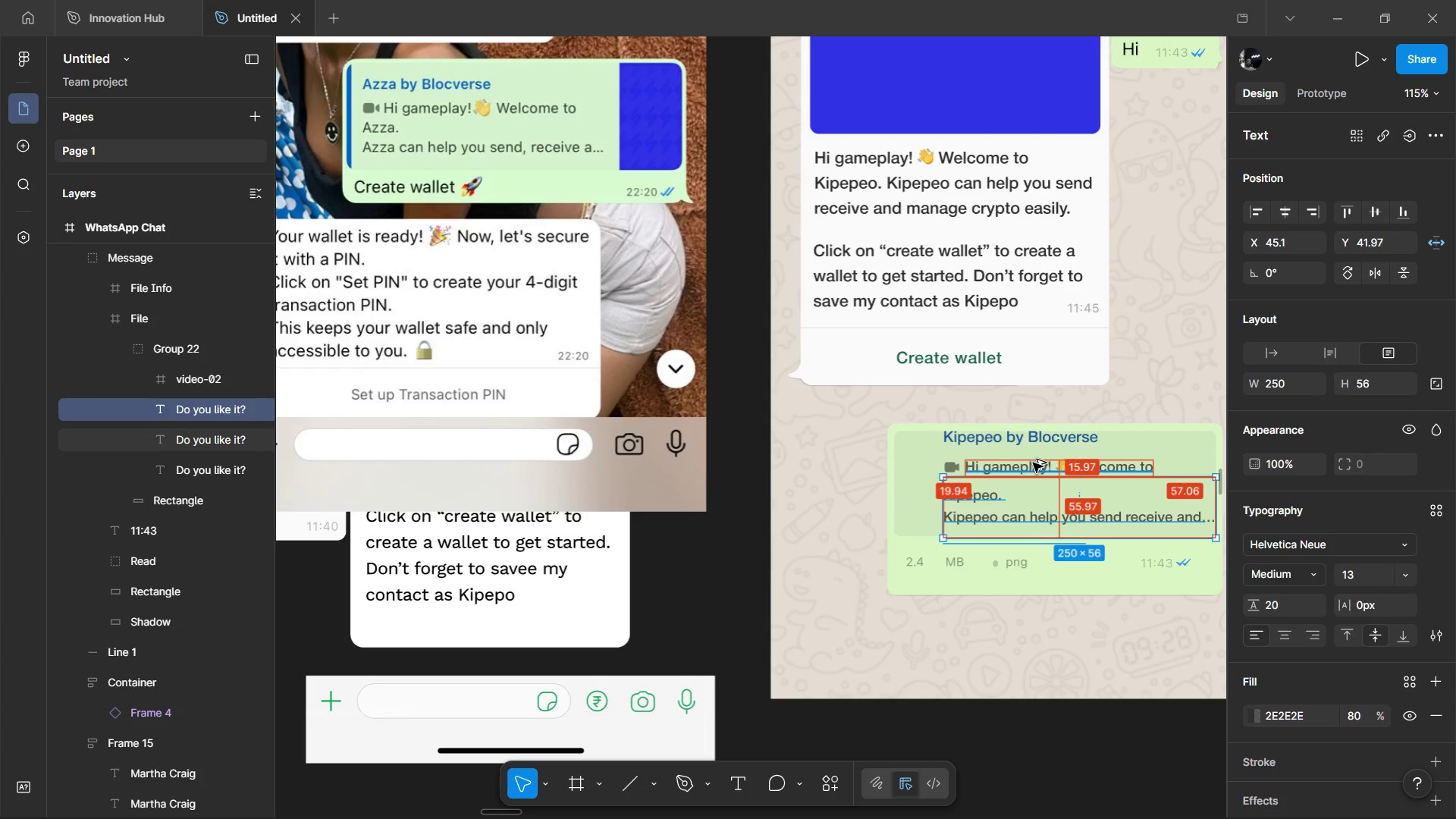 
left_click([1033, 463])
 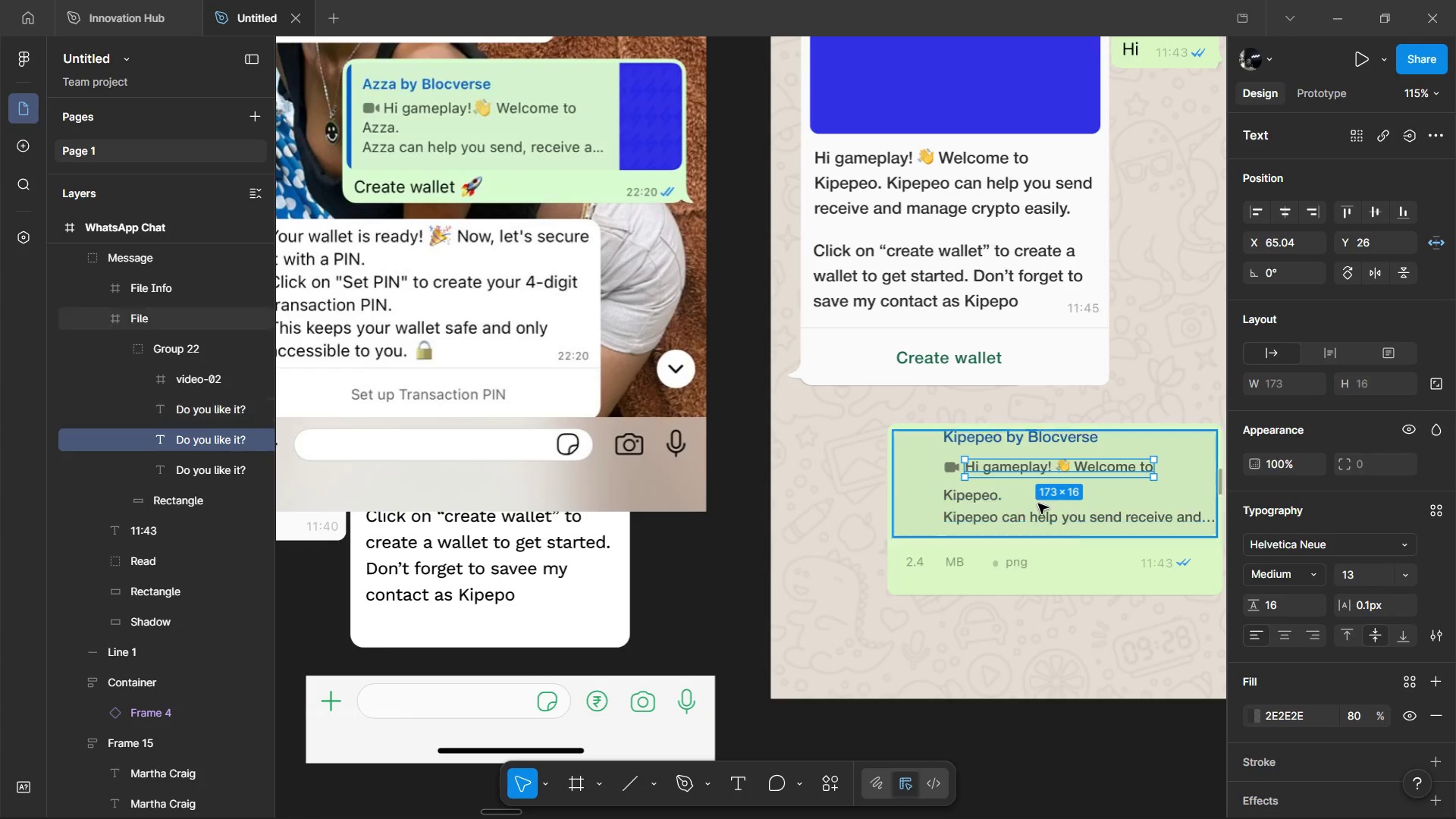 
left_click([974, 516])
 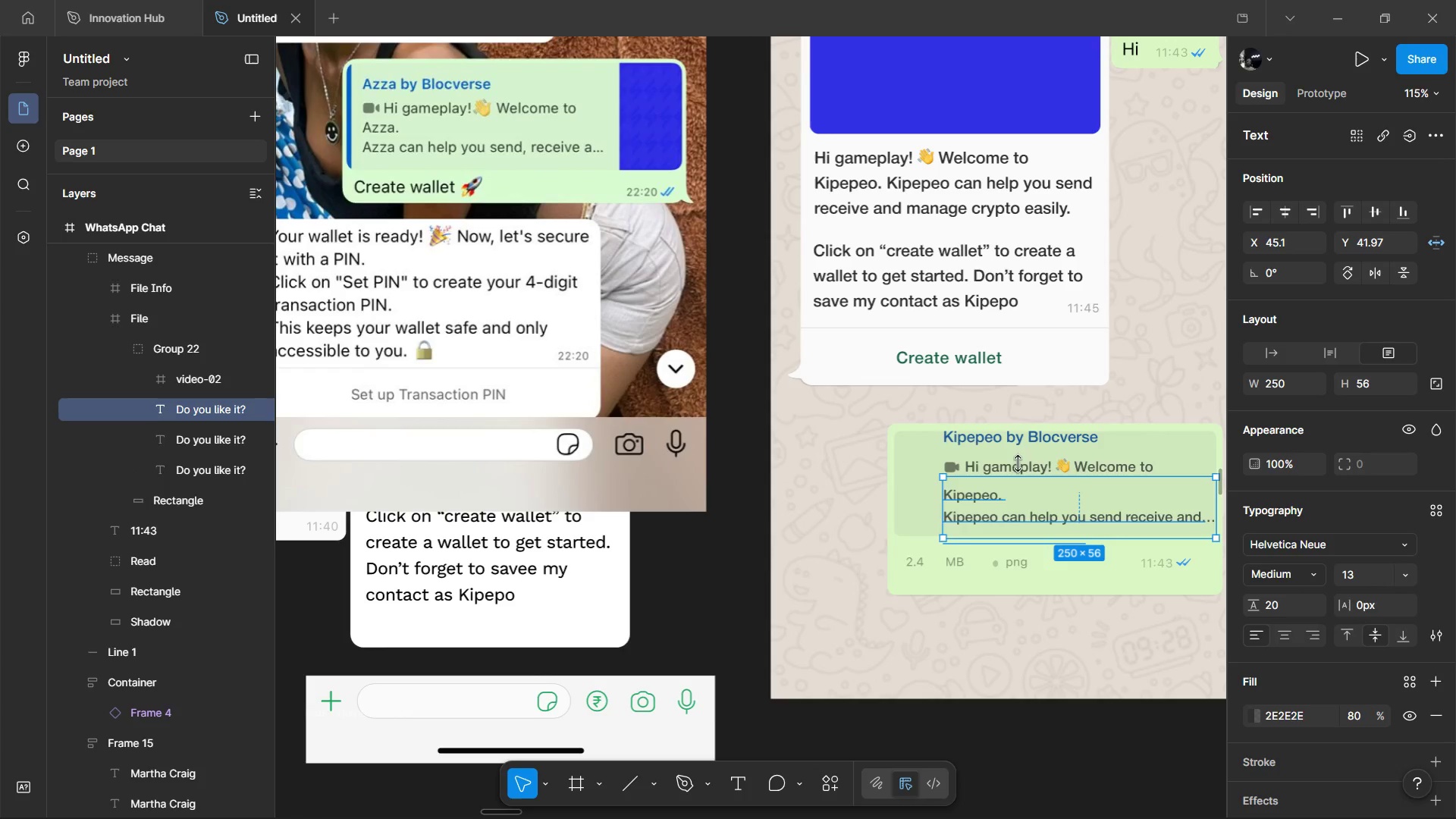 
key(Alt+ArrowDown)
 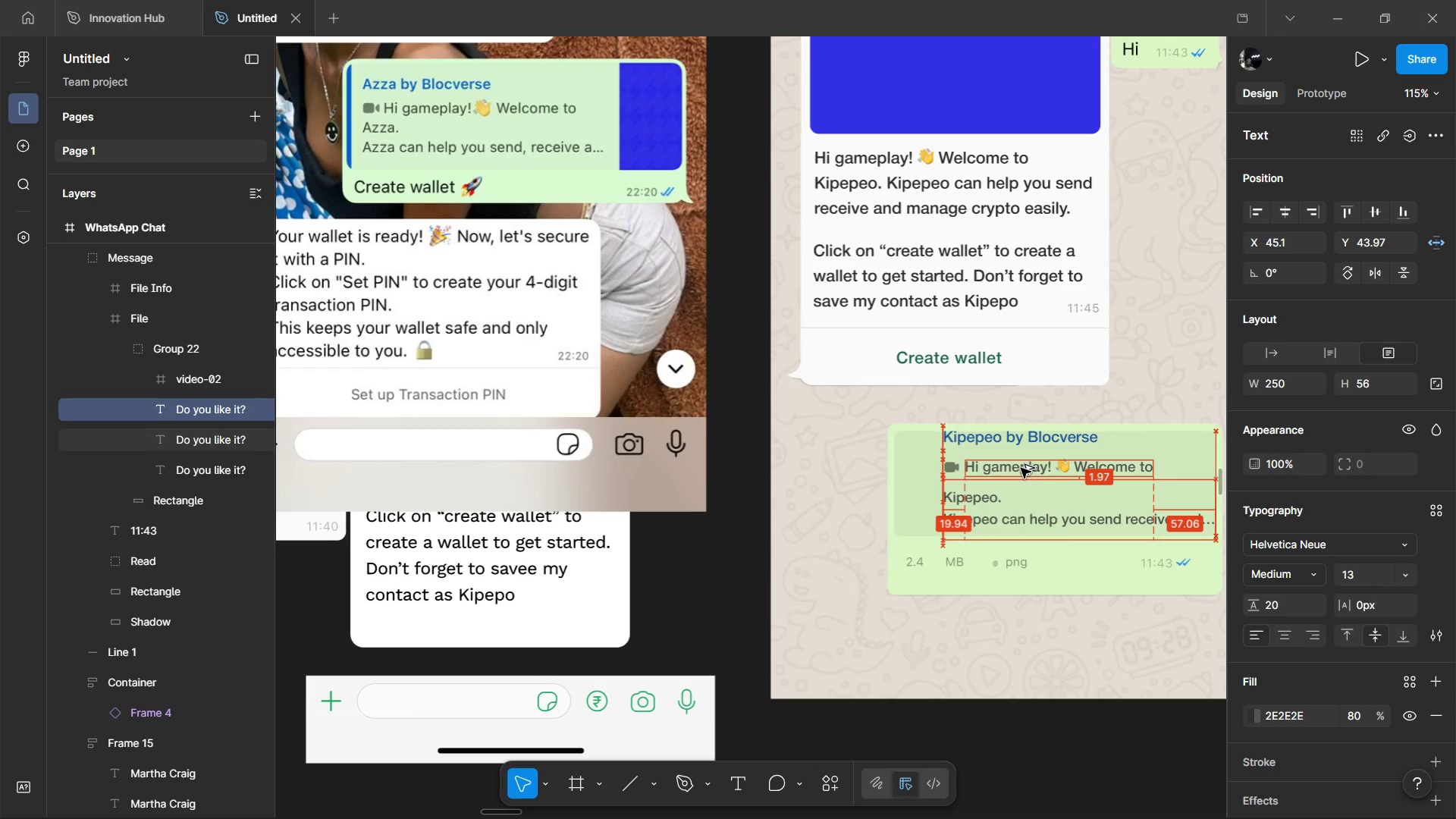 
key(Alt+ArrowDown)
 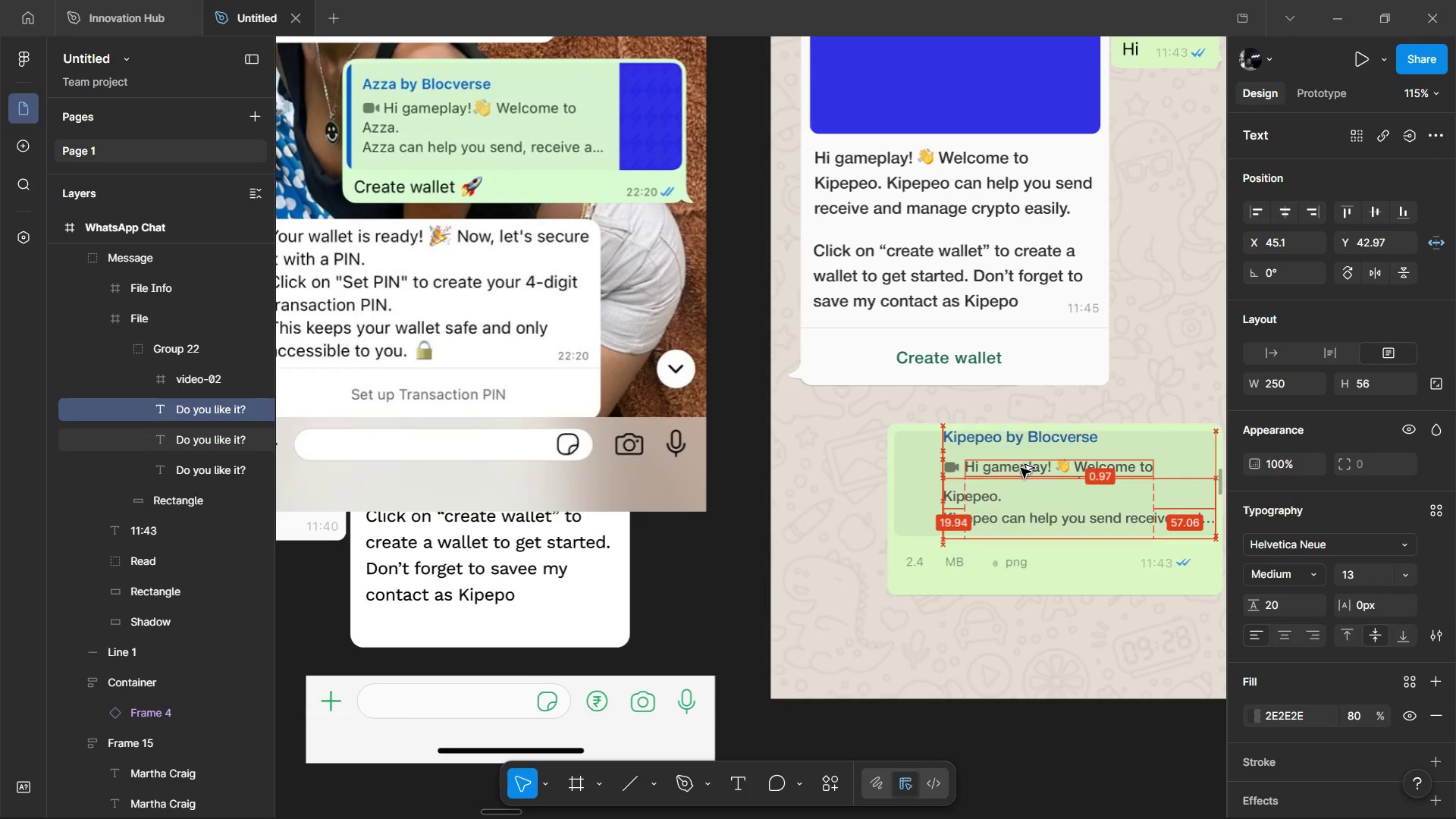 
key(Alt+ArrowUp)
 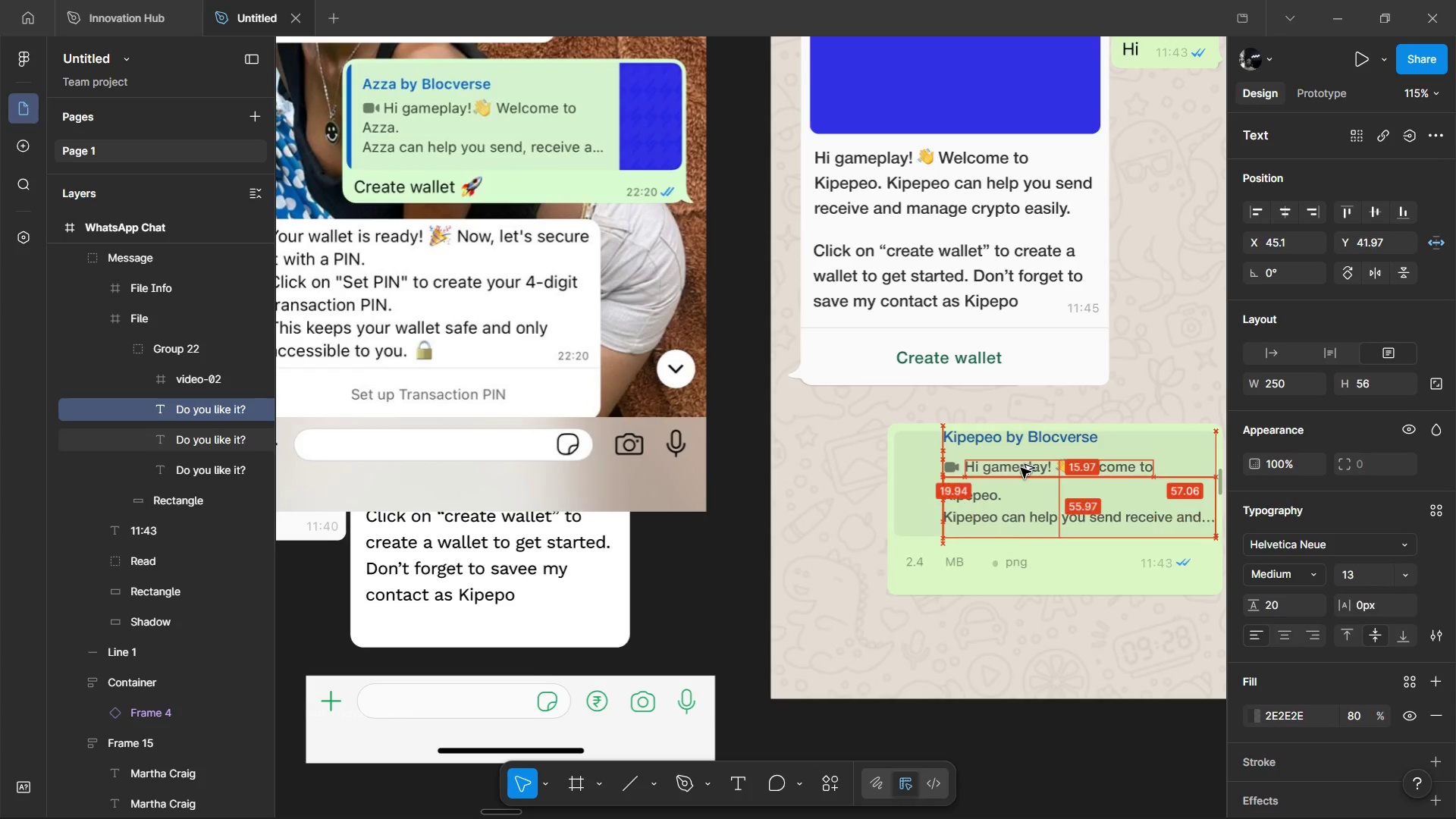 
key(Alt+ArrowUp)
 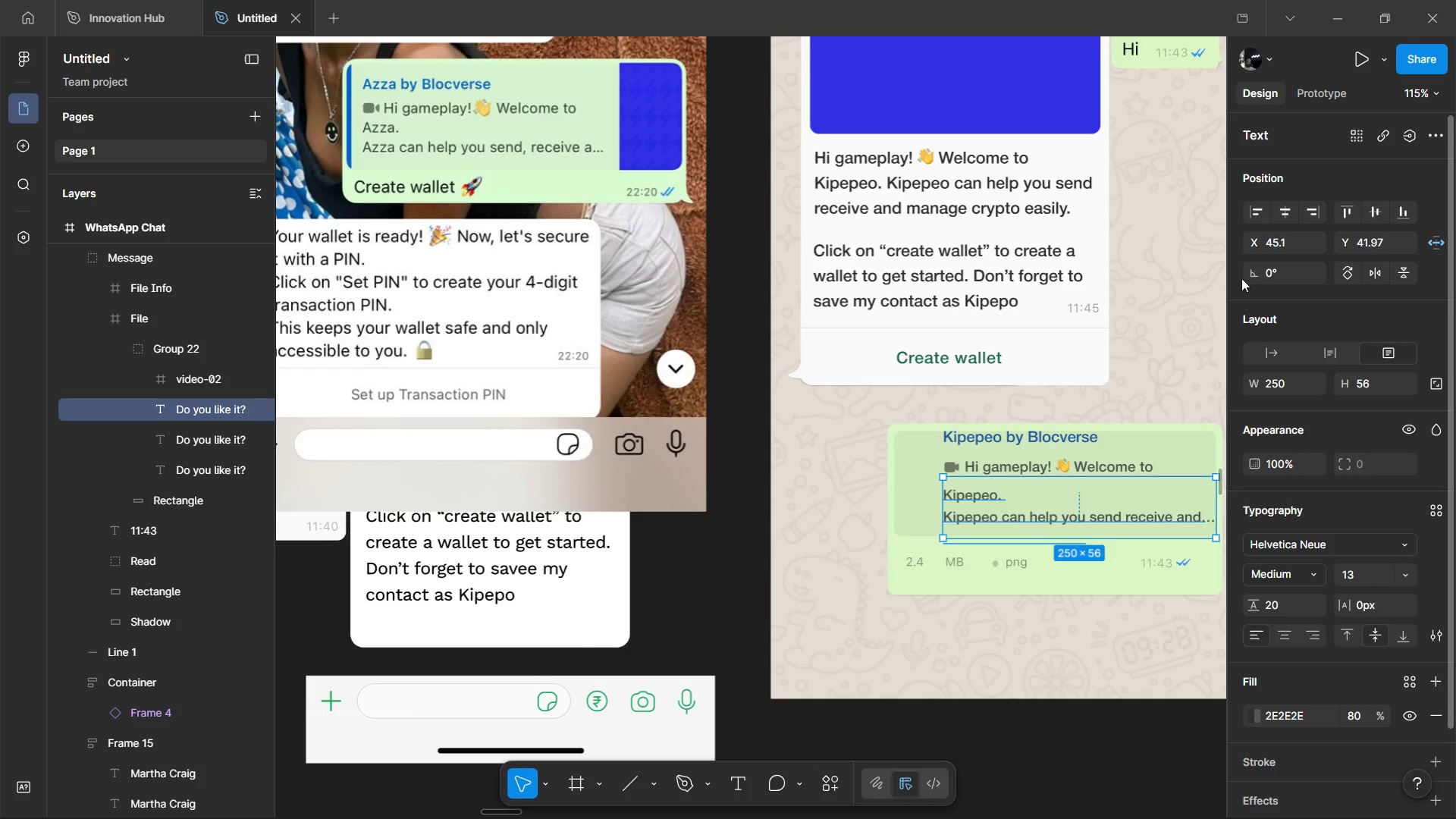 
left_click([1272, 242])
 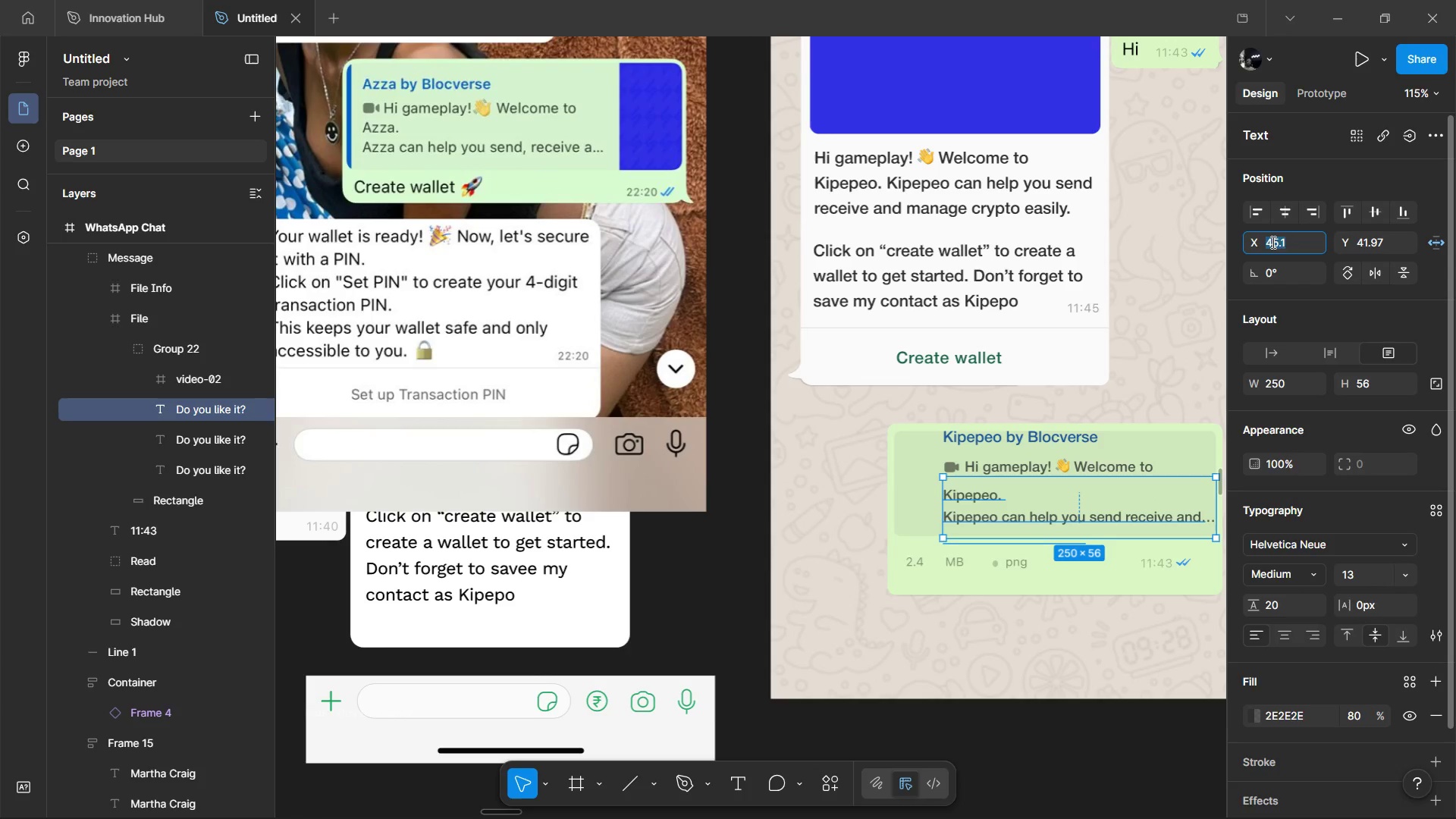 
type(44)
 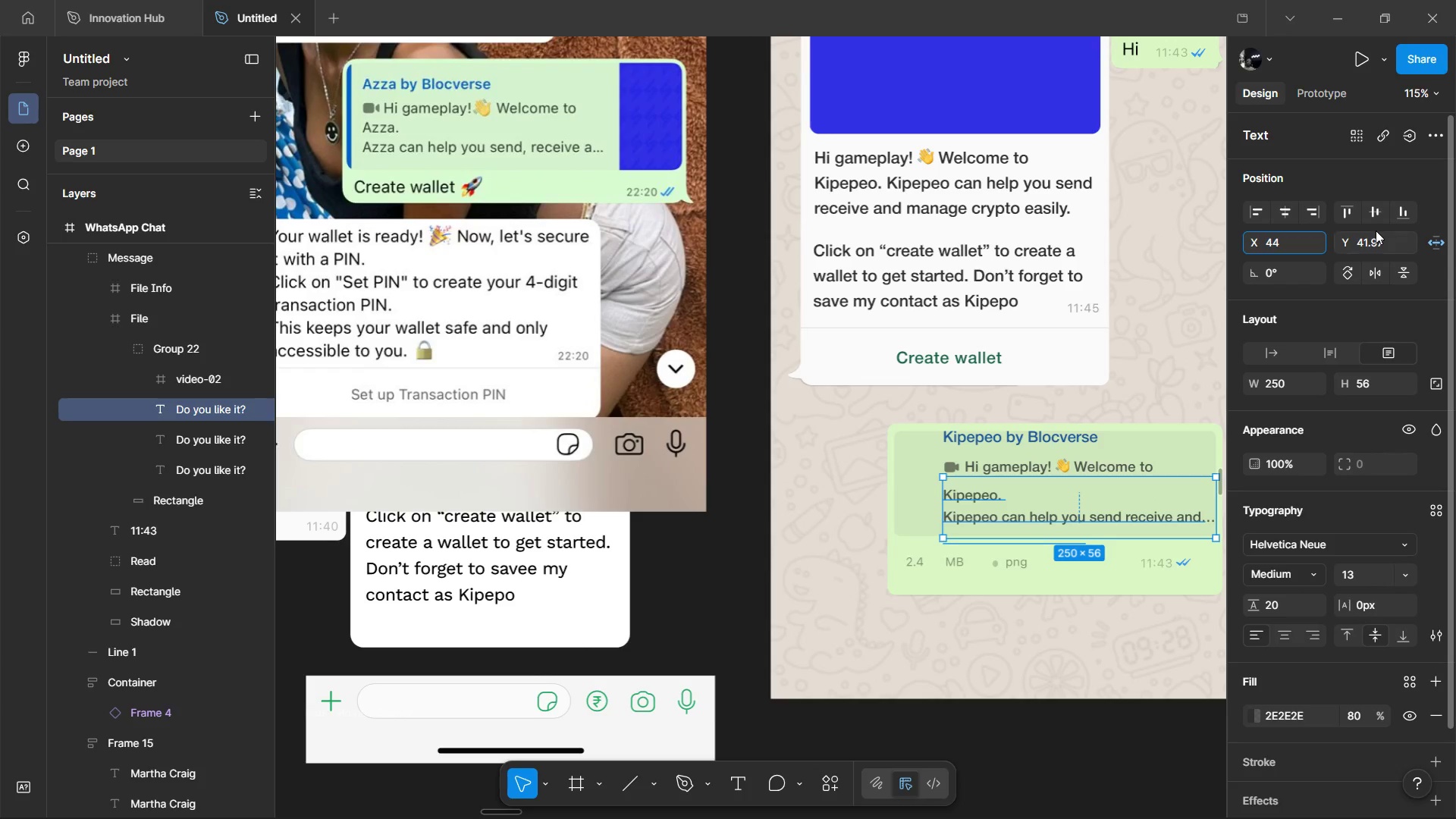 
left_click([1376, 231])
 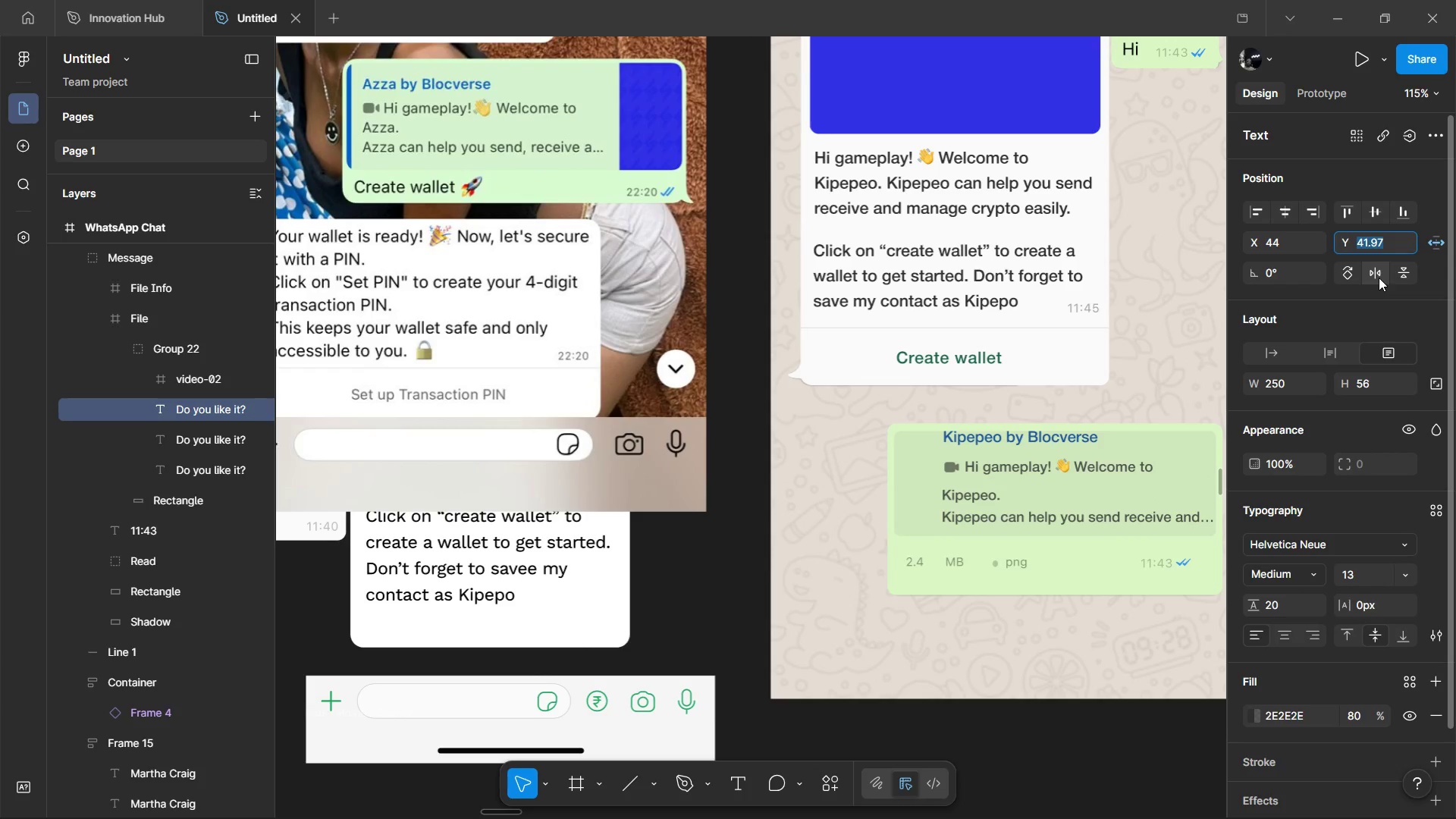 
type(40)
 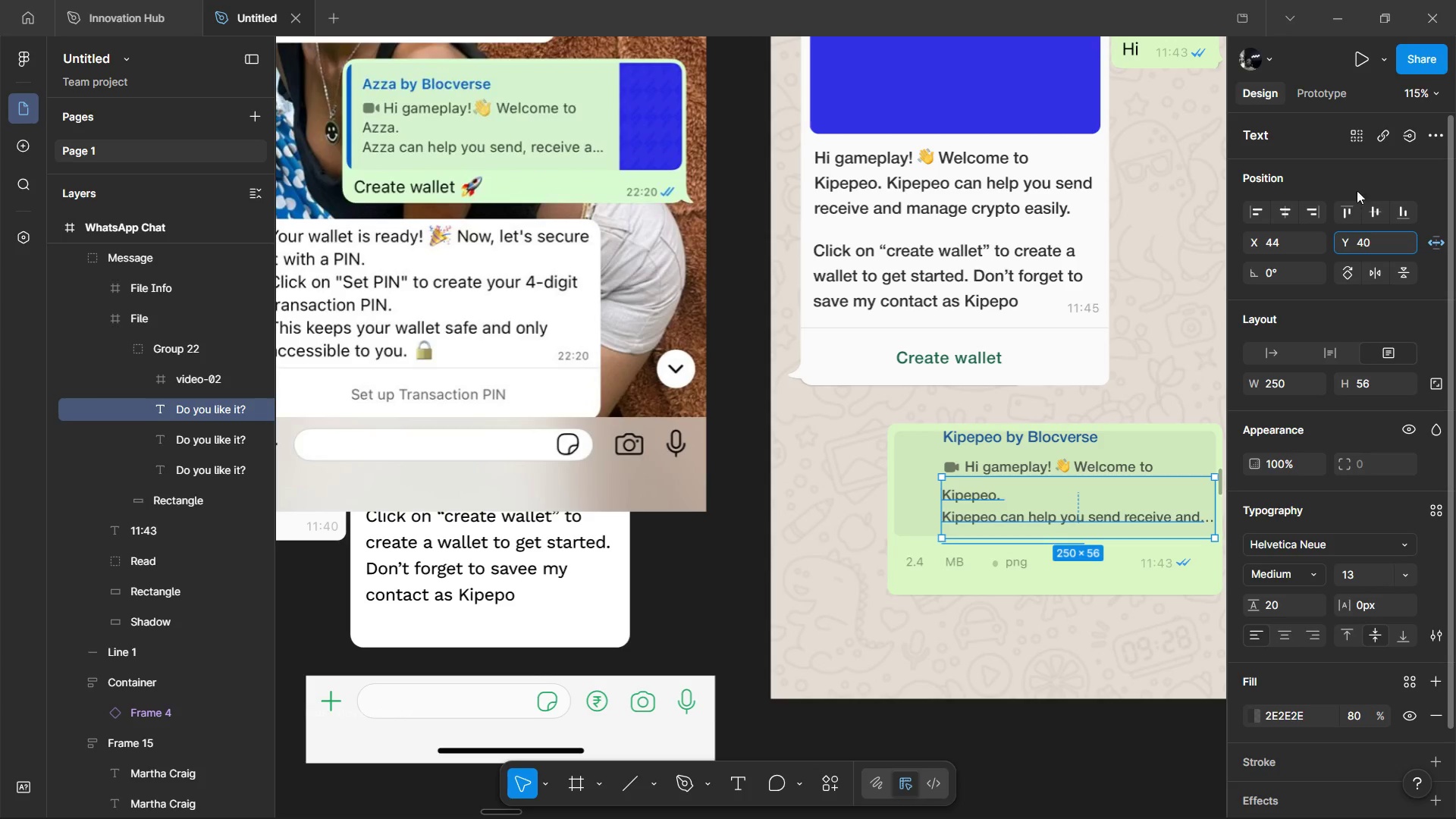 
left_click([1360, 171])
 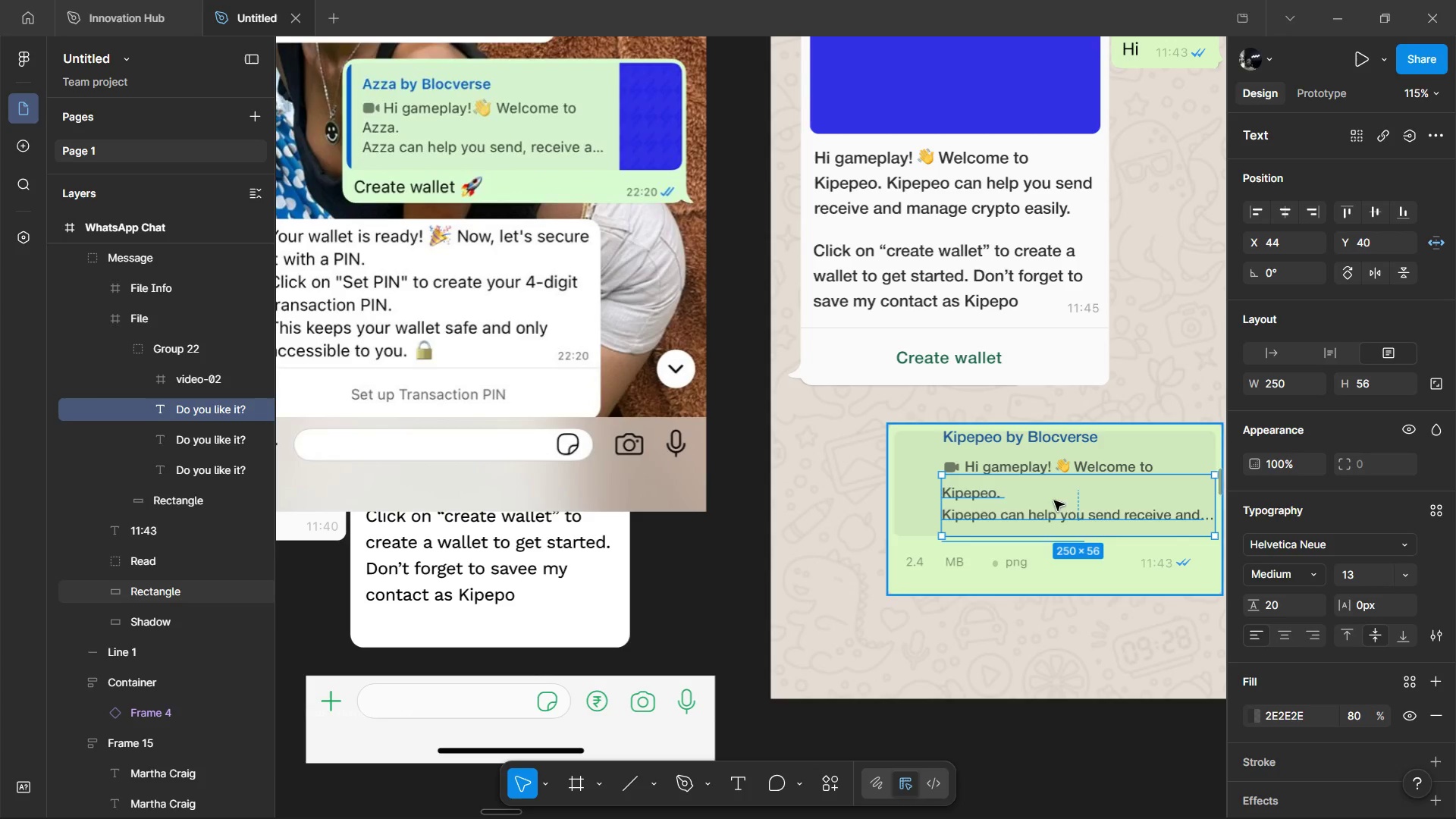 
hold_key(key=AltLeft, duration=1.5)
 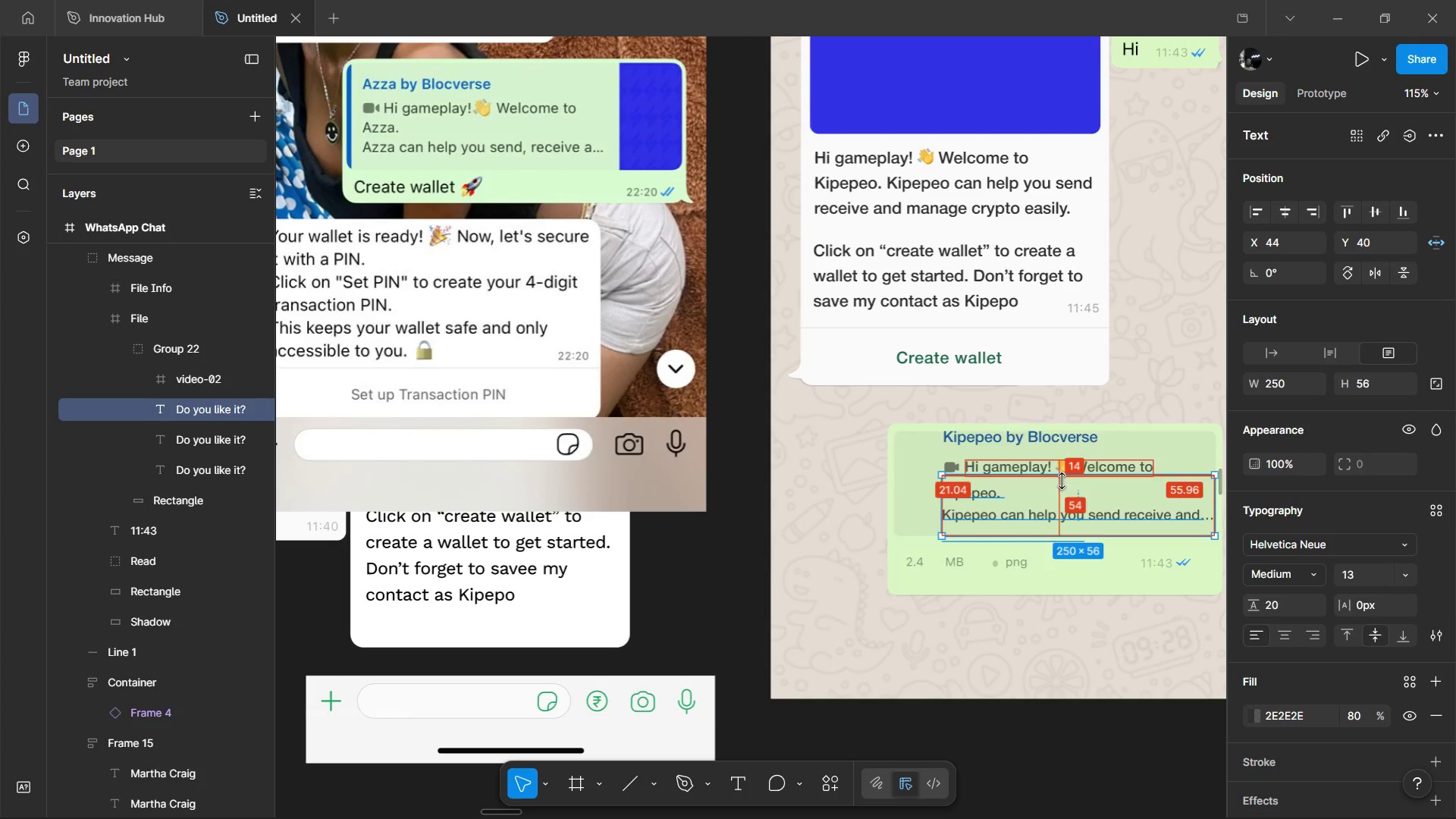 
hold_key(key=AltLeft, duration=0.64)
 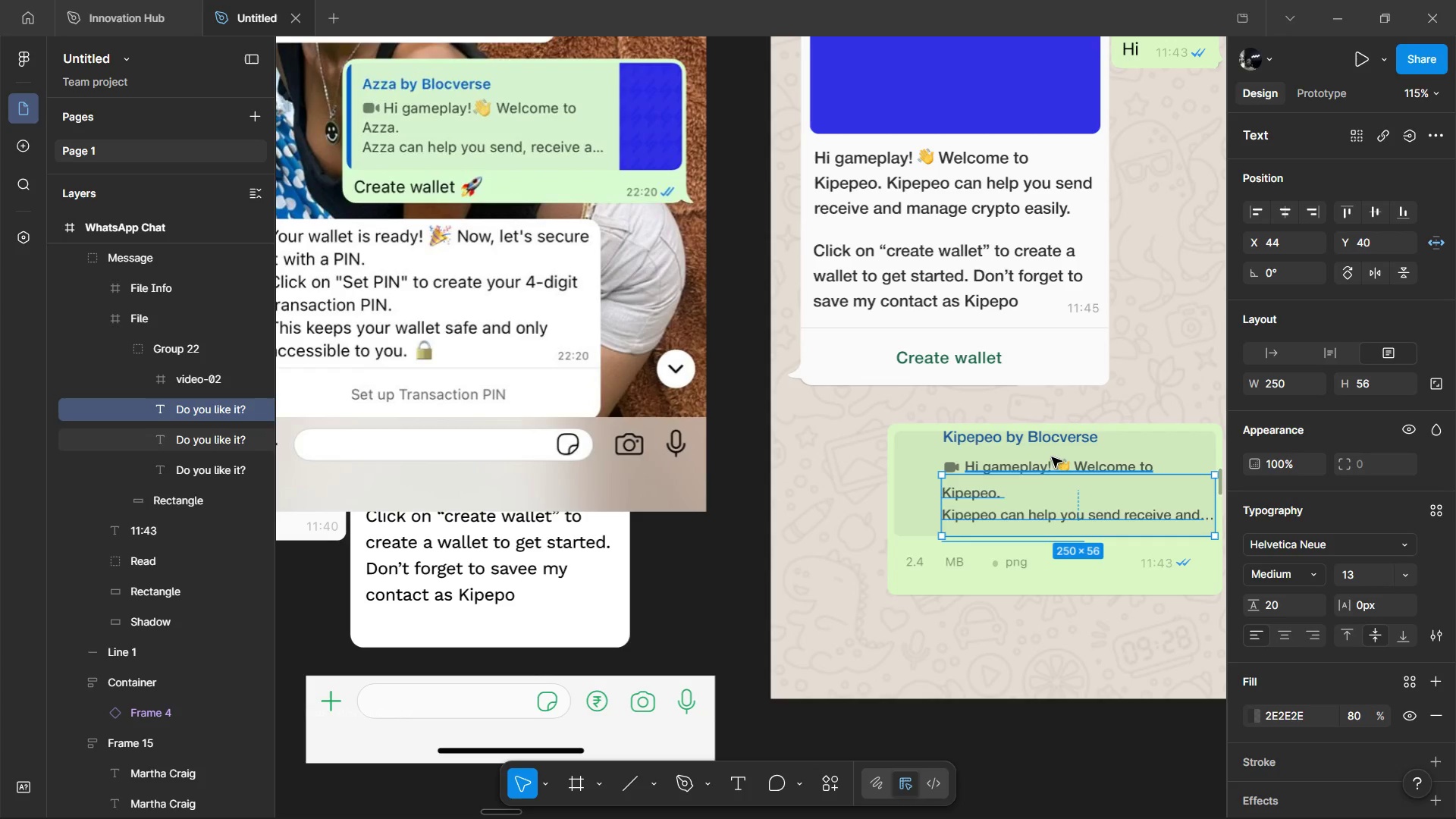 
left_click([1052, 457])
 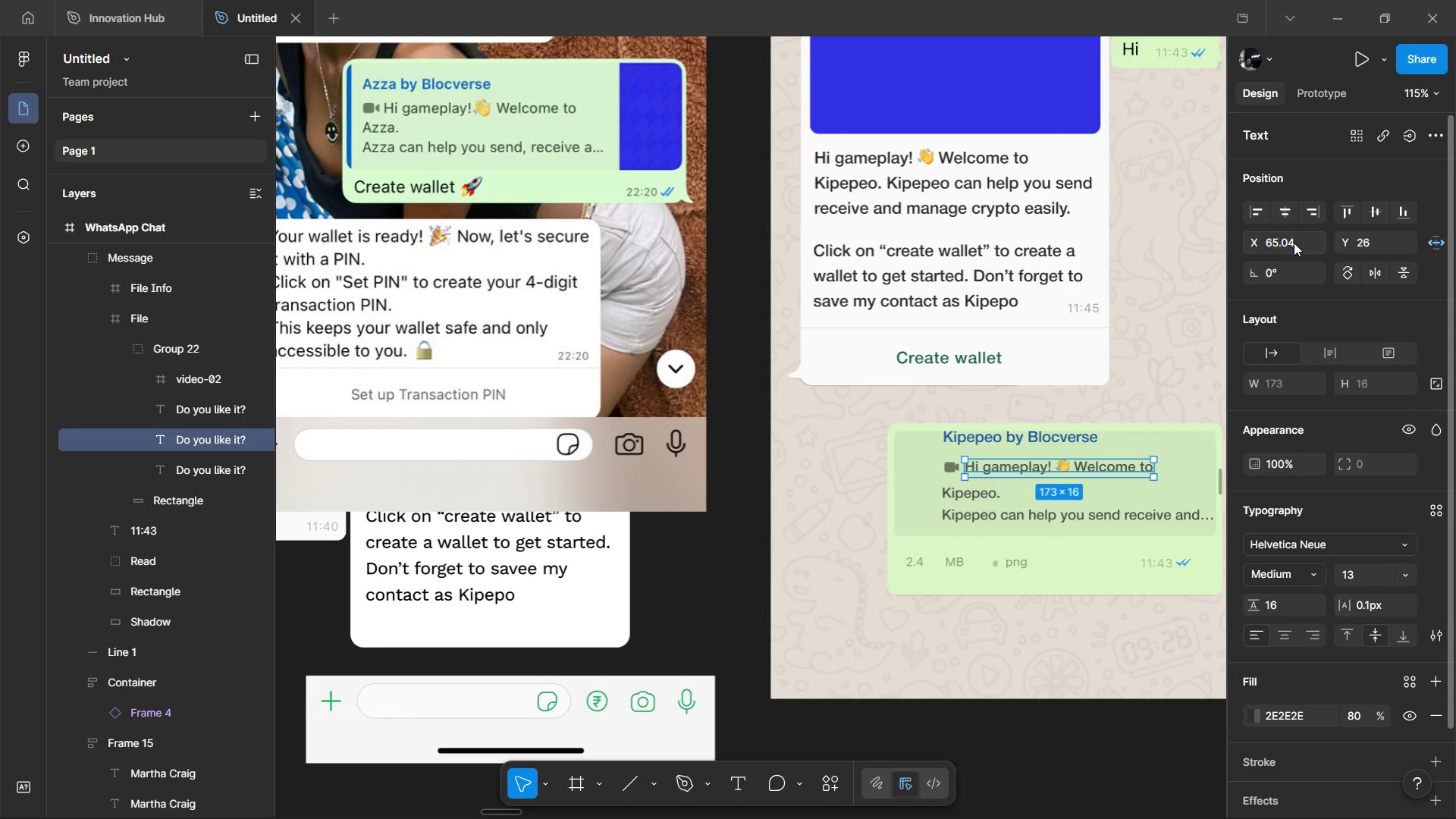 
left_click([1279, 237])
 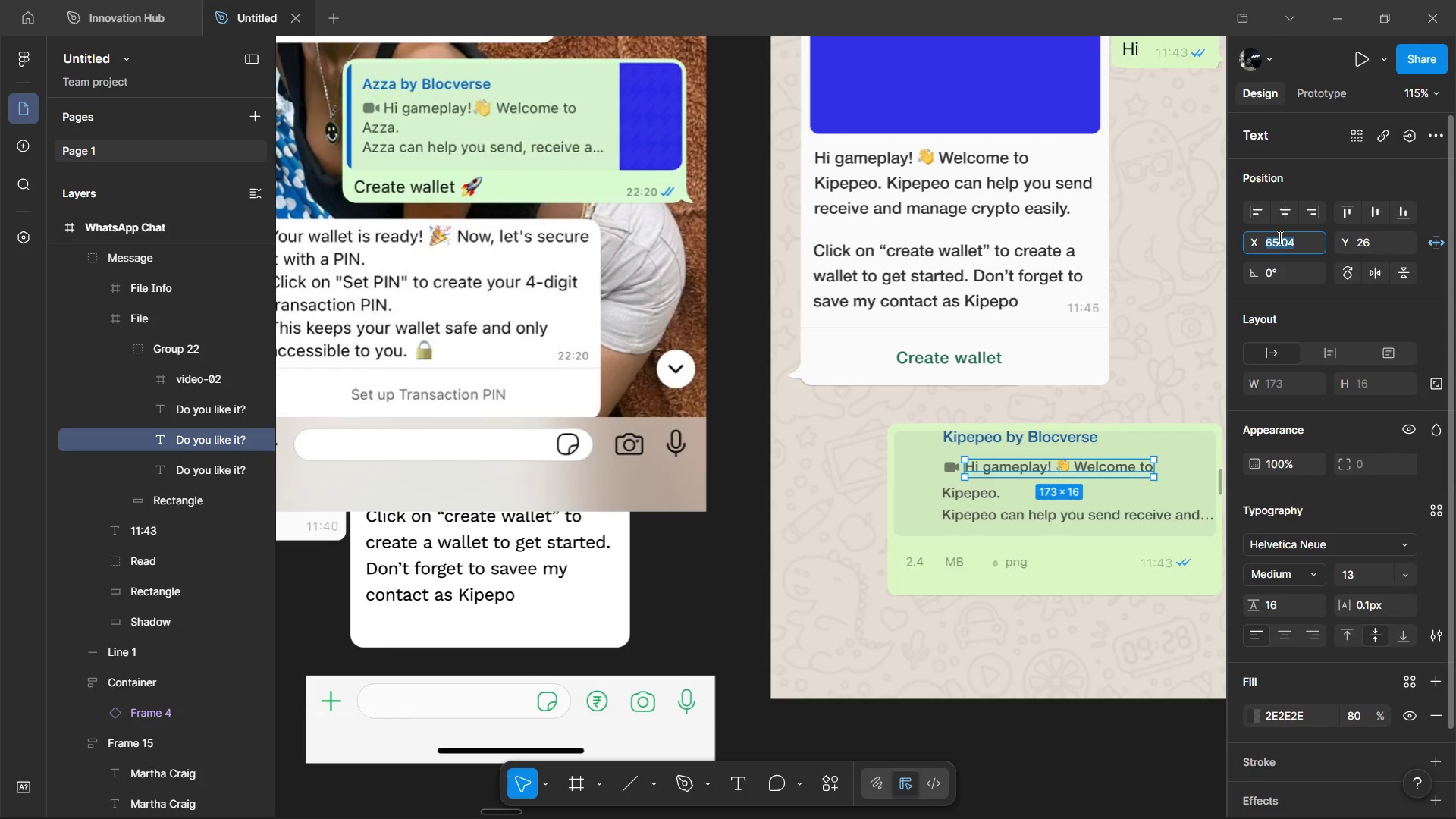 
type(64)
 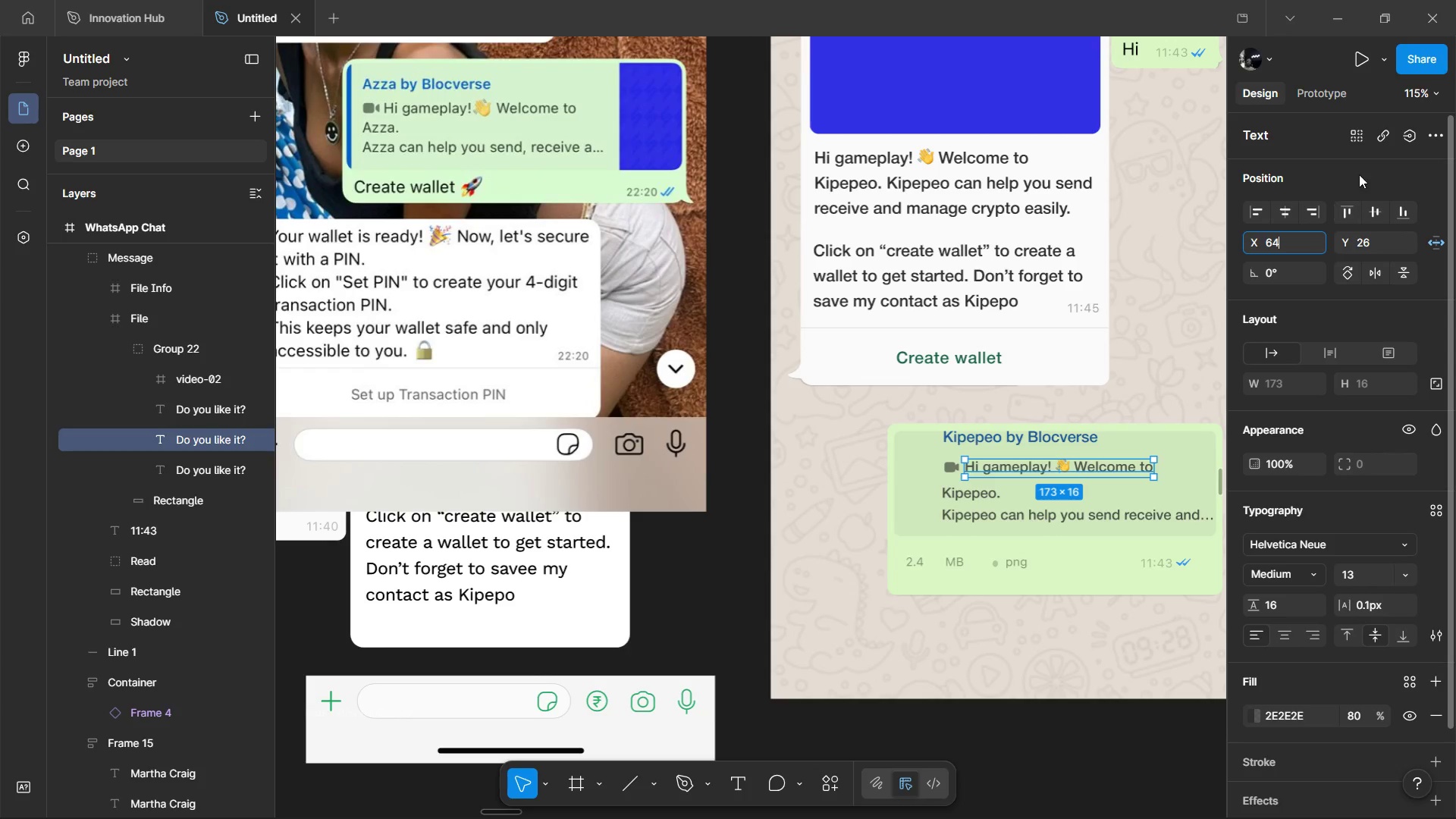 
left_click([1359, 174])
 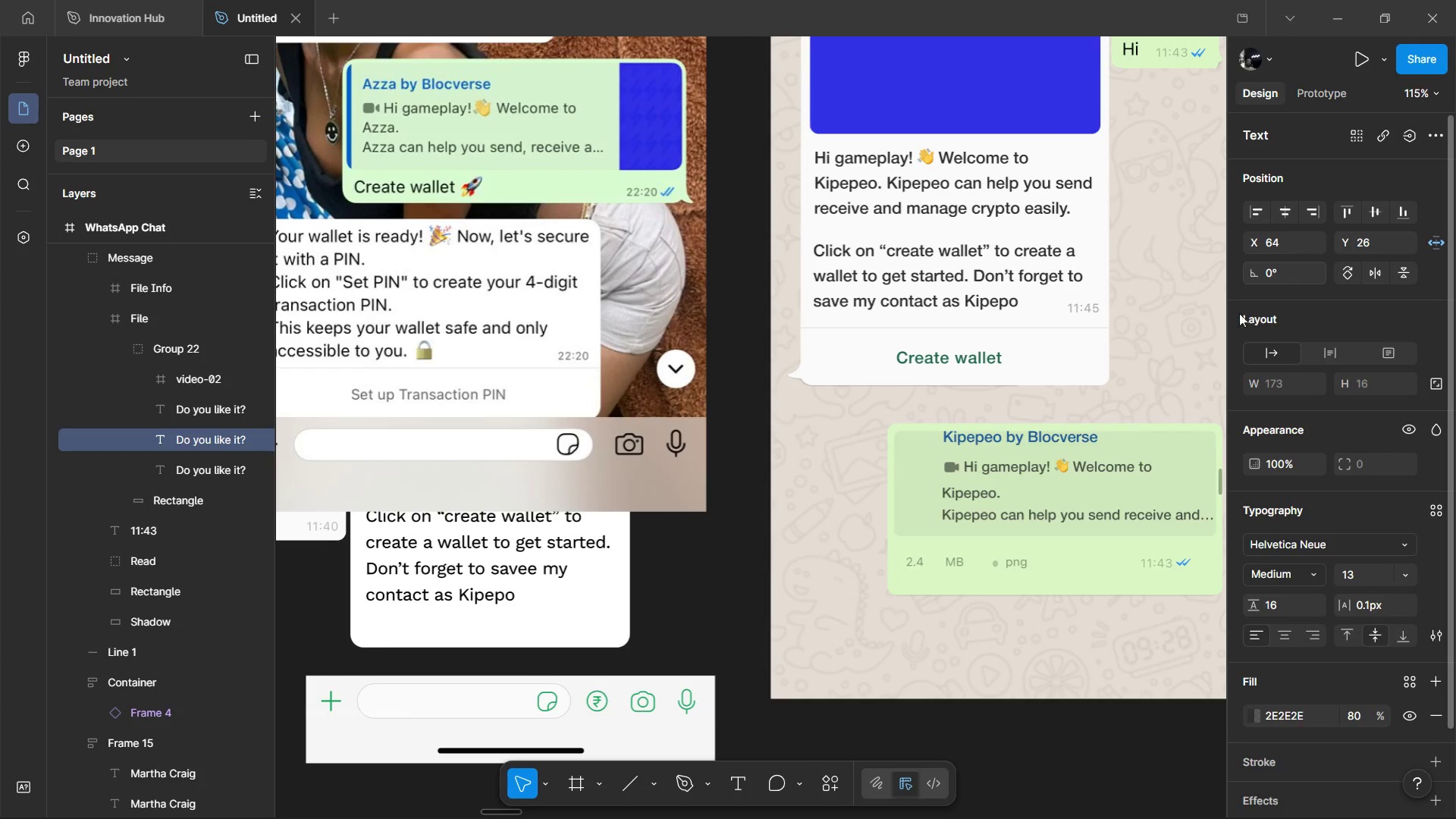 
hold_key(key=AltLeft, duration=0.78)
 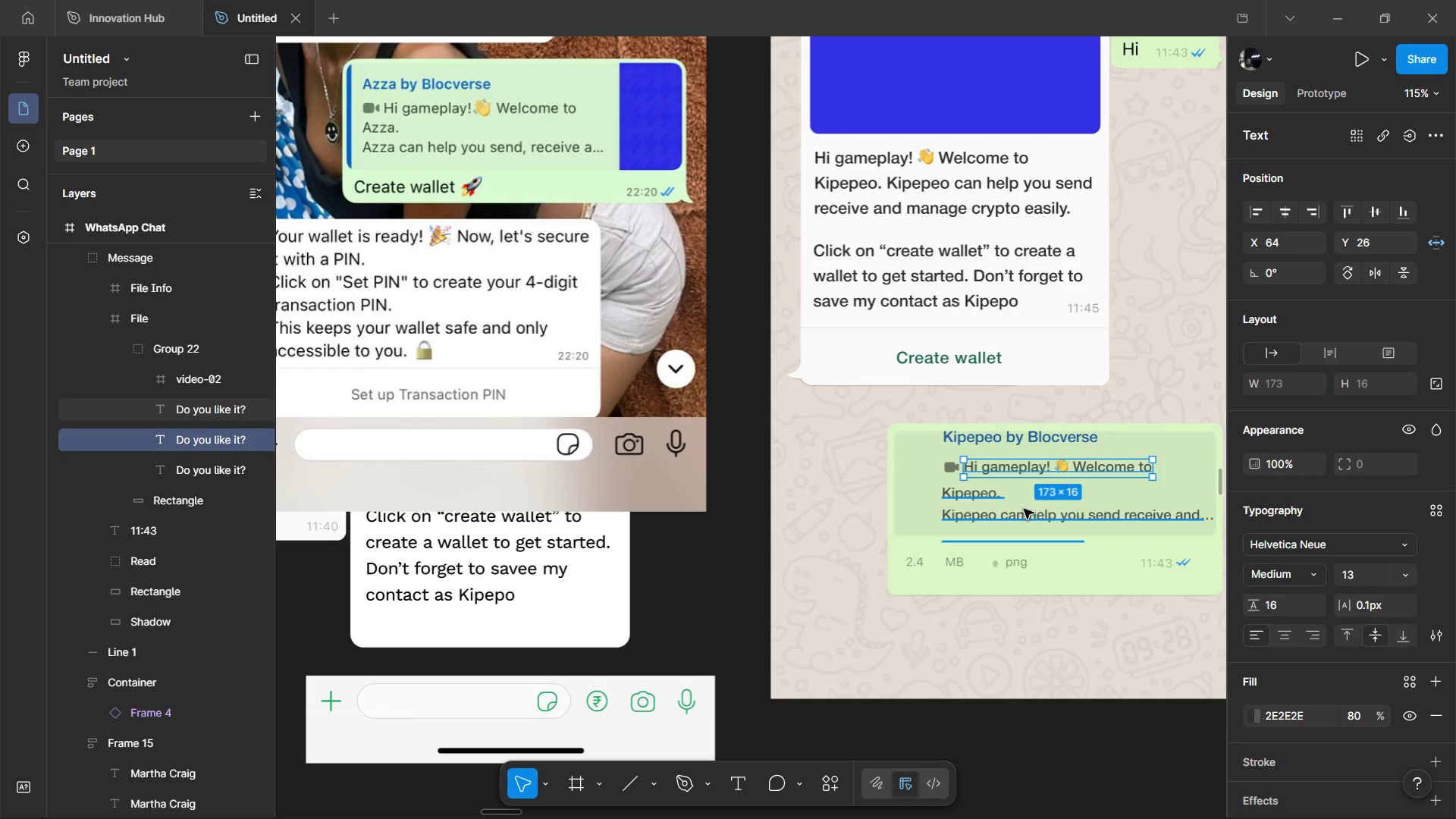 
left_click([1024, 509])
 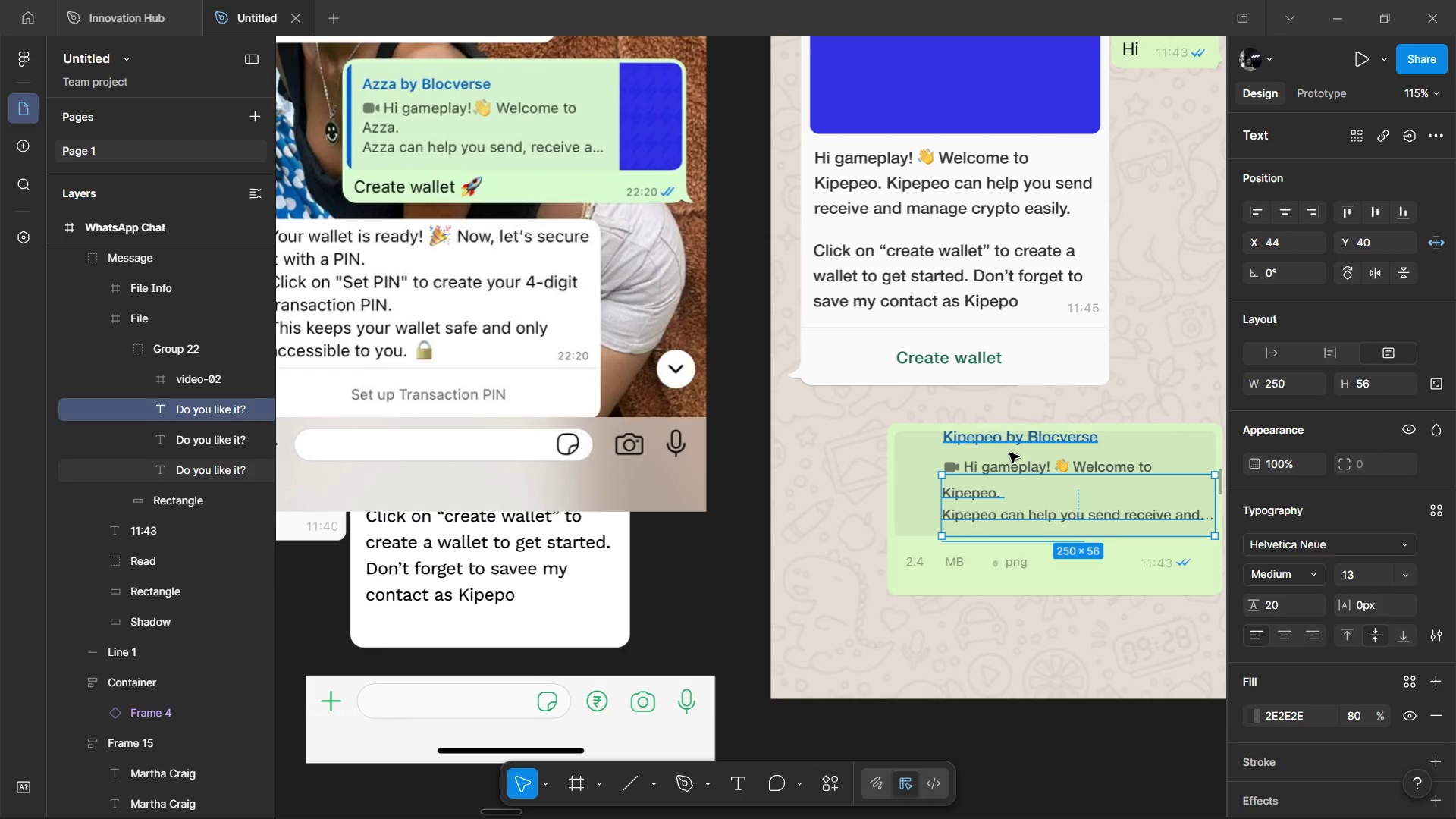 
key(Alt+ArrowDown)
 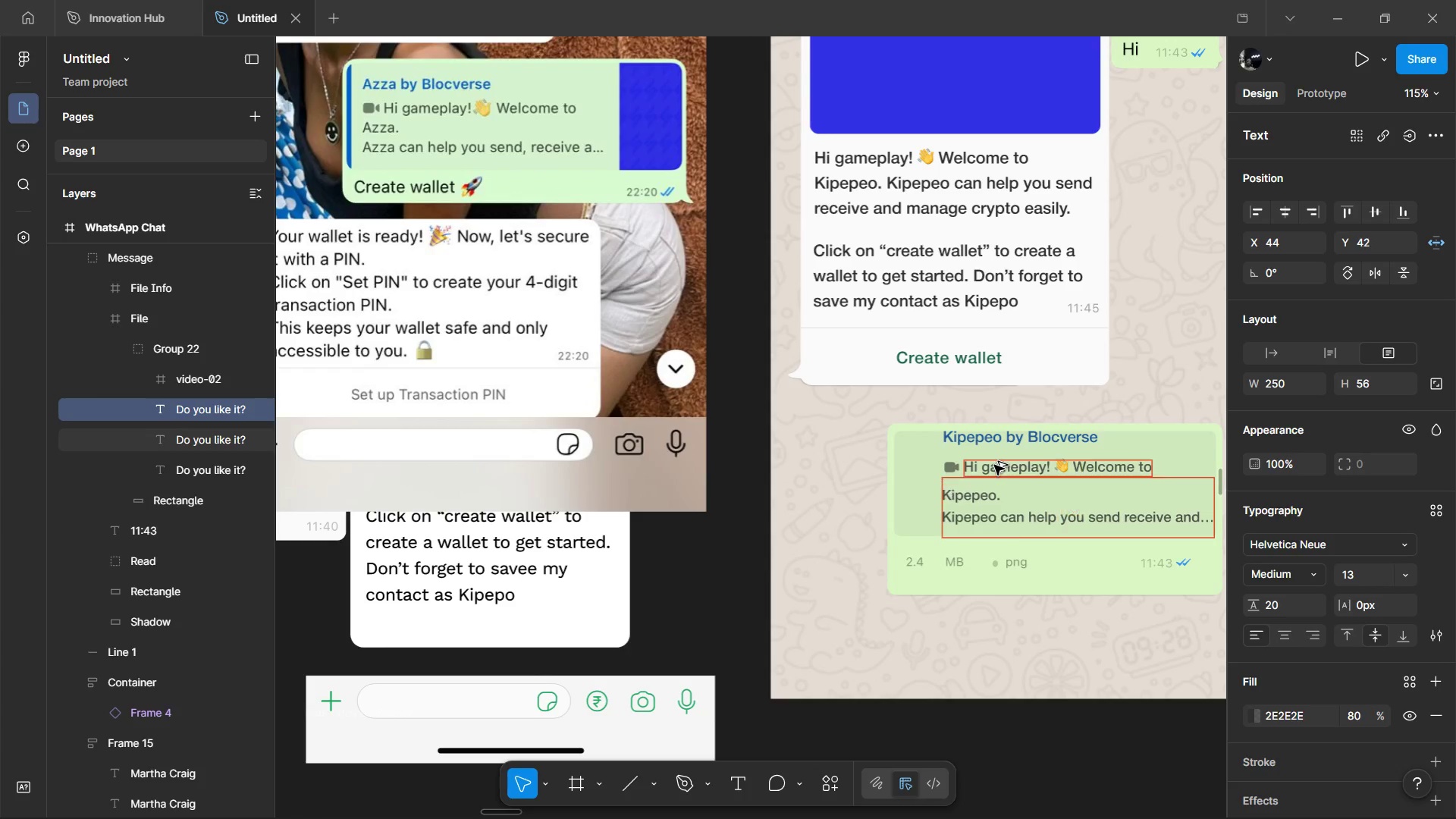 
key(Alt+ArrowDown)
 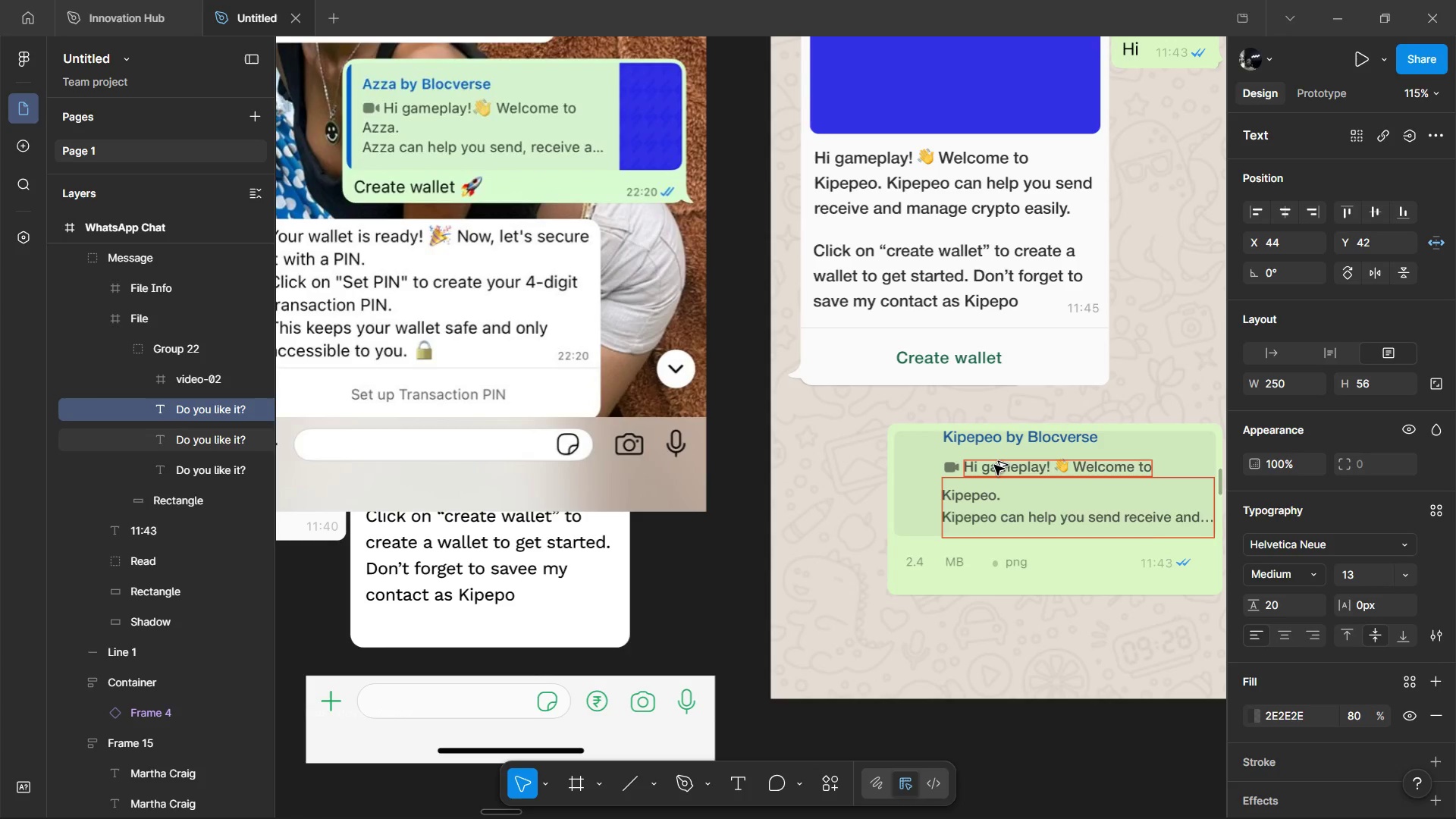 
key(Alt+ArrowDown)
 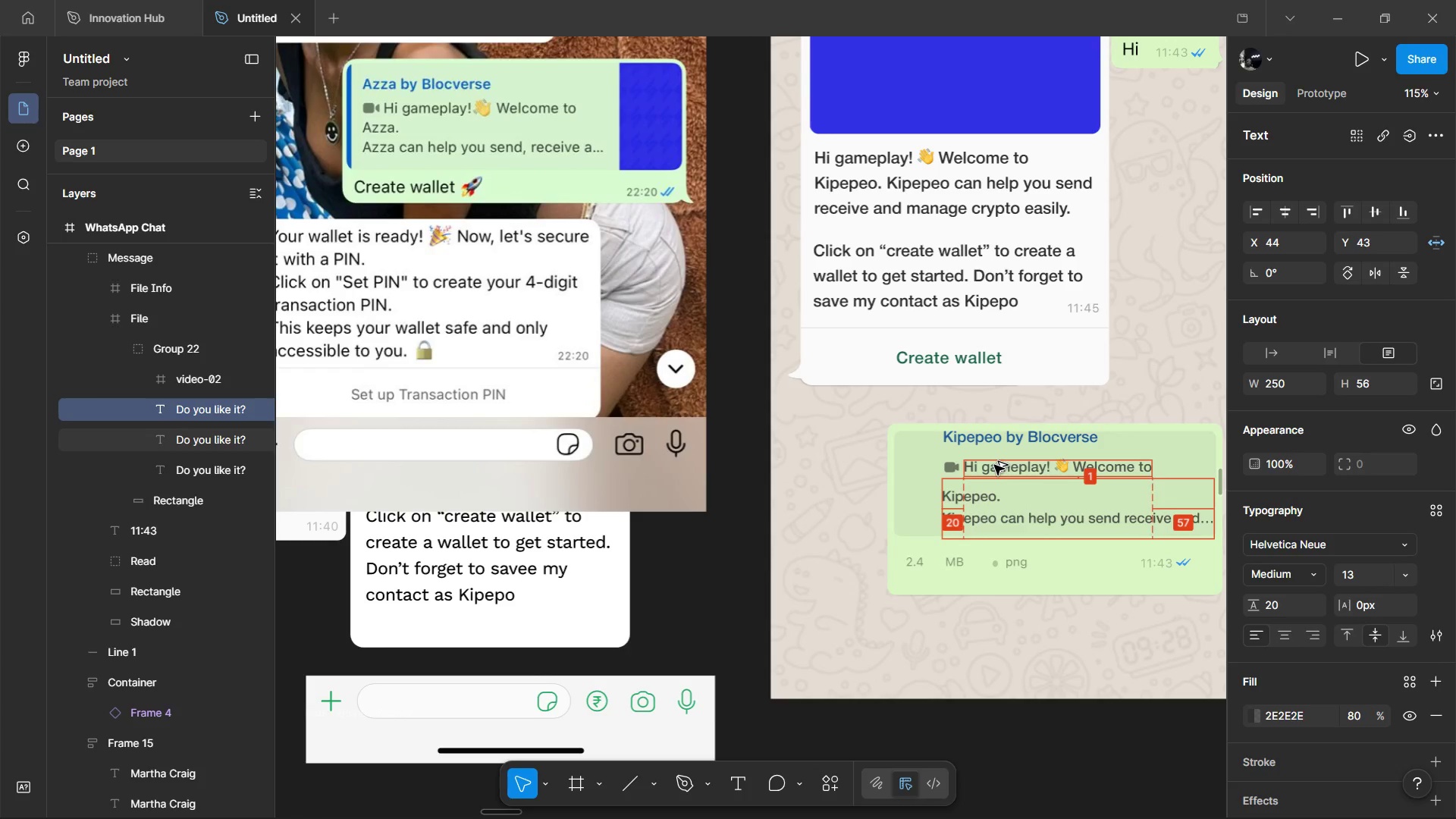 
key(Alt+ArrowUp)
 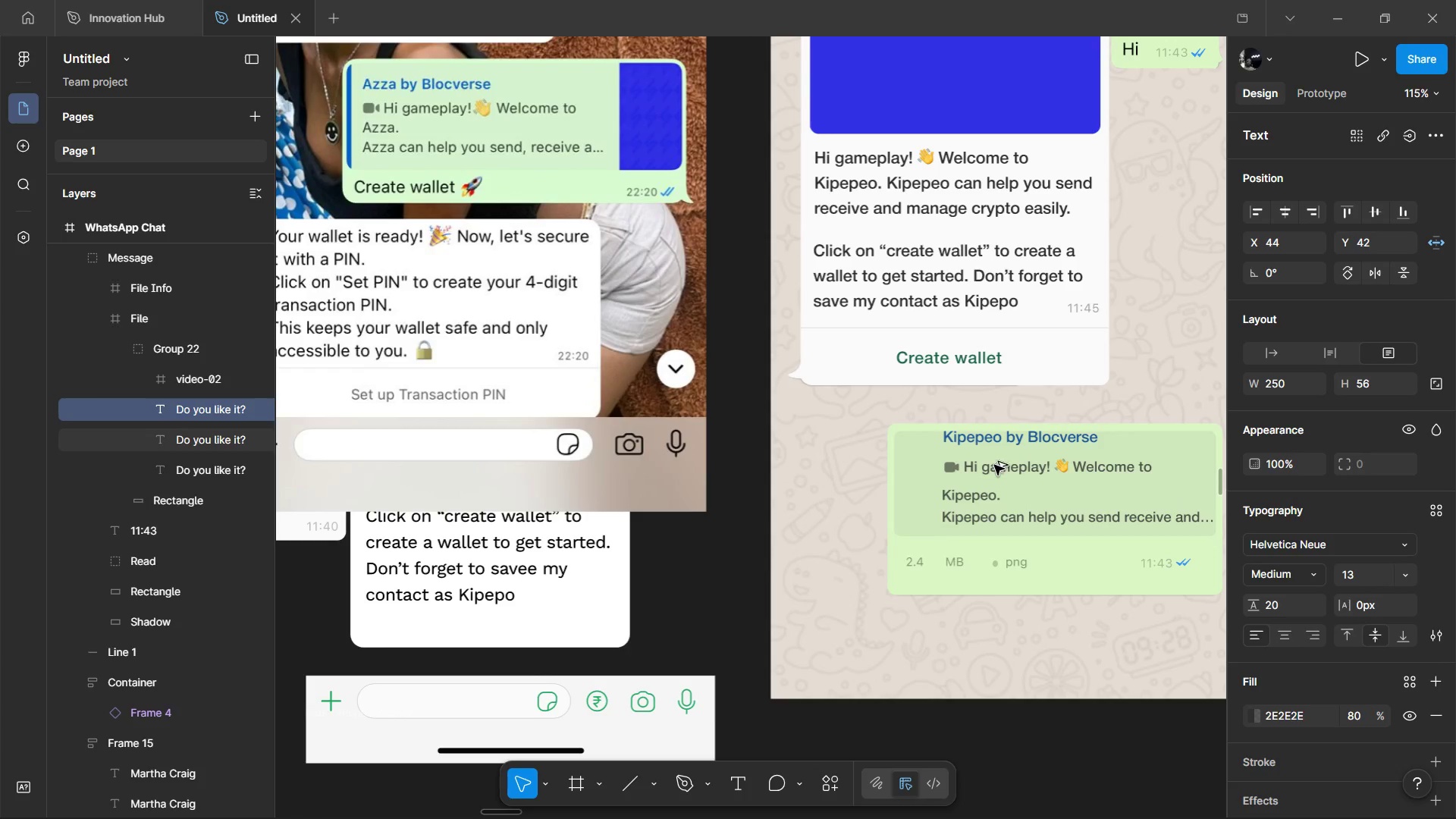 
key(Alt+ArrowRight)
 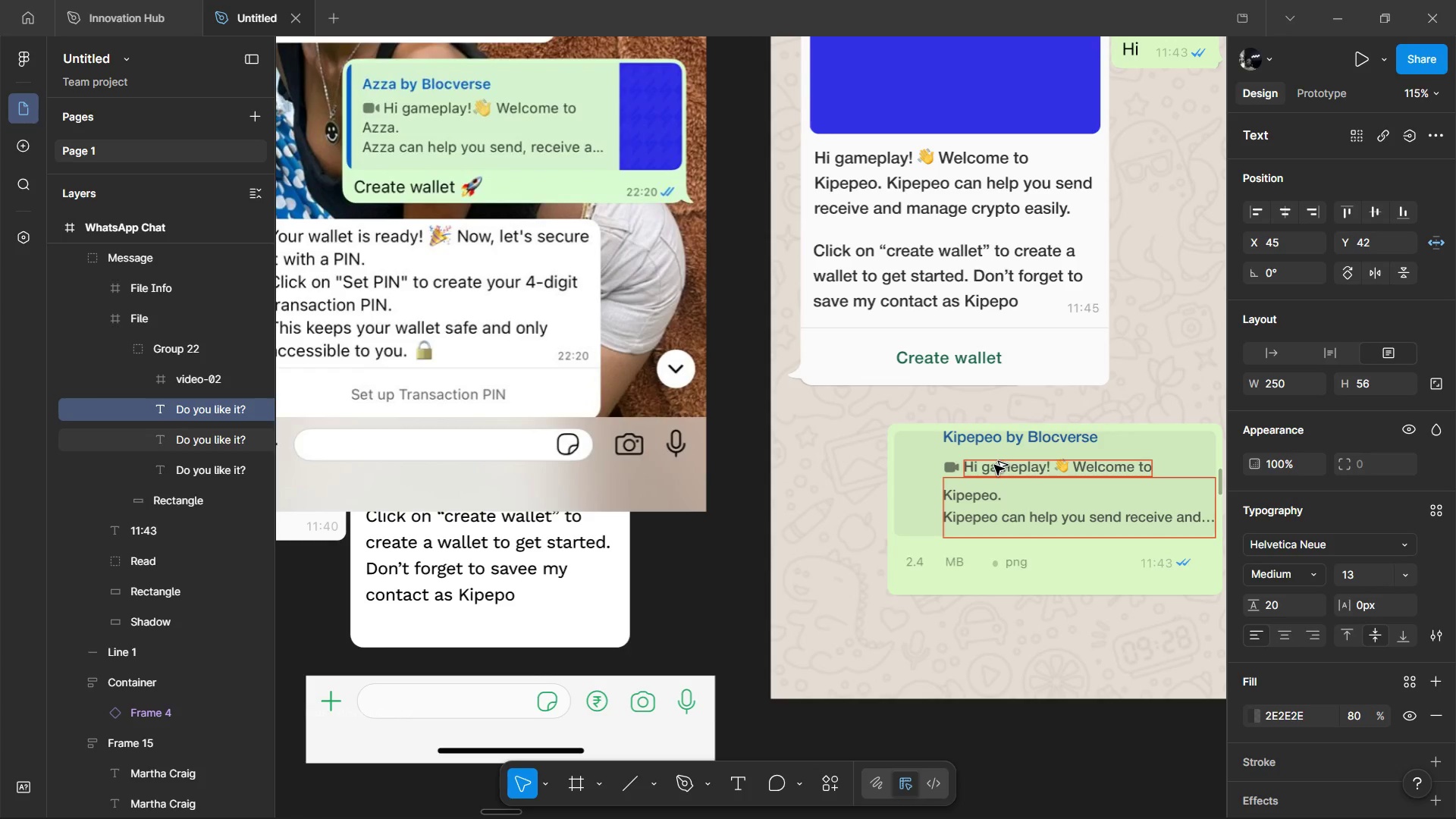 
key(Alt+ArrowRight)
 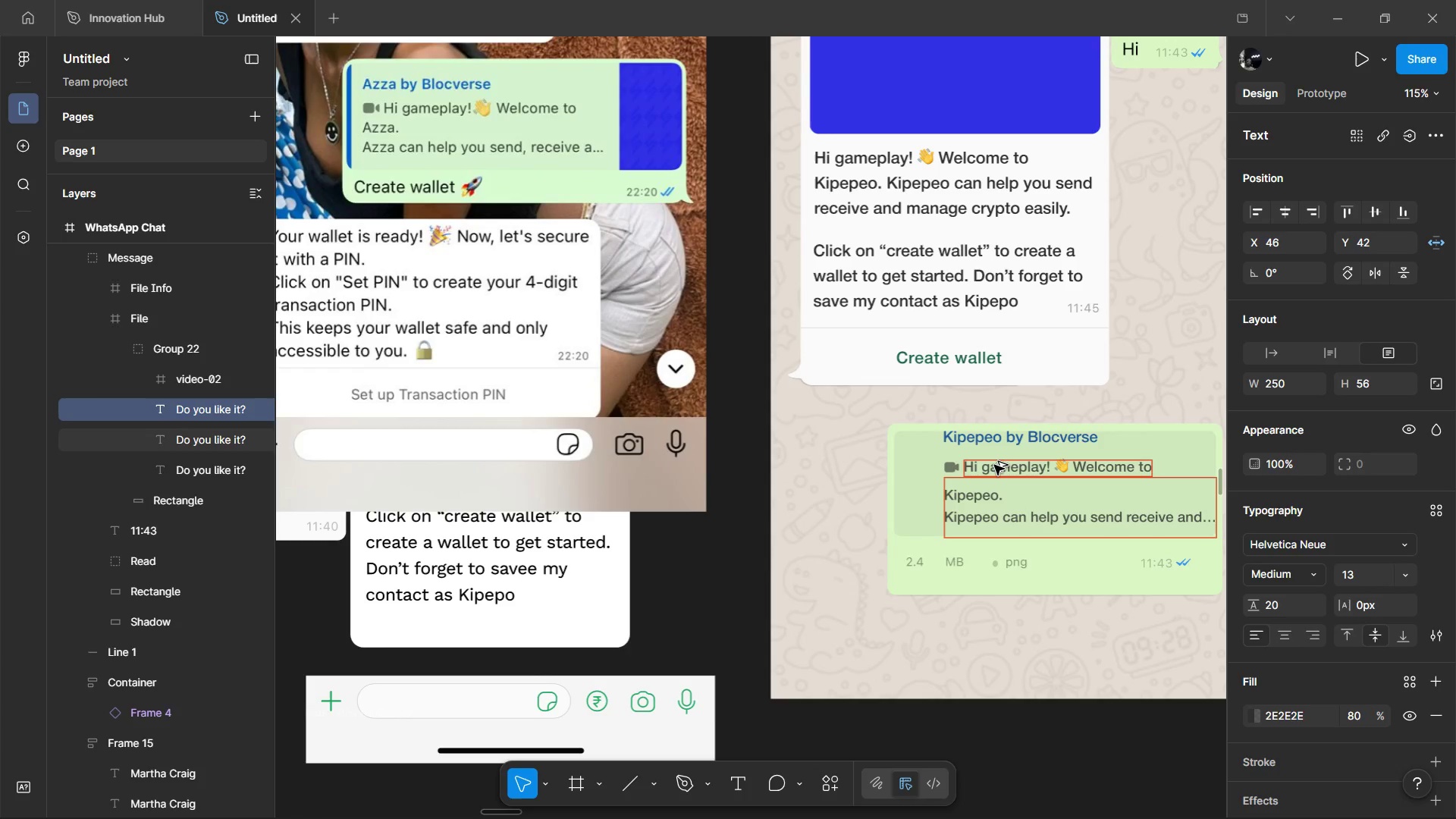 
key(Alt+ArrowRight)
 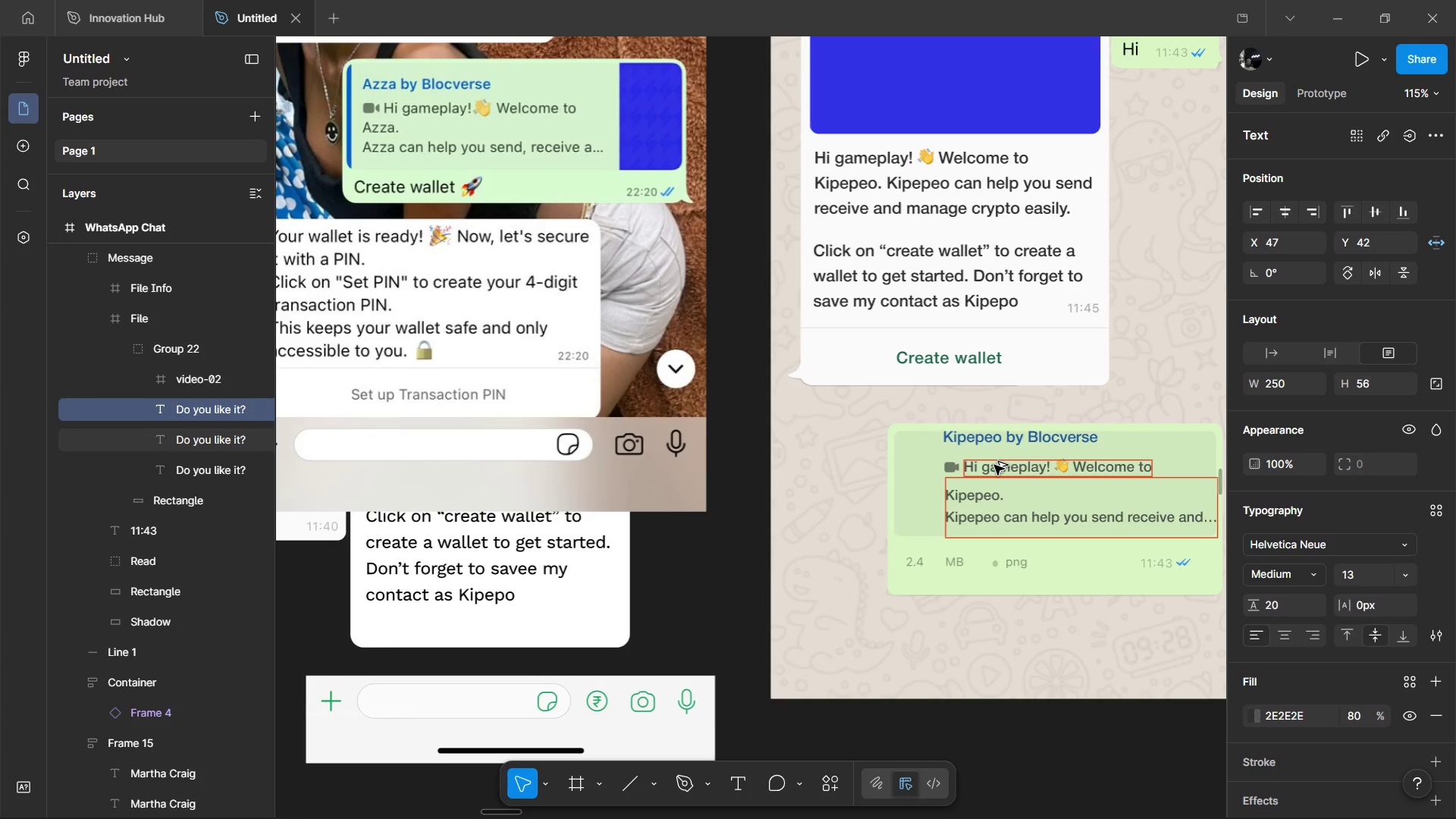 
key(Alt+ArrowRight)
 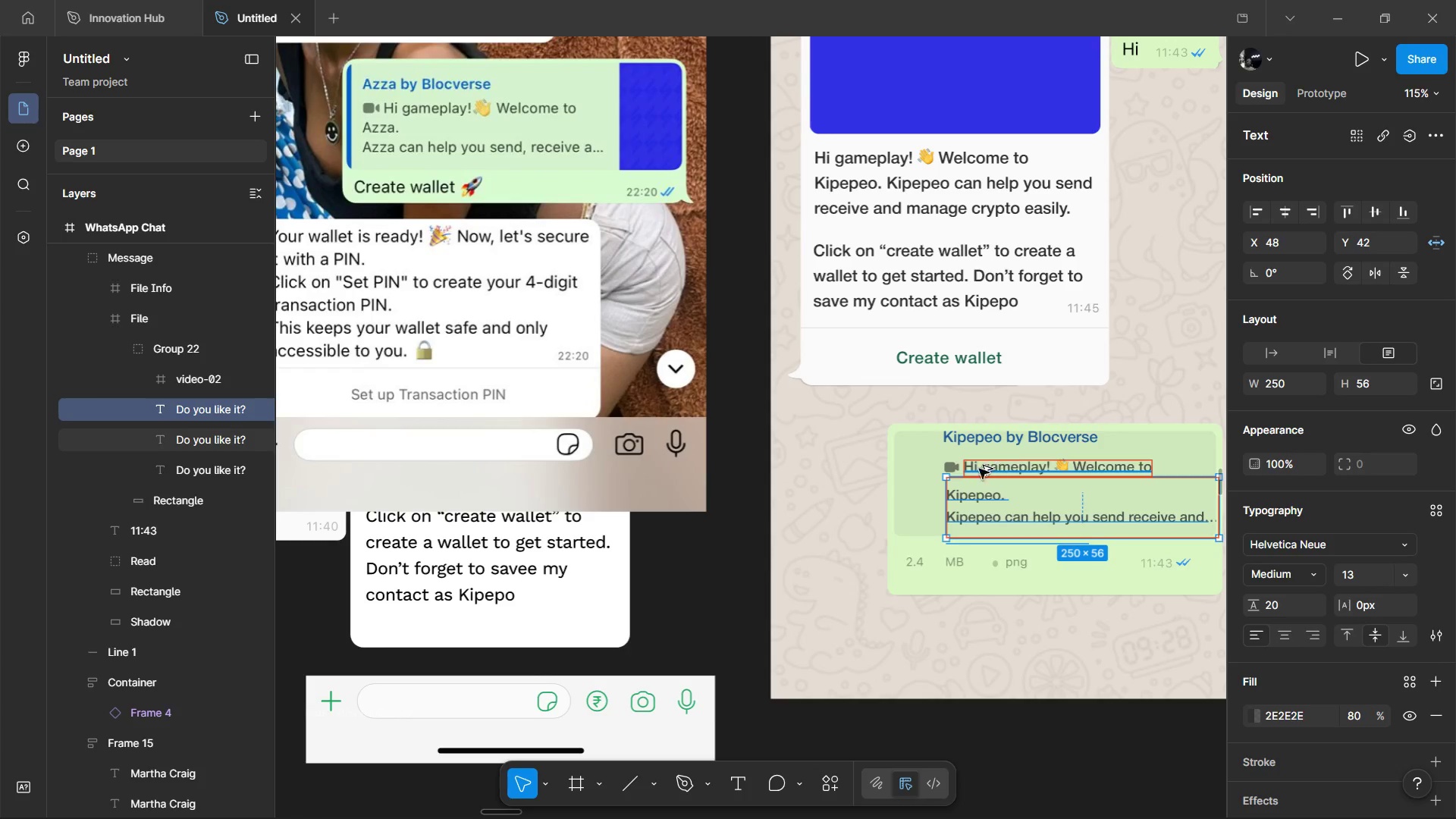 
left_click([977, 469])
 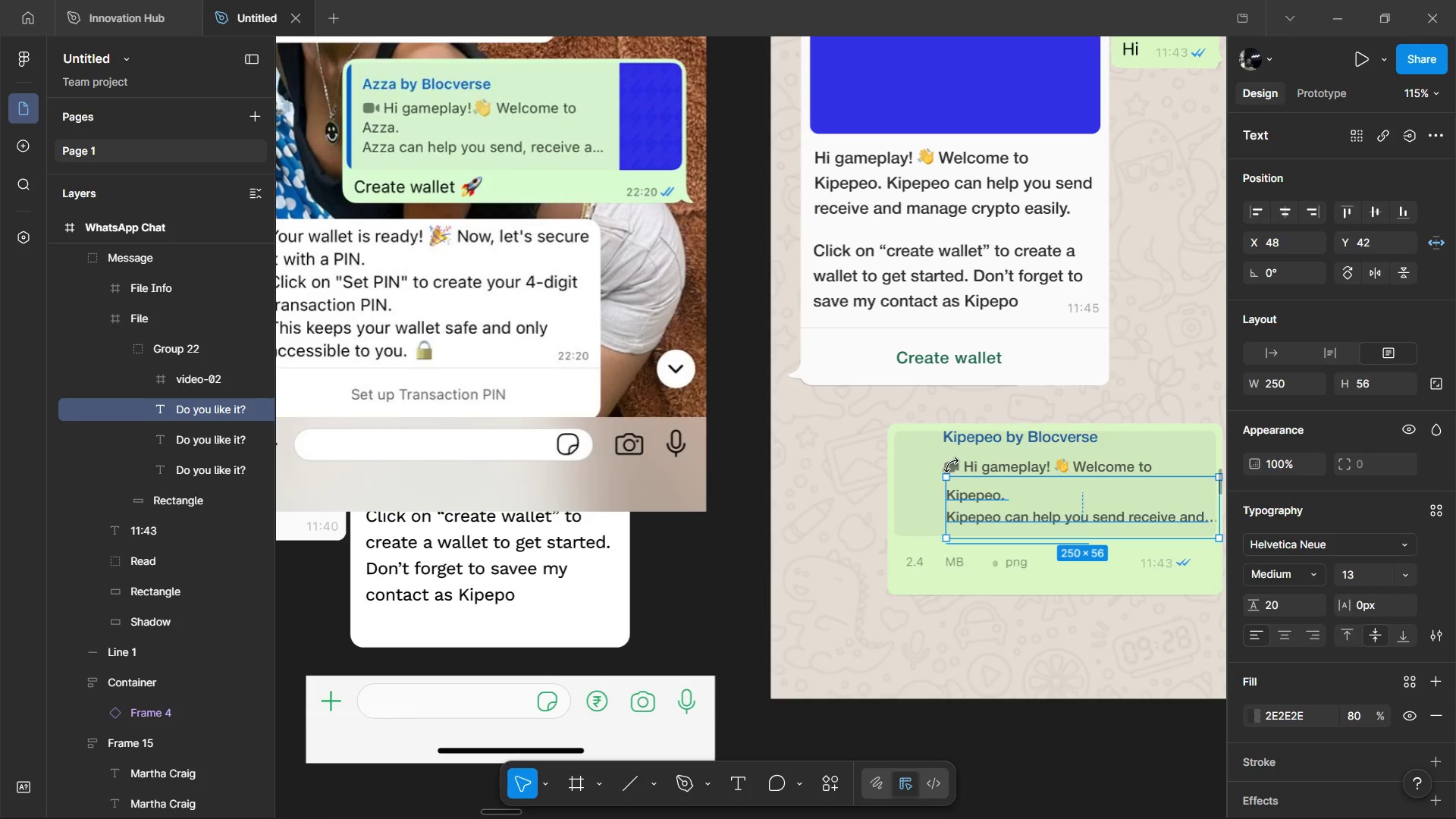 
hold_key(key=ControlLeft, duration=0.34)
scroll: coordinate [952, 470], scroll_direction: up, amount: 4.0
 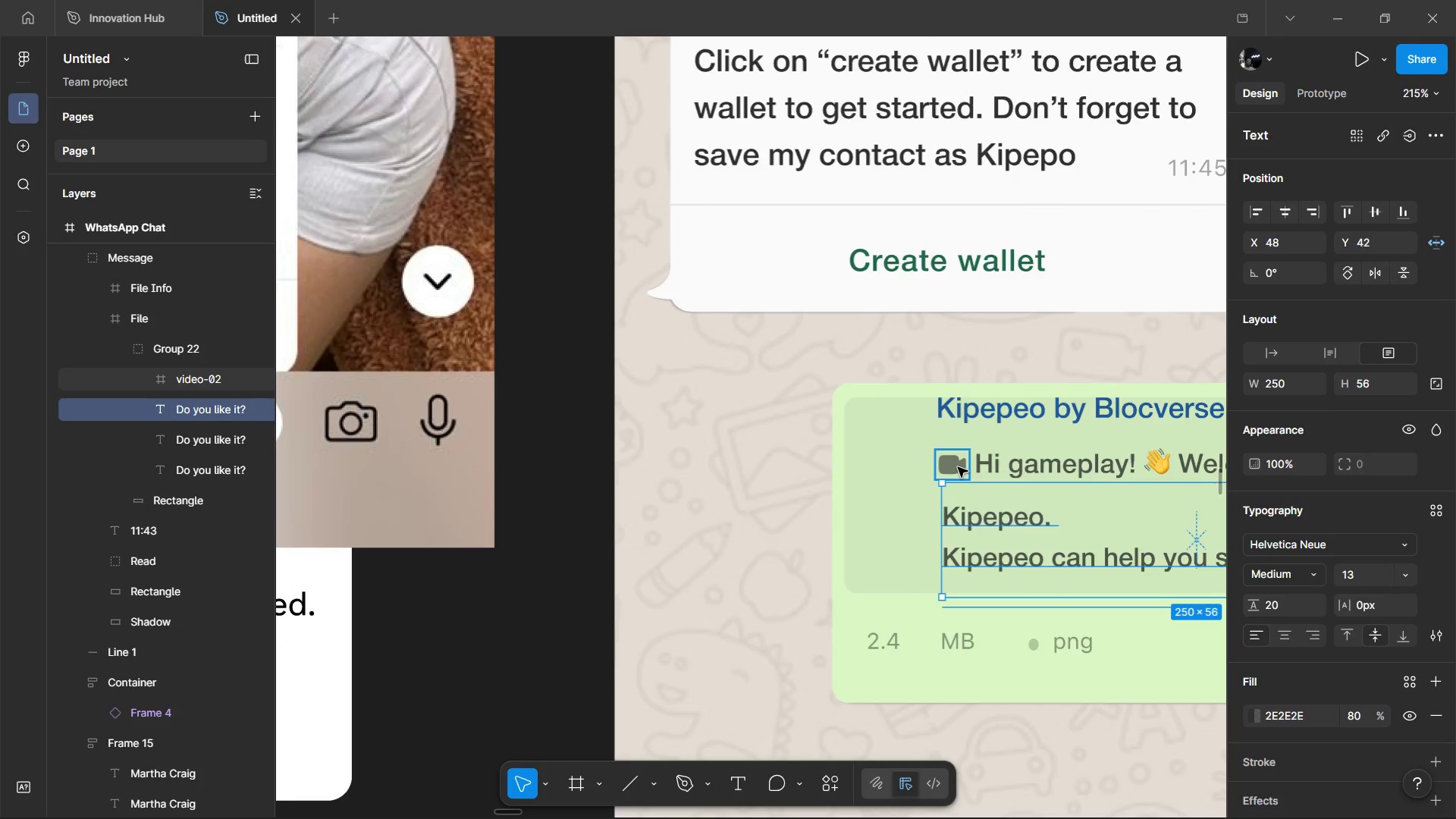 
left_click([958, 467])
 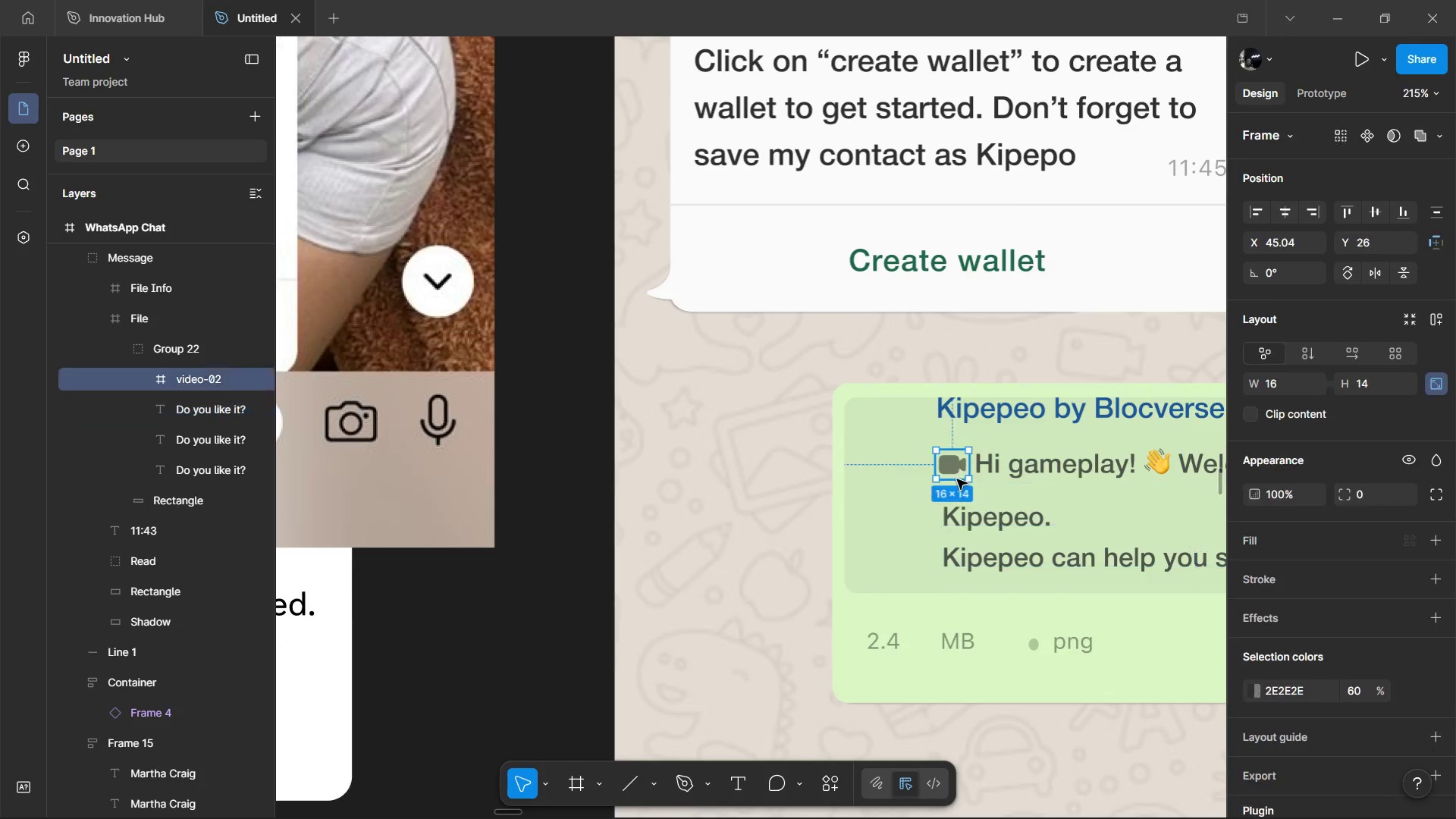 
hold_key(key=AltLeft, duration=0.58)
 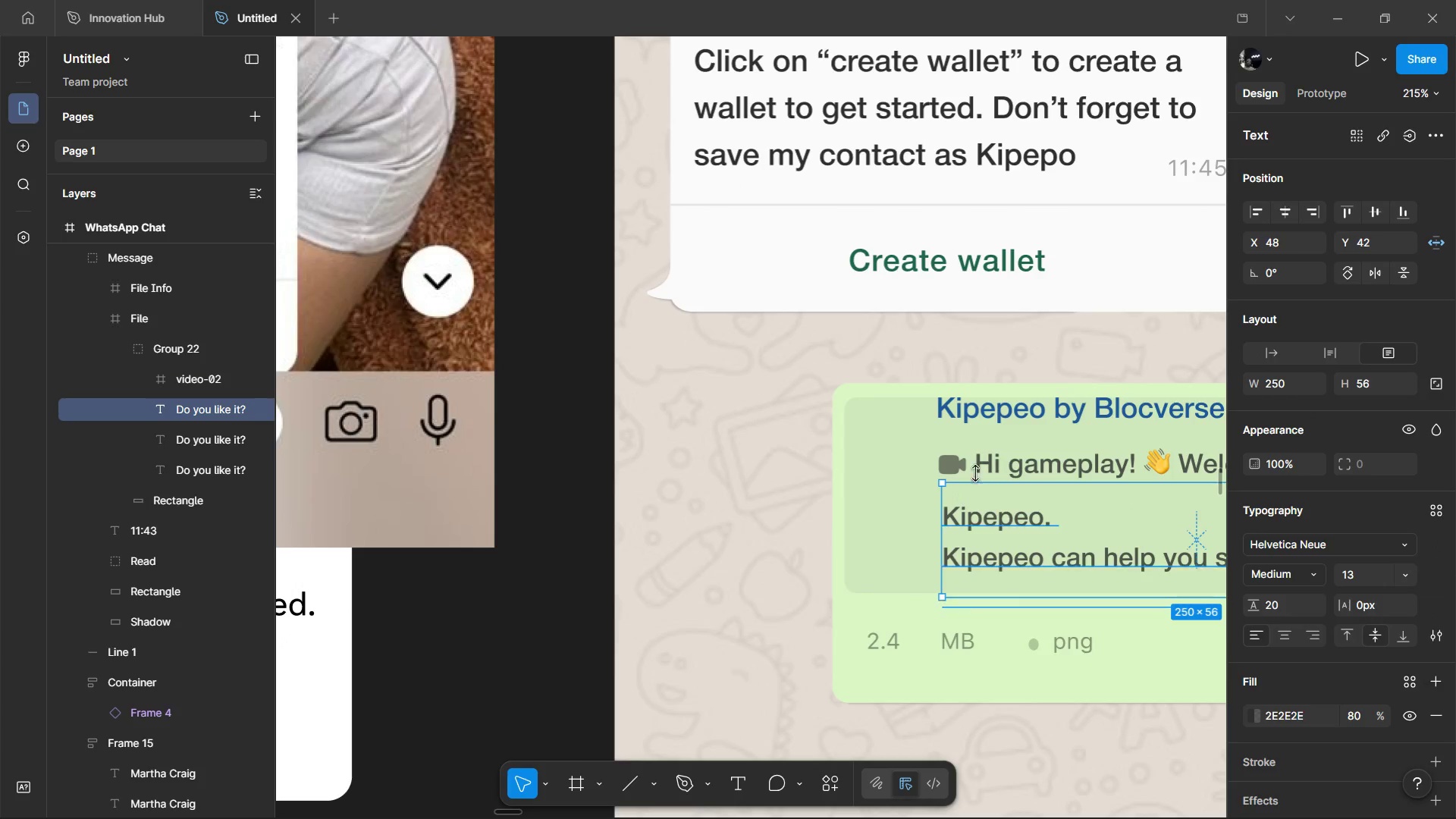 
left_click([953, 501])
 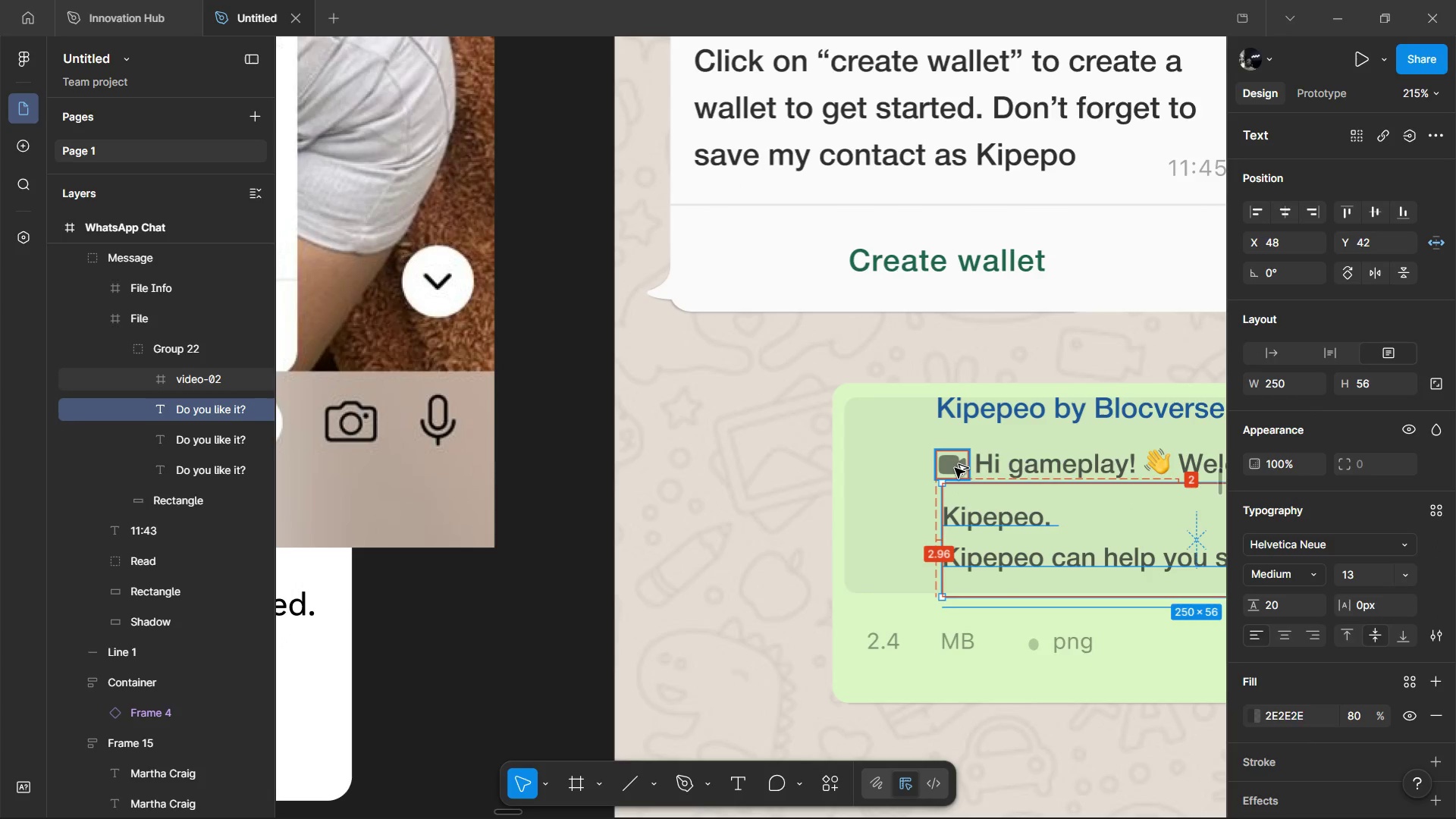 
key(Alt+Shift+ArrowLeft)
 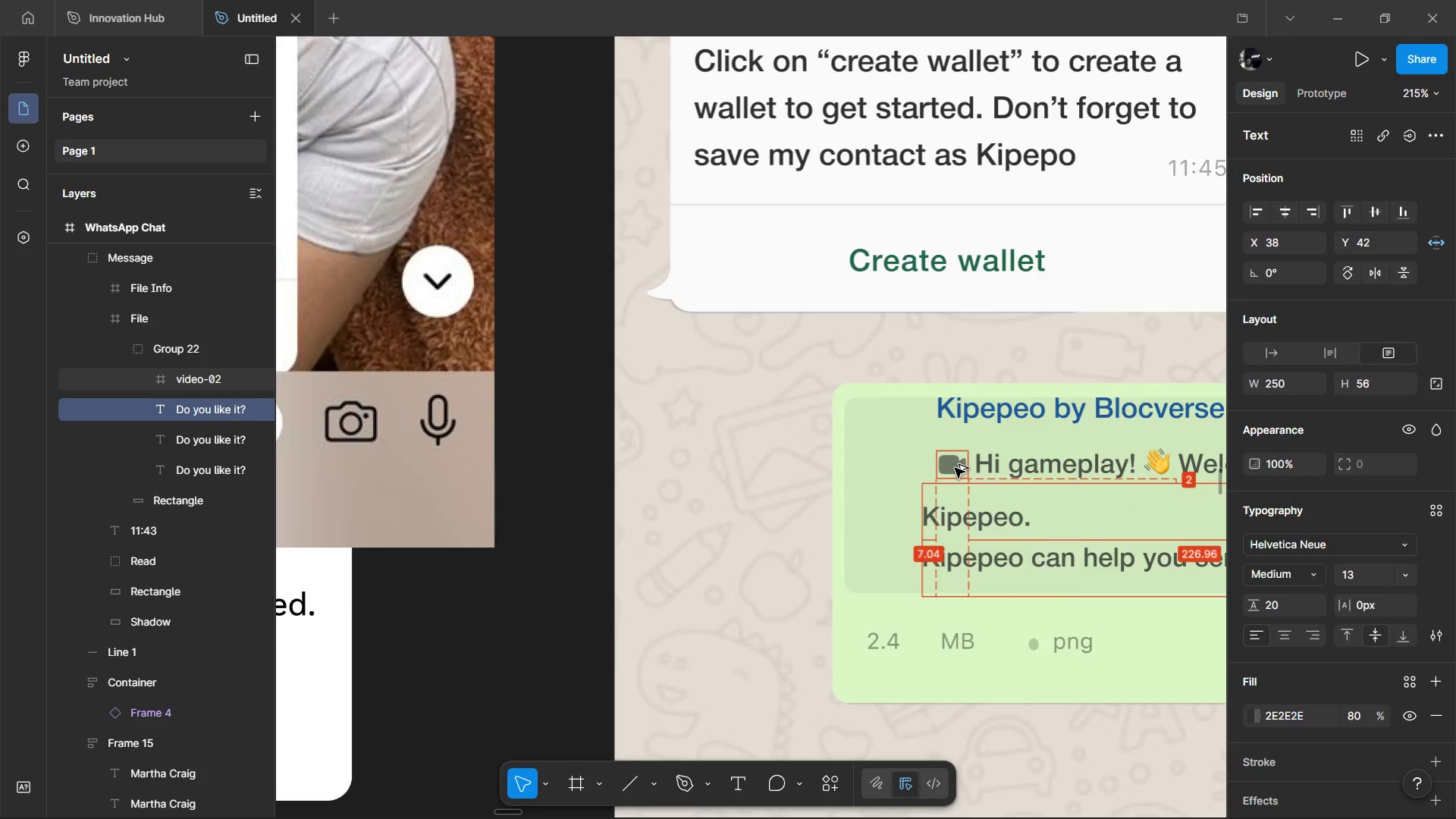 
key(Alt+Shift+ArrowRight)
 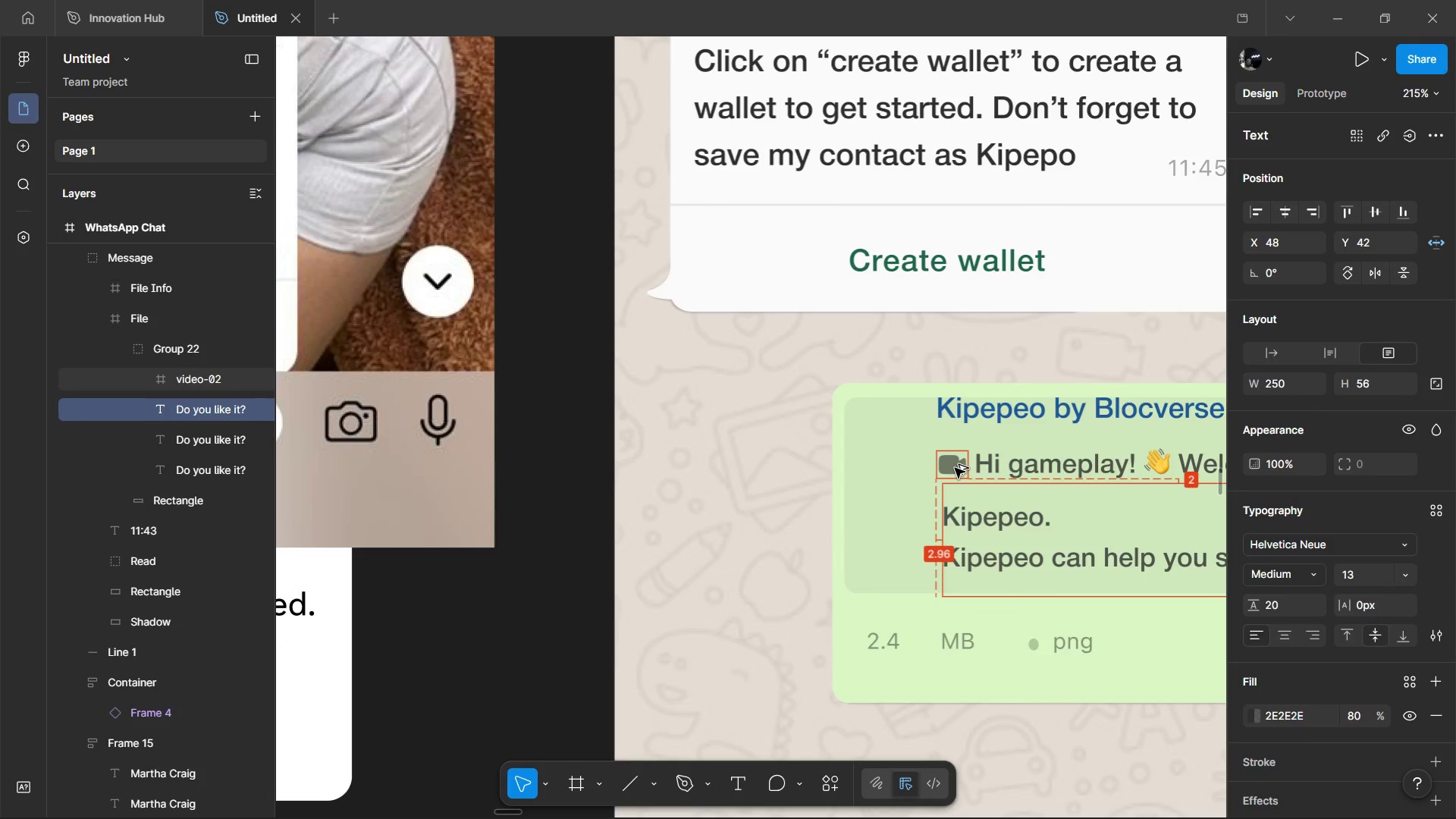 
key(Alt+ArrowLeft)
 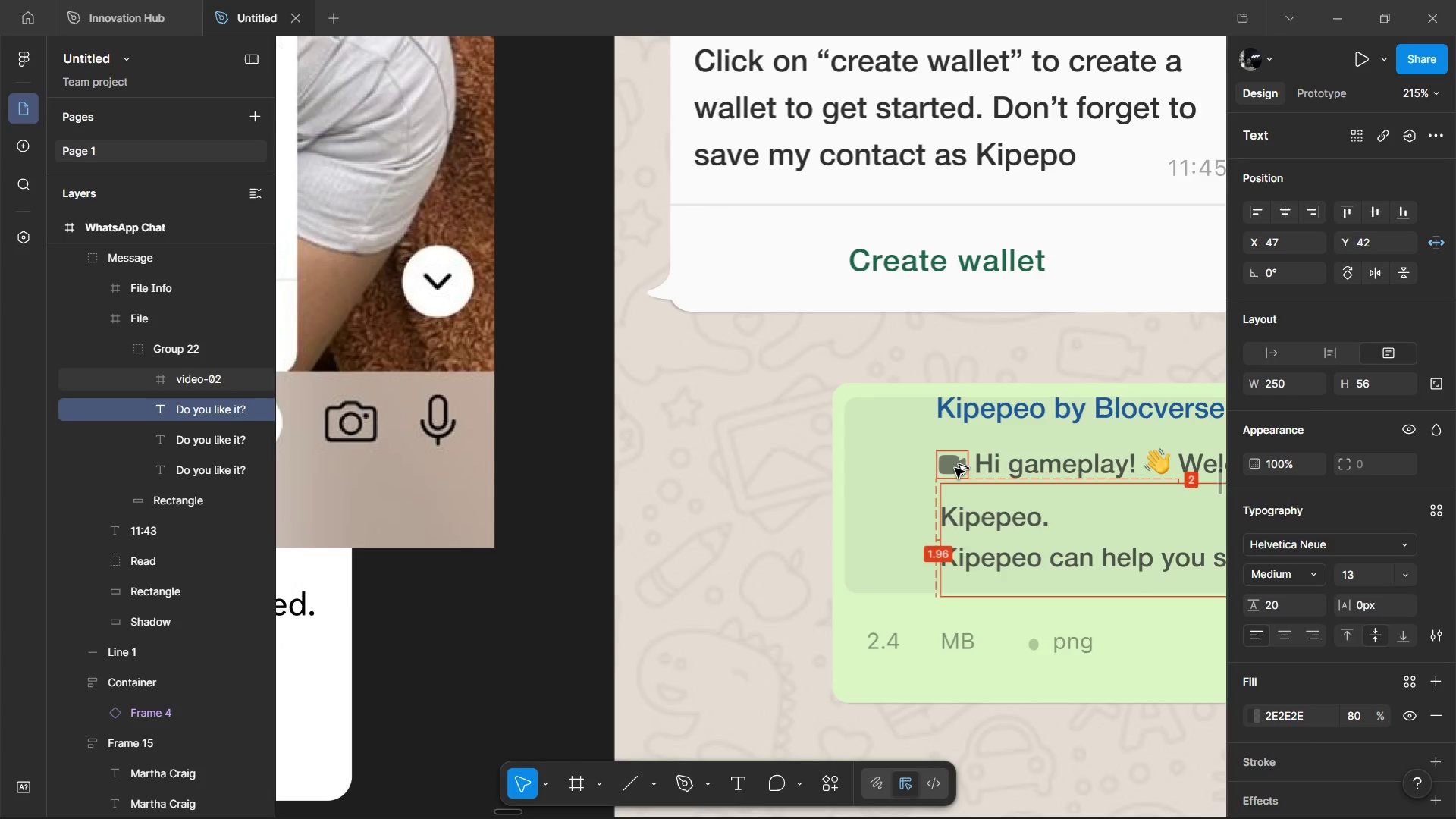 
key(Alt+ArrowLeft)
 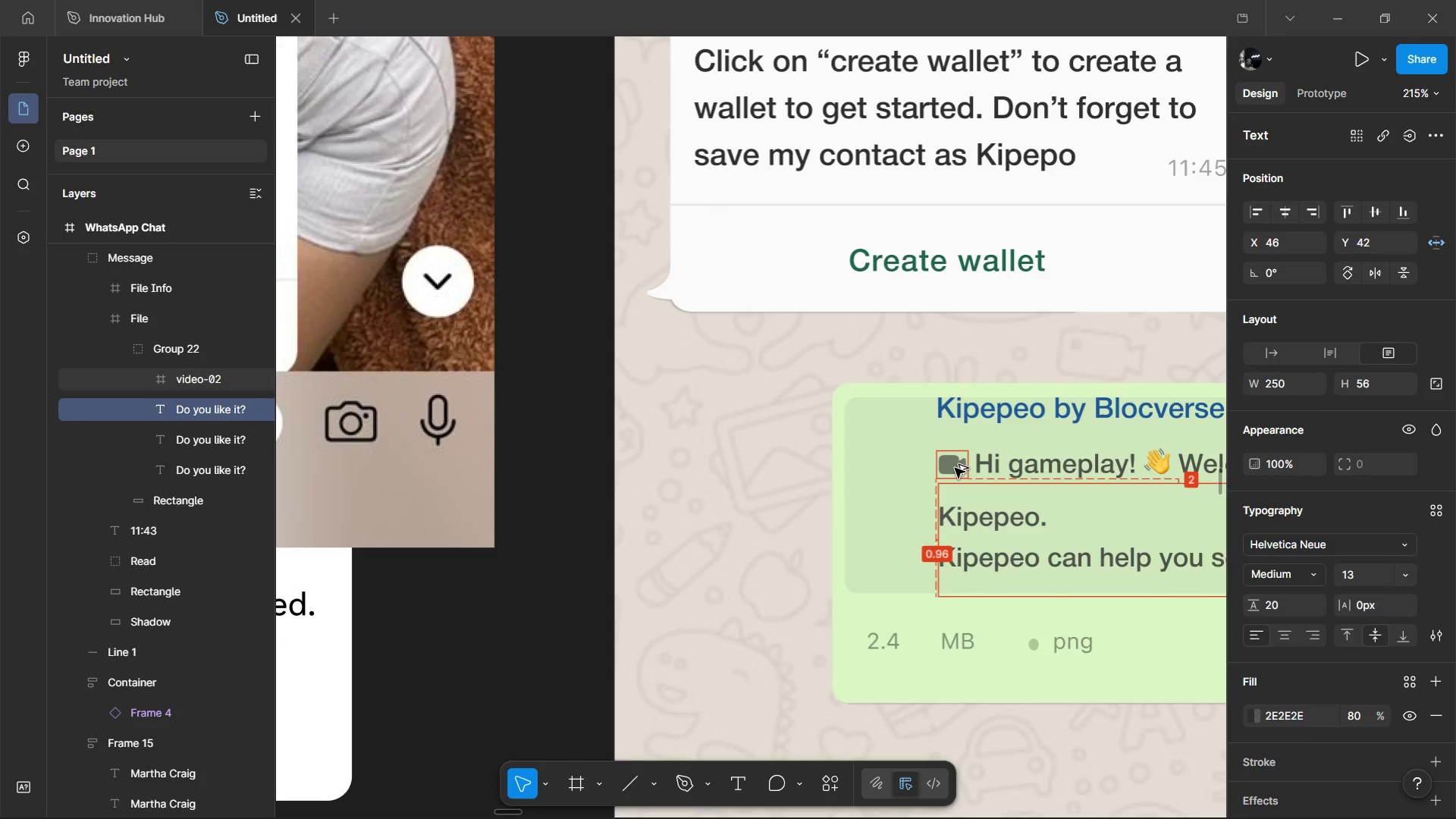 
key(Alt+ArrowLeft)
 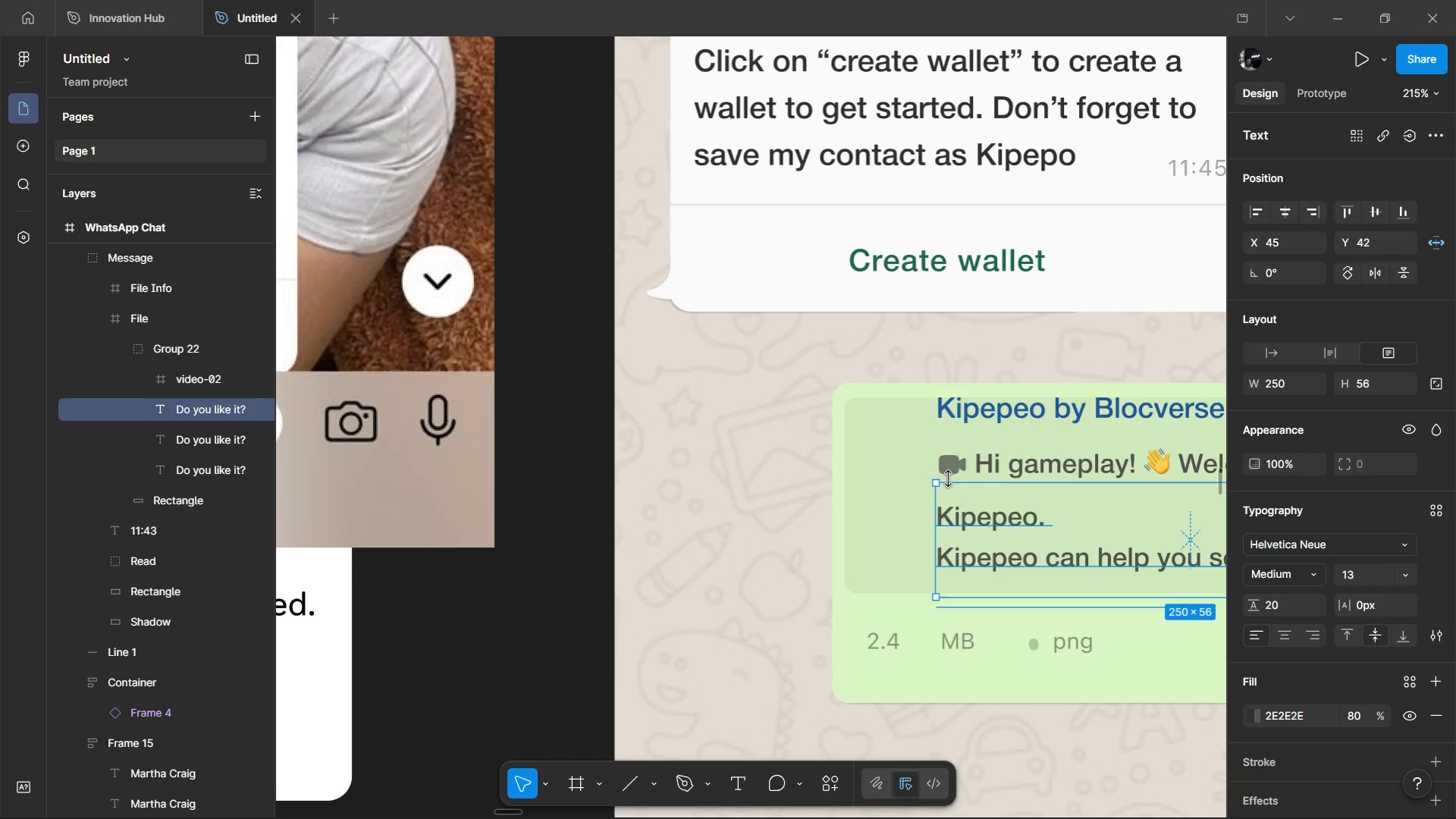 
double_click([933, 460])
 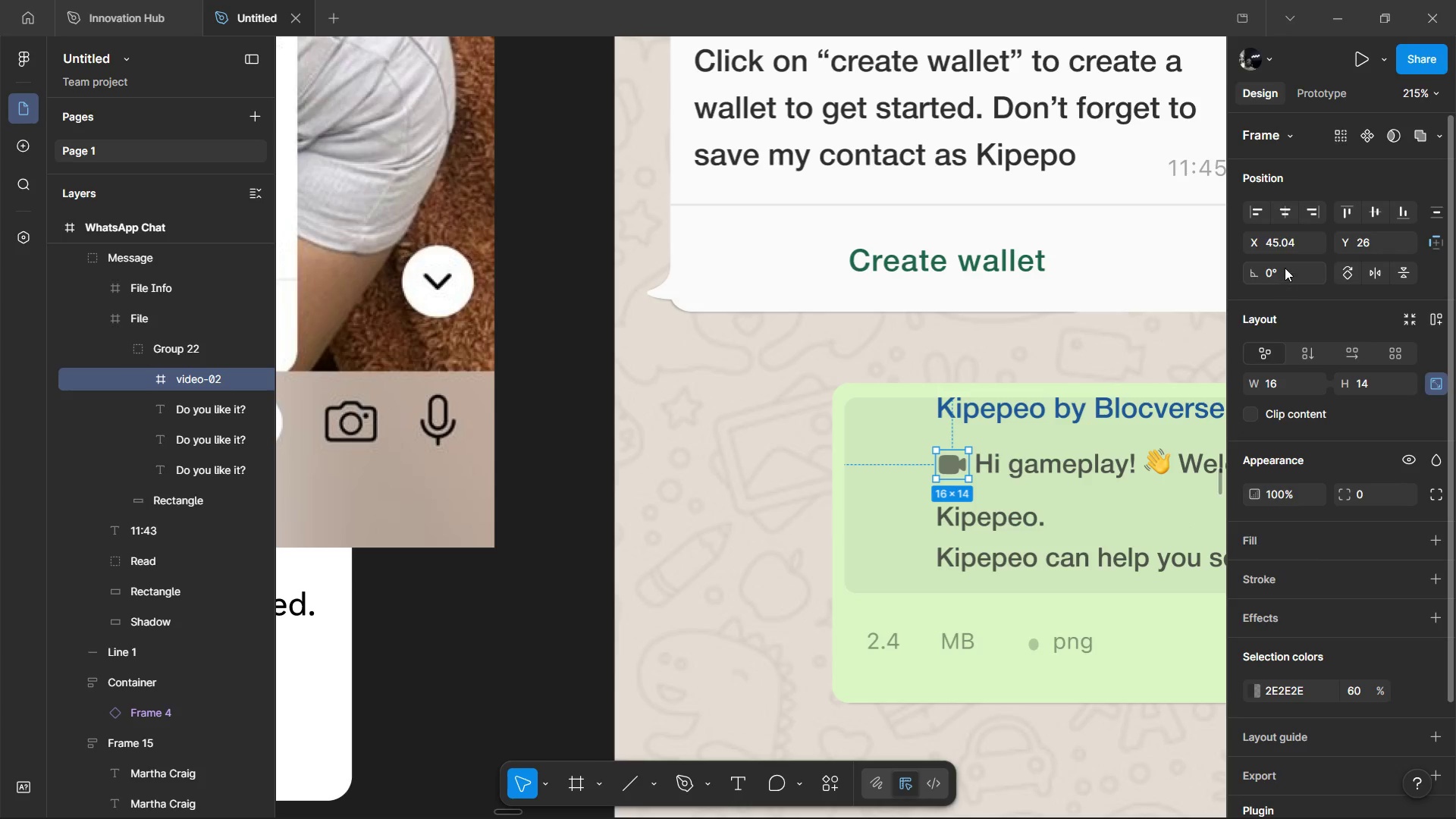 
left_click([1285, 238])
 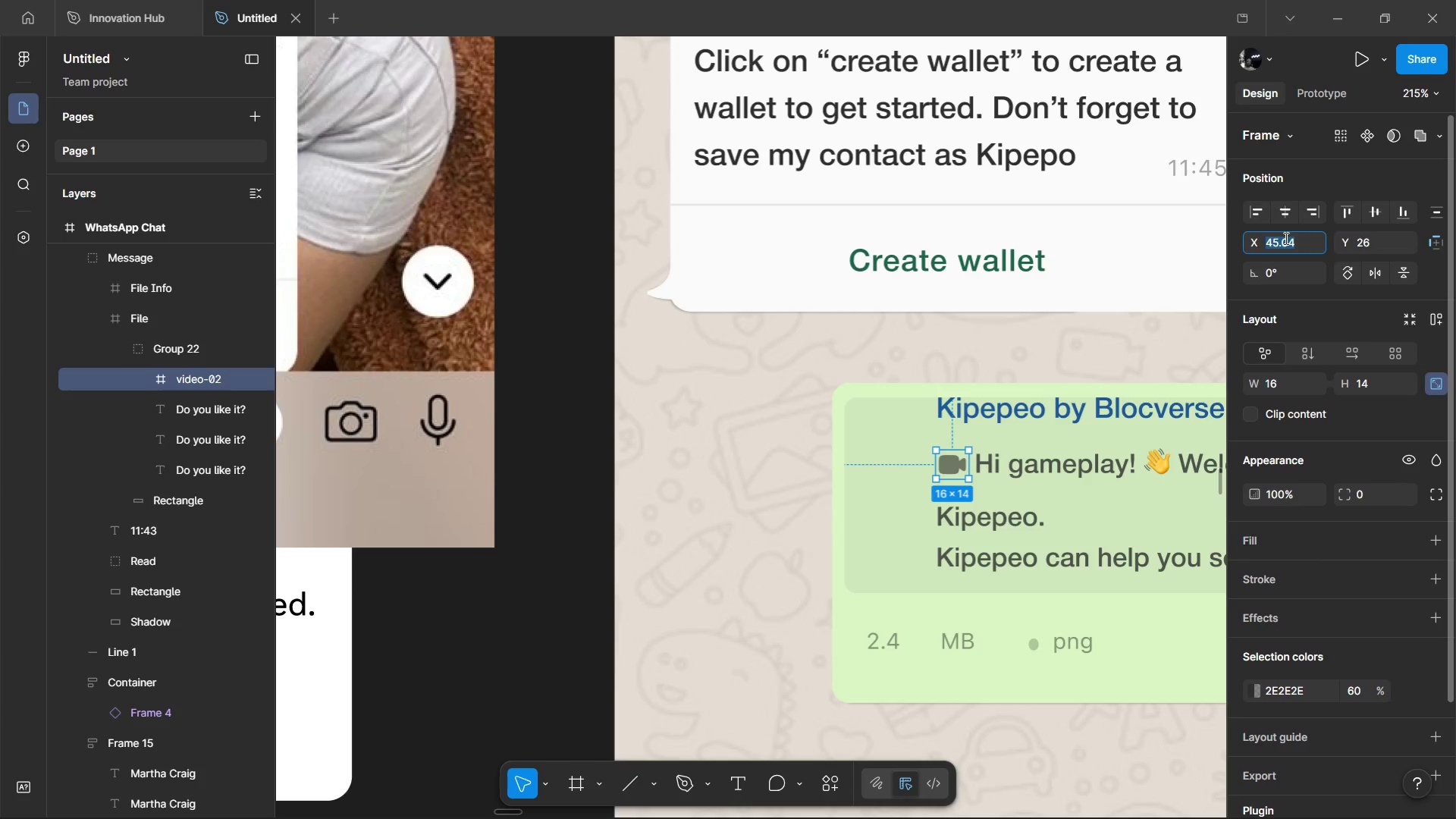 
type(45)
 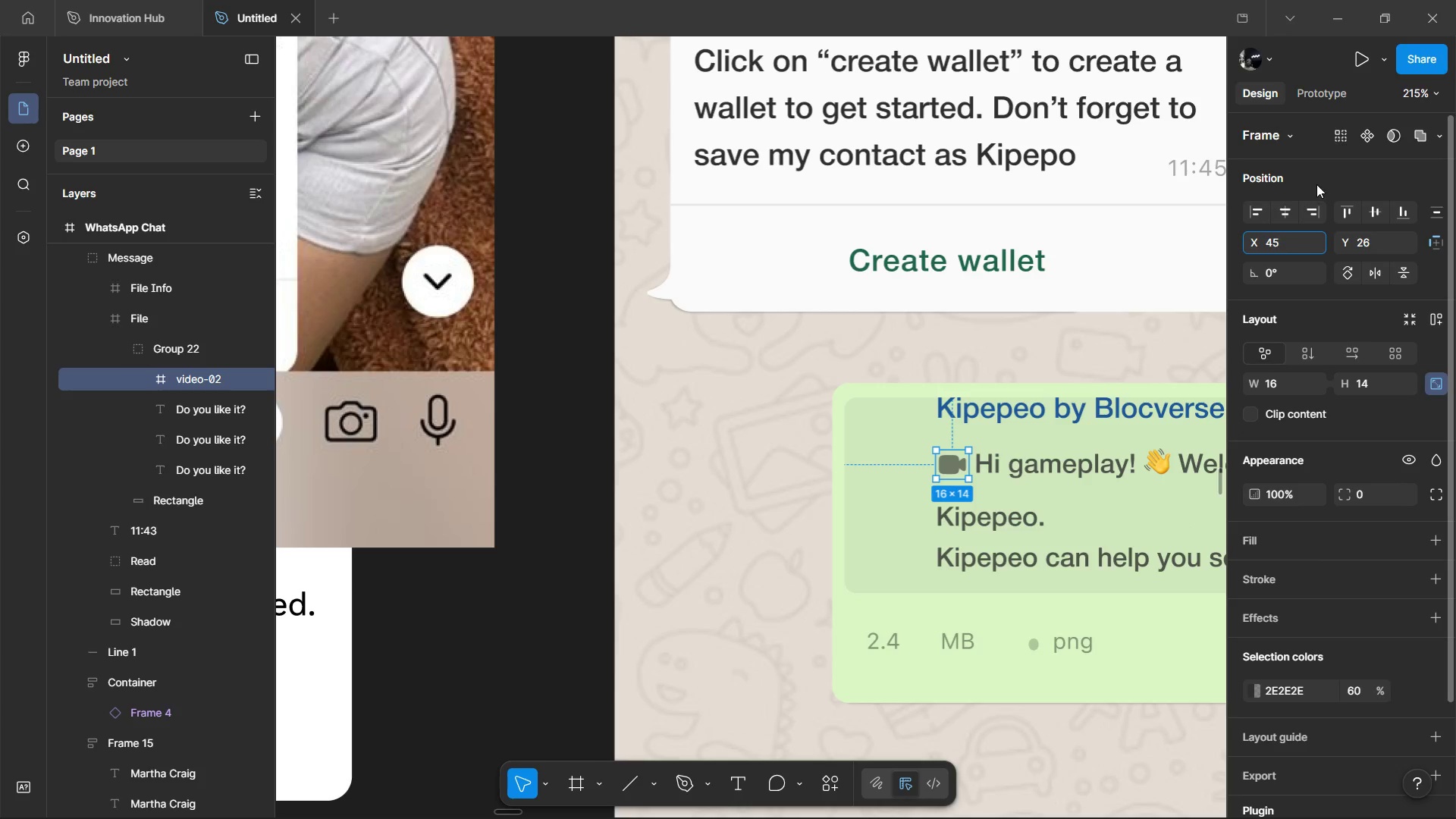 
left_click([1319, 177])
 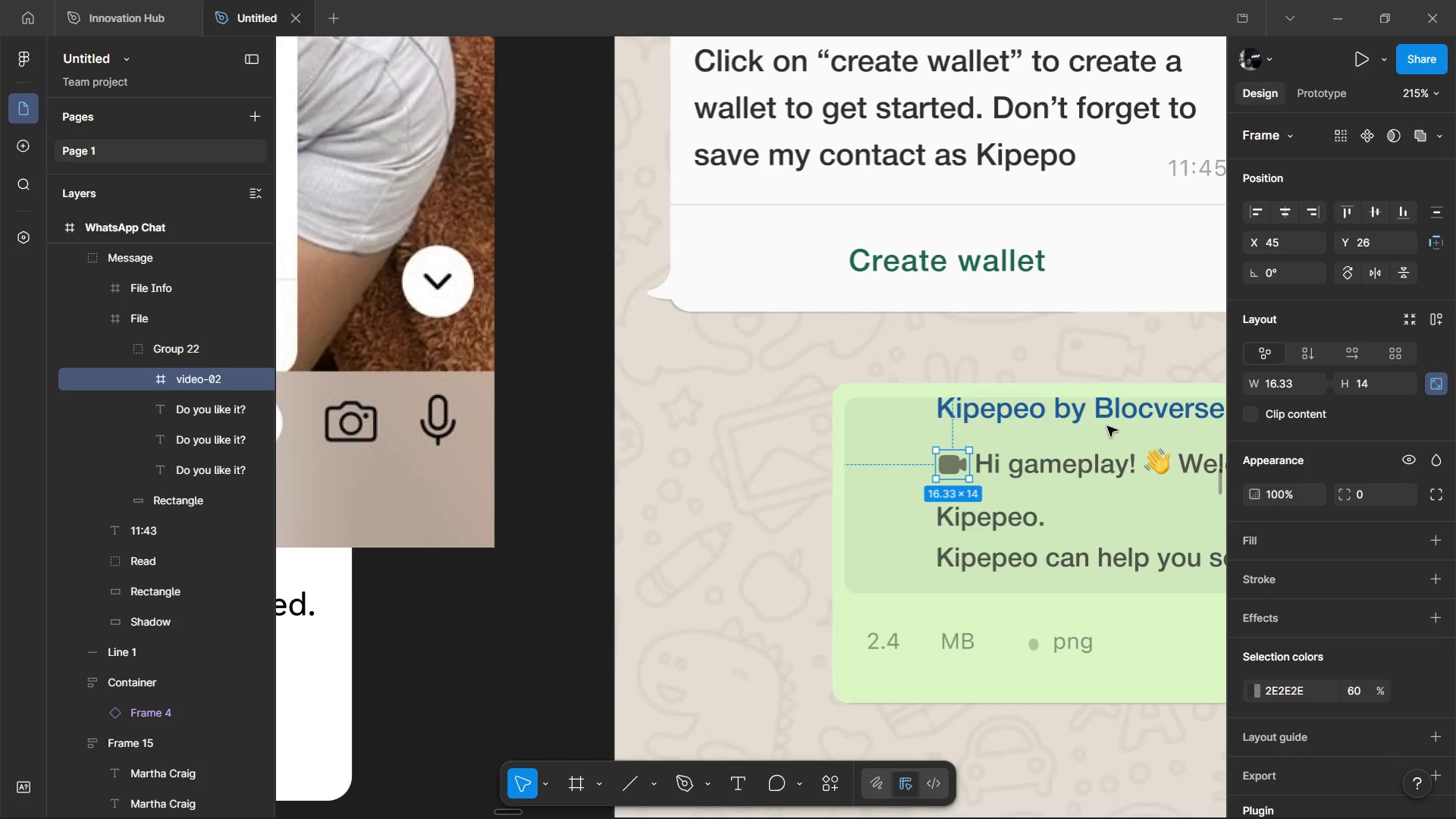 
hold_key(key=AltLeft, duration=0.55)
 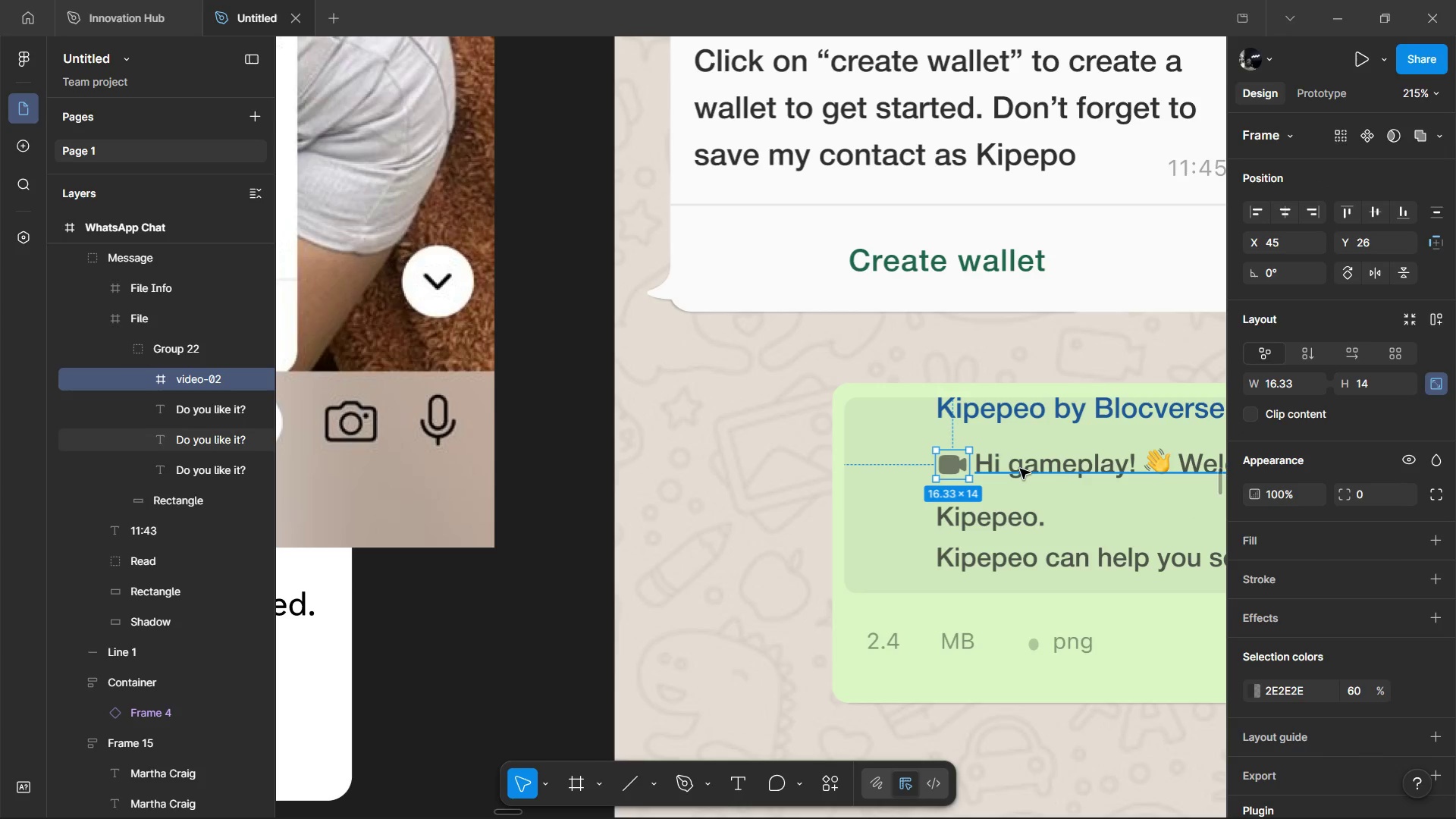 
left_click([1020, 469])
 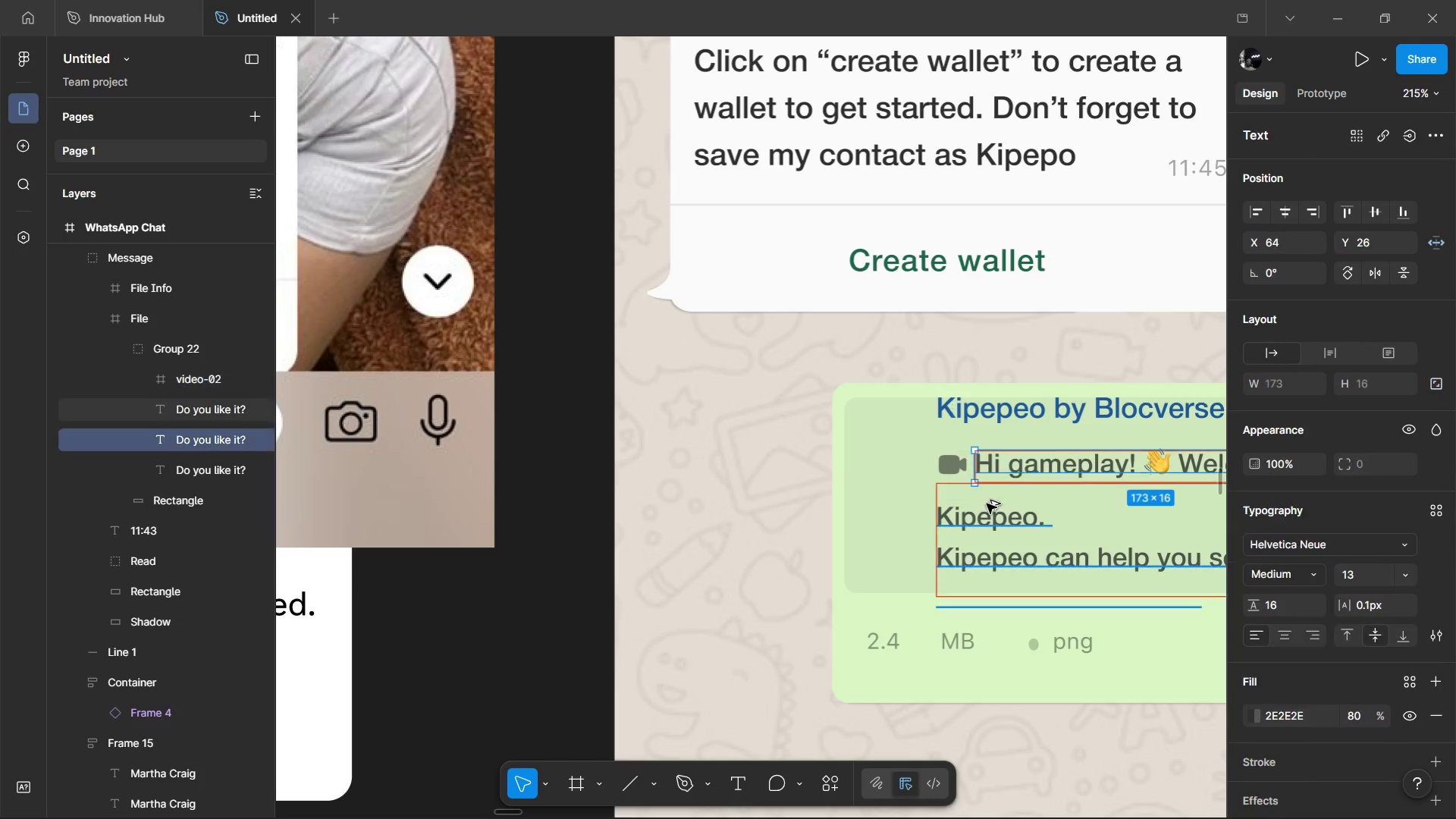 
hold_key(key=AltLeft, duration=0.94)
 